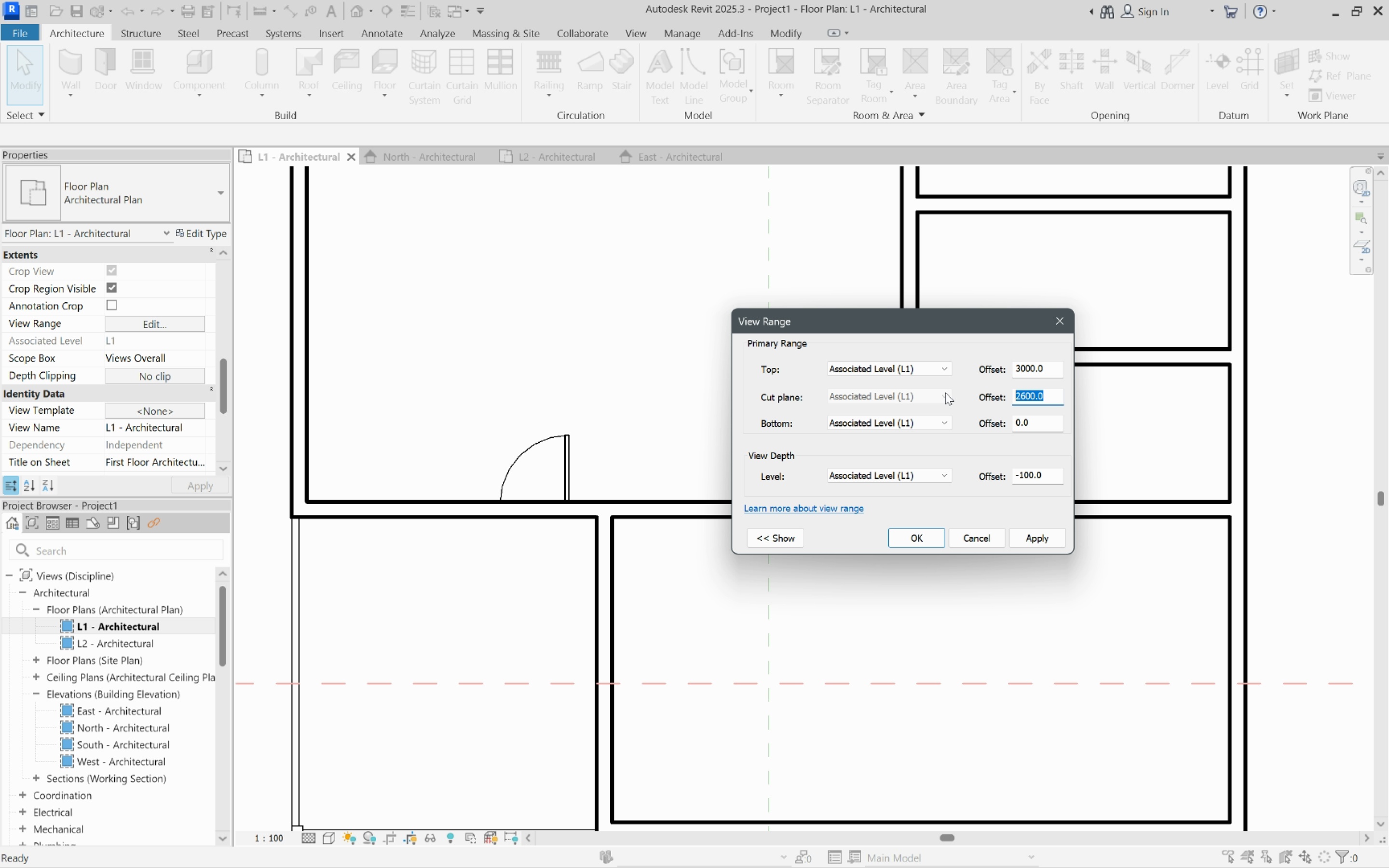 
type(1259)
key(Backspace)
type(0)
 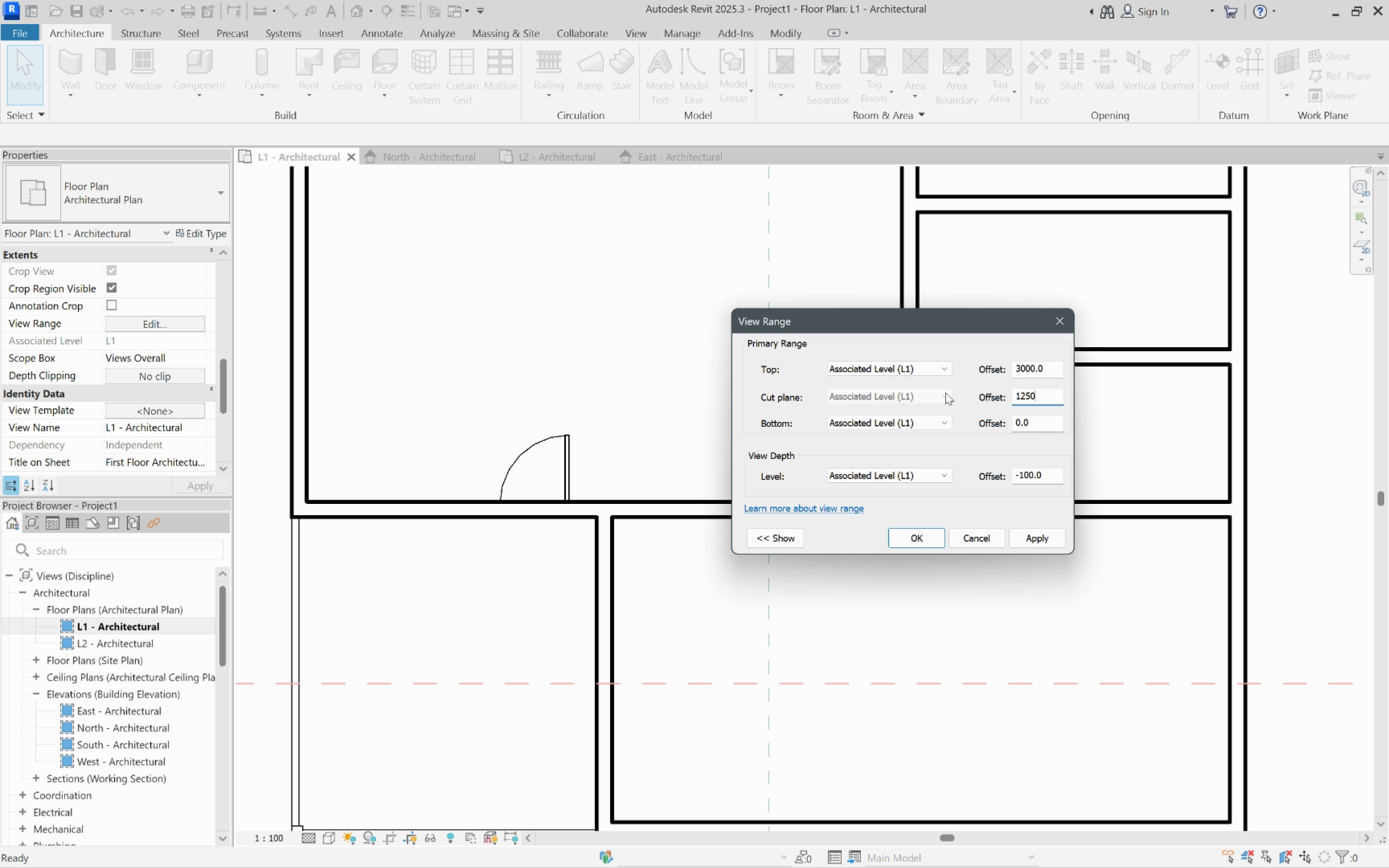 
key(Enter)
 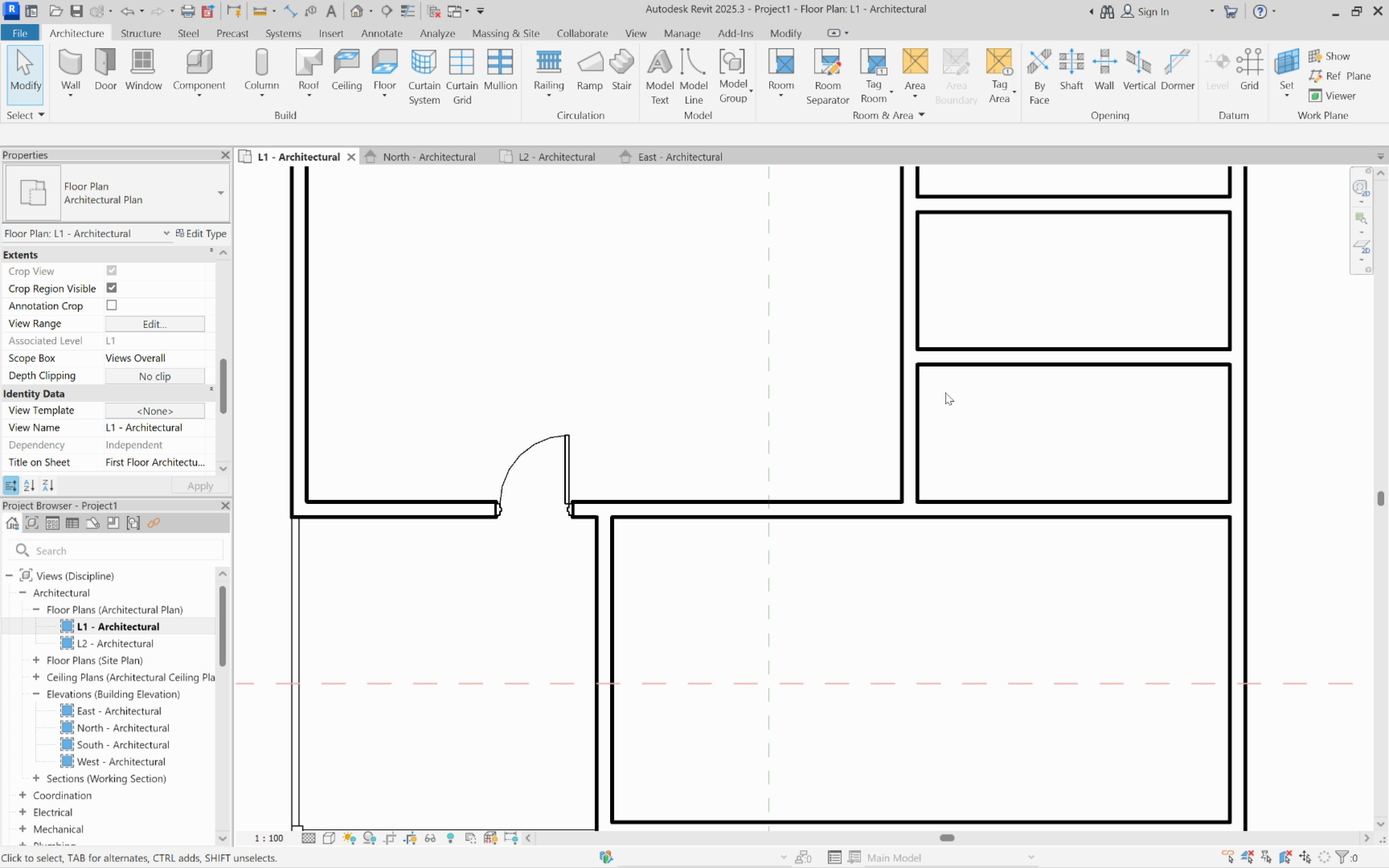 
key(Escape)
 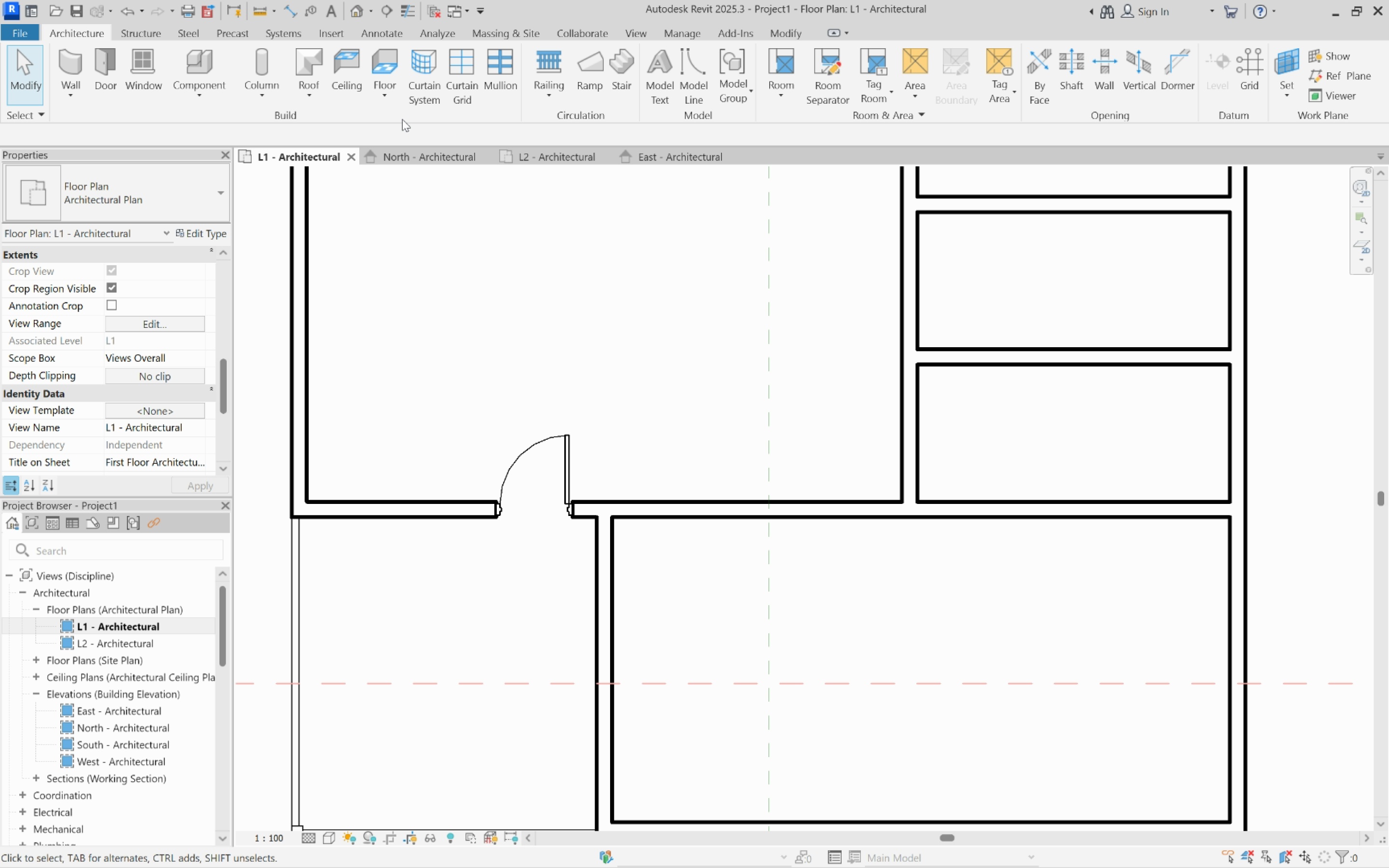 
scroll: coordinate [683, 448], scroll_direction: down, amount: 13.0
 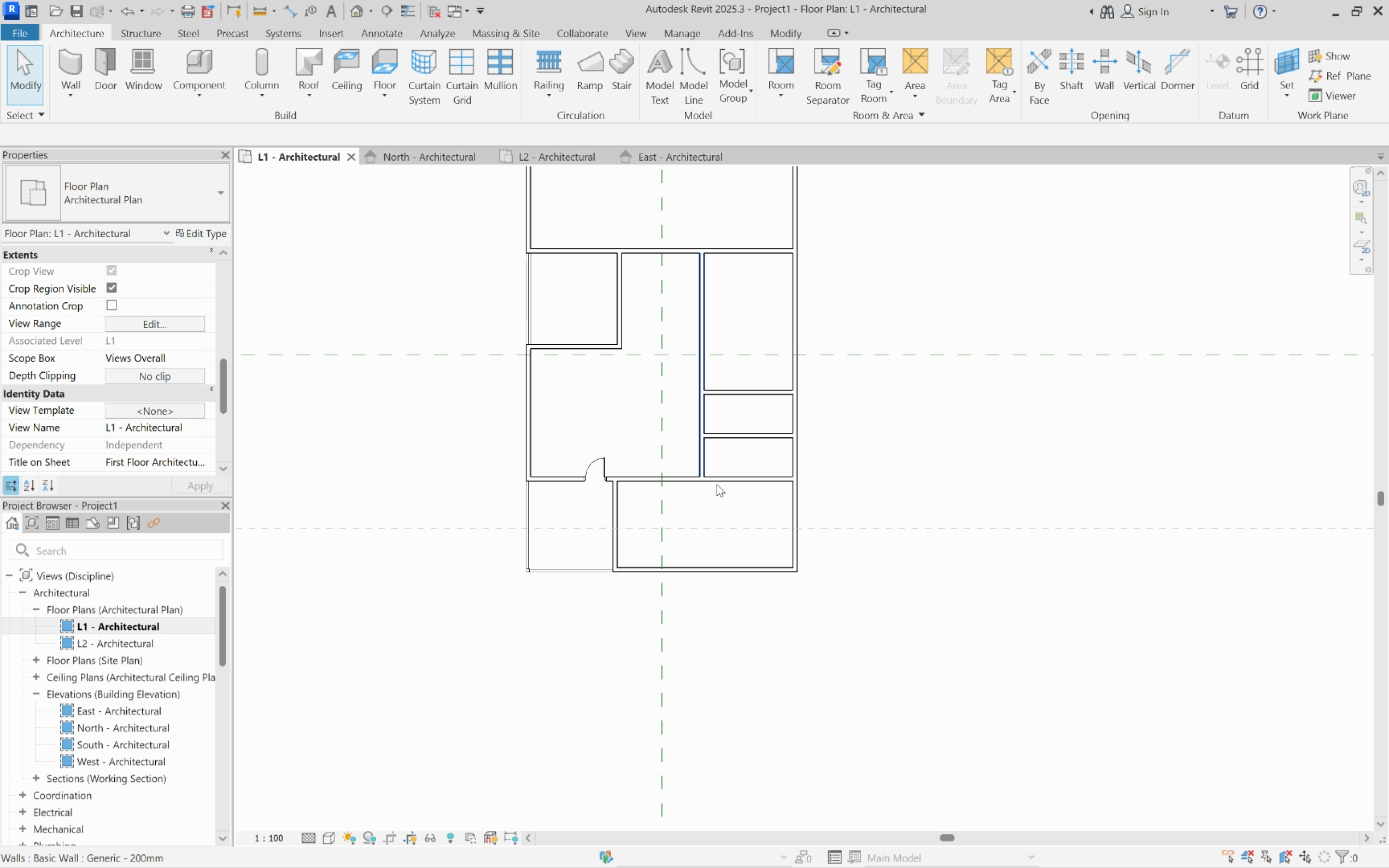 
scroll: coordinate [627, 490], scroll_direction: up, amount: 8.0
 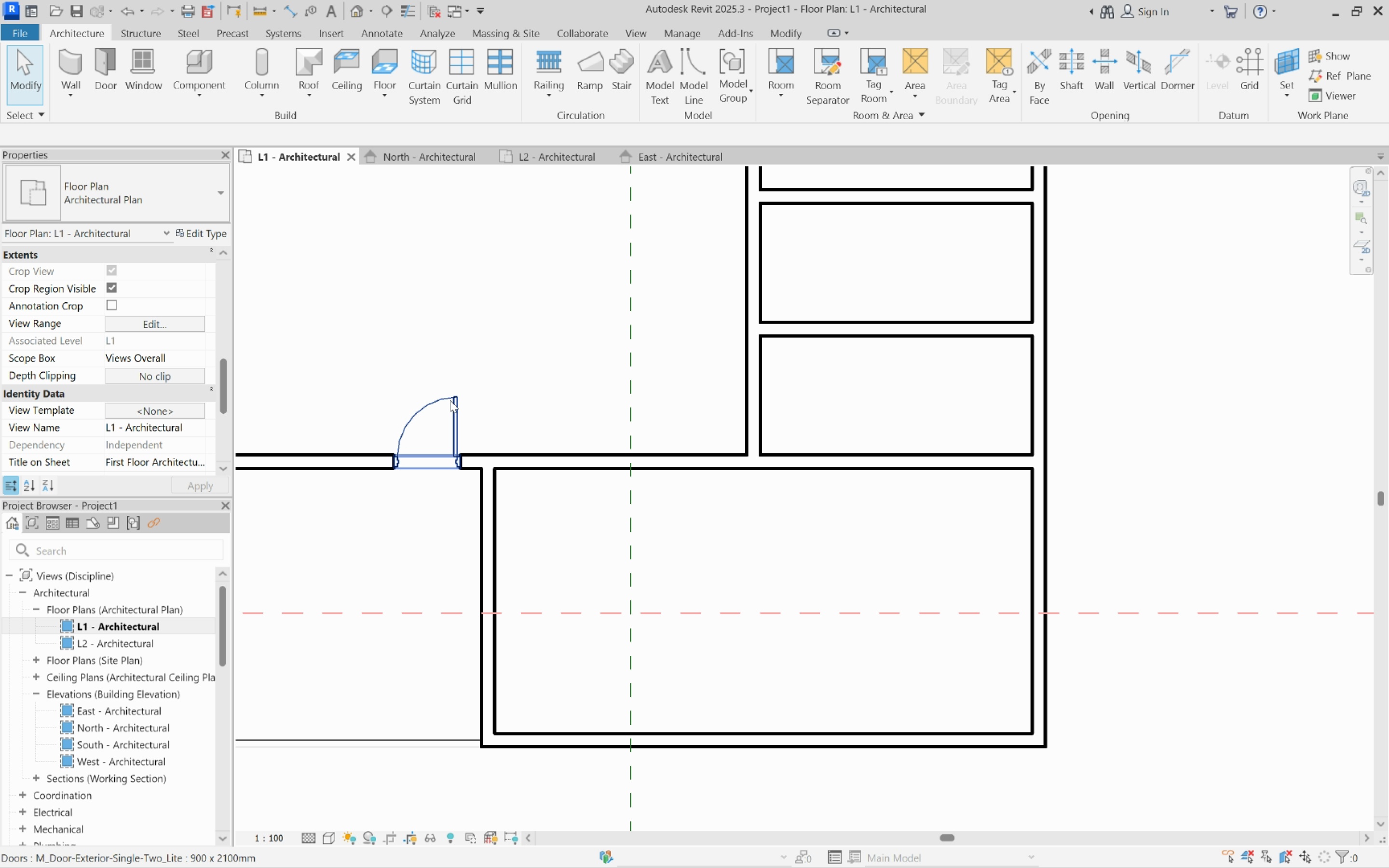 
right_click([450, 400])
 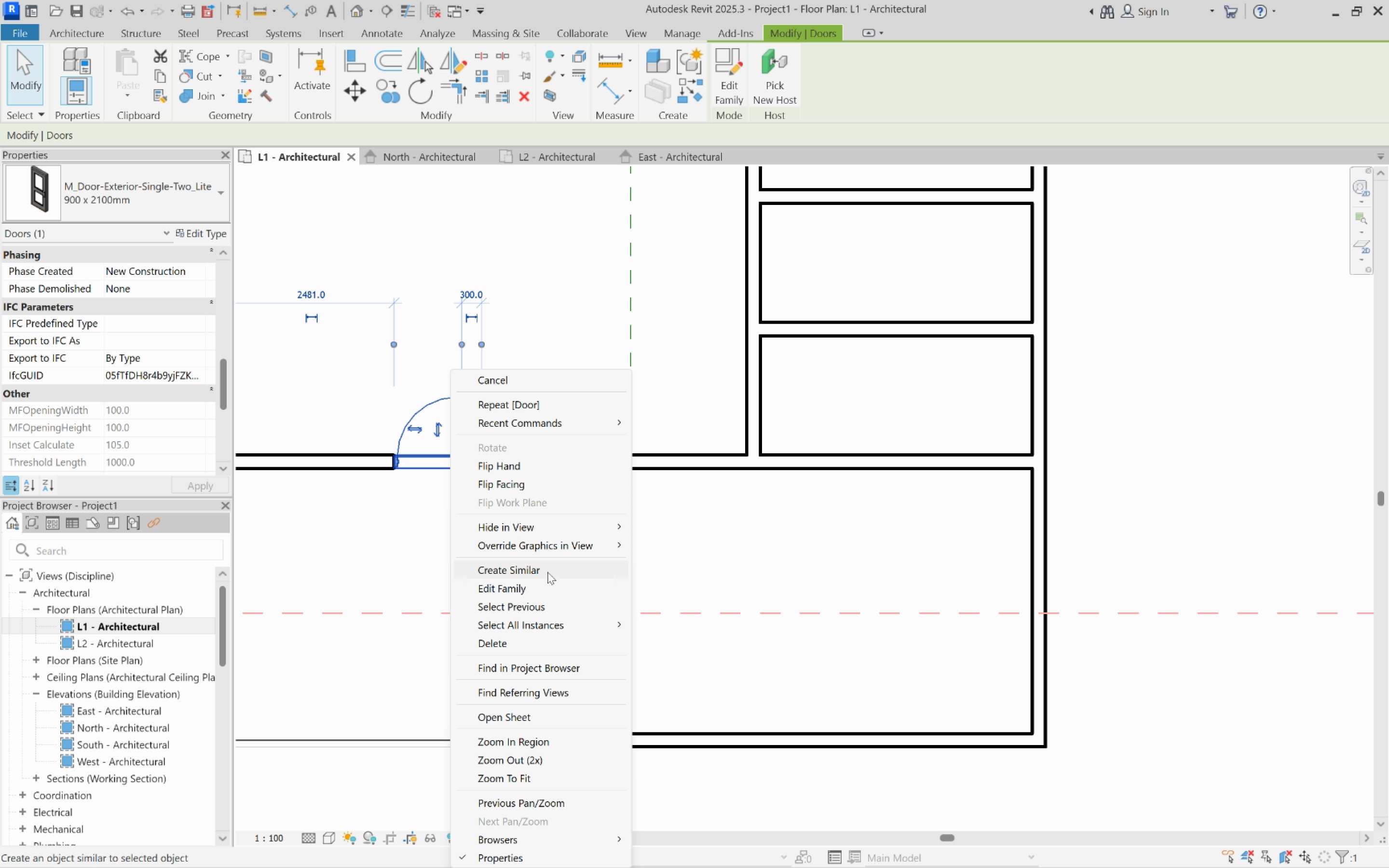 
left_click([547, 574])
 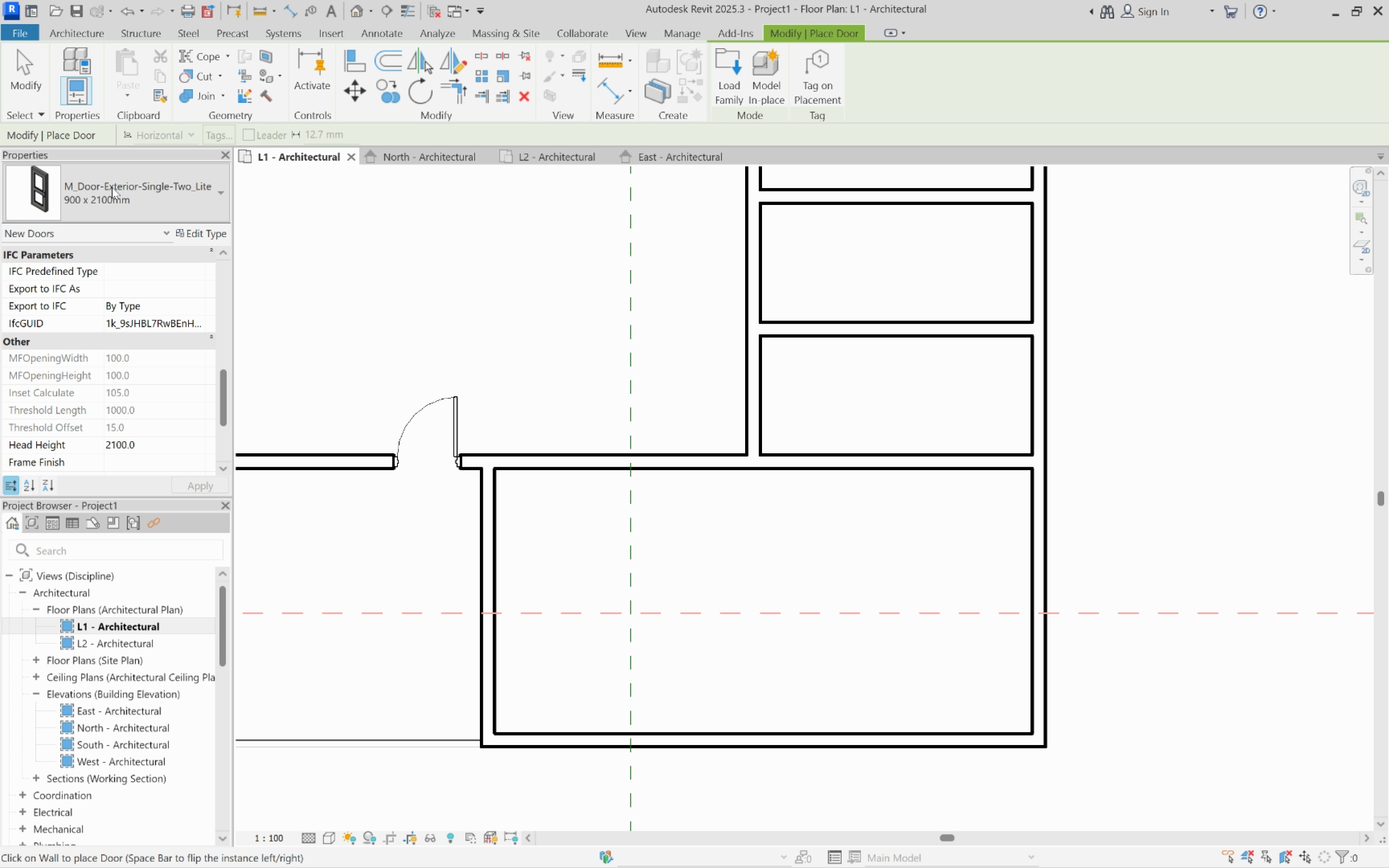 
left_click([110, 184])
 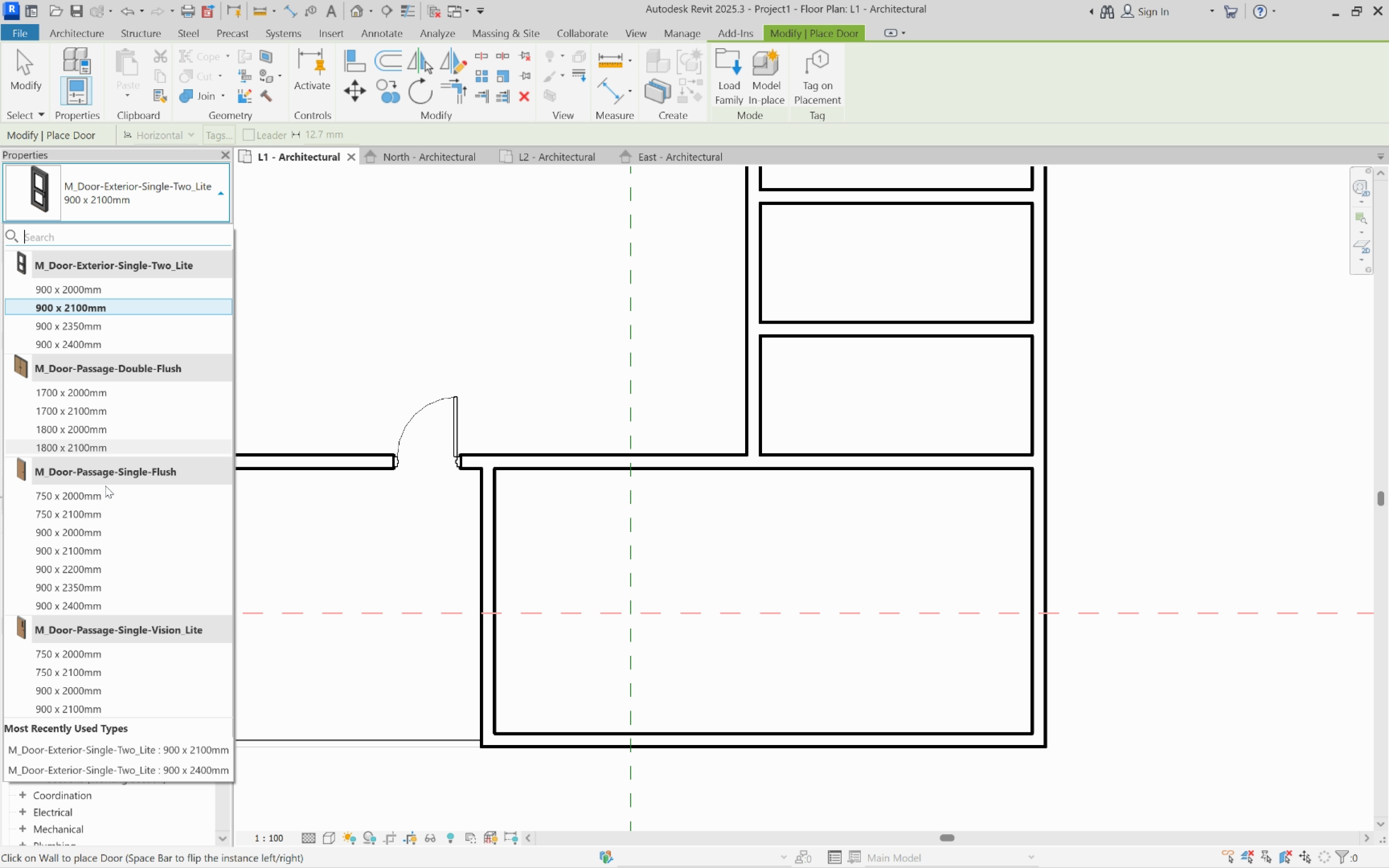 
mouse_move([108, 500])
 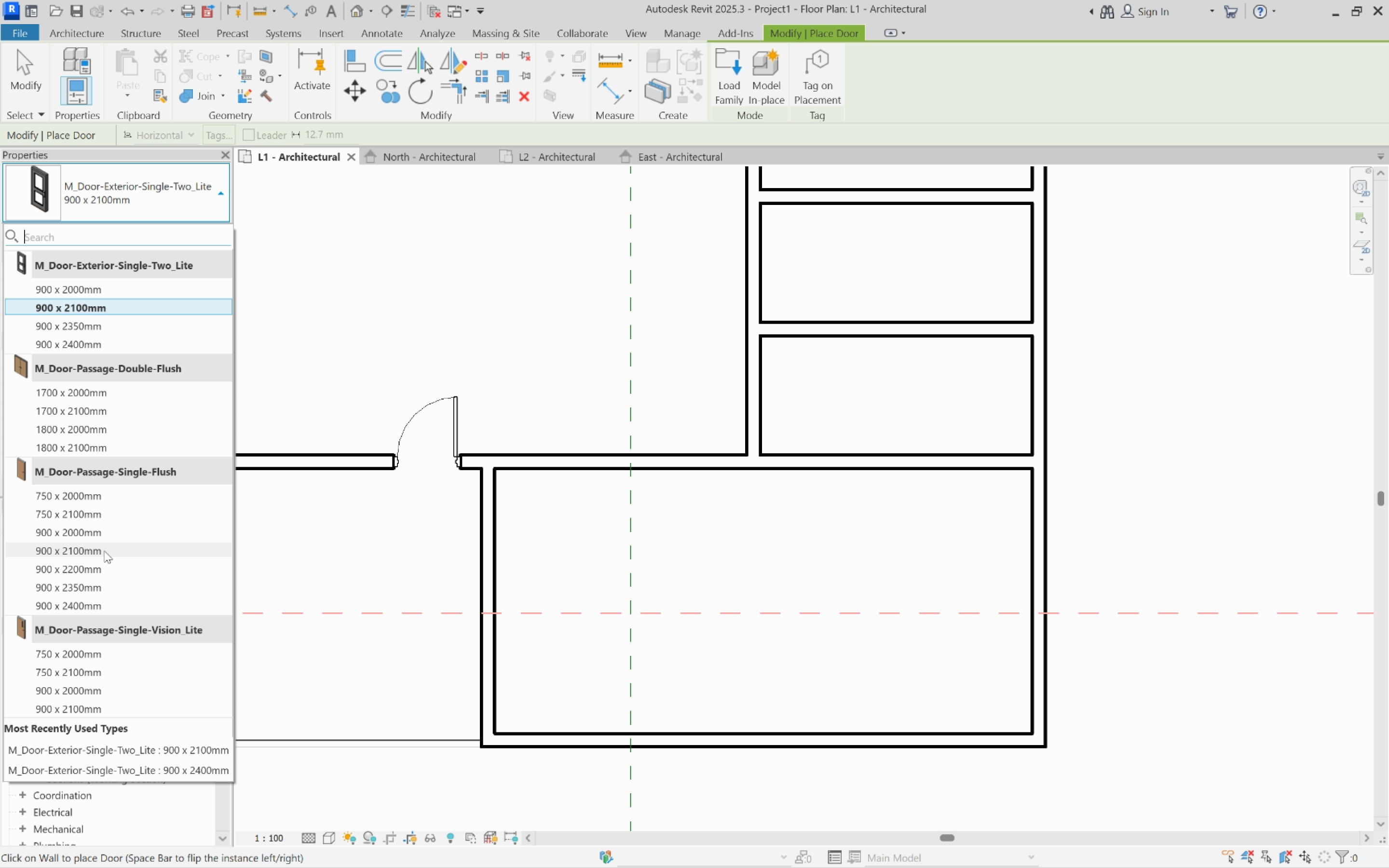 
left_click([104, 551])
 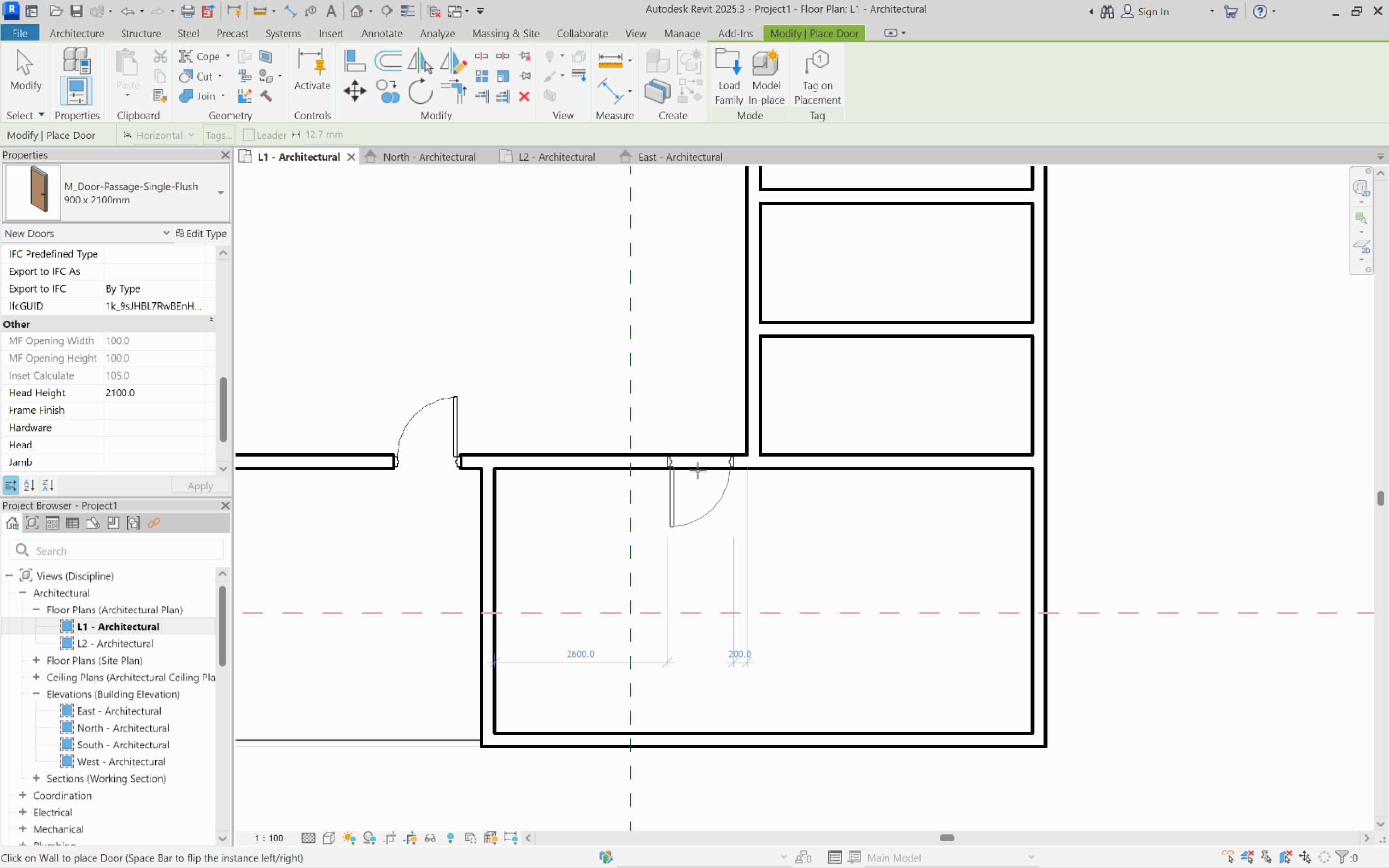 
wait(7.99)
 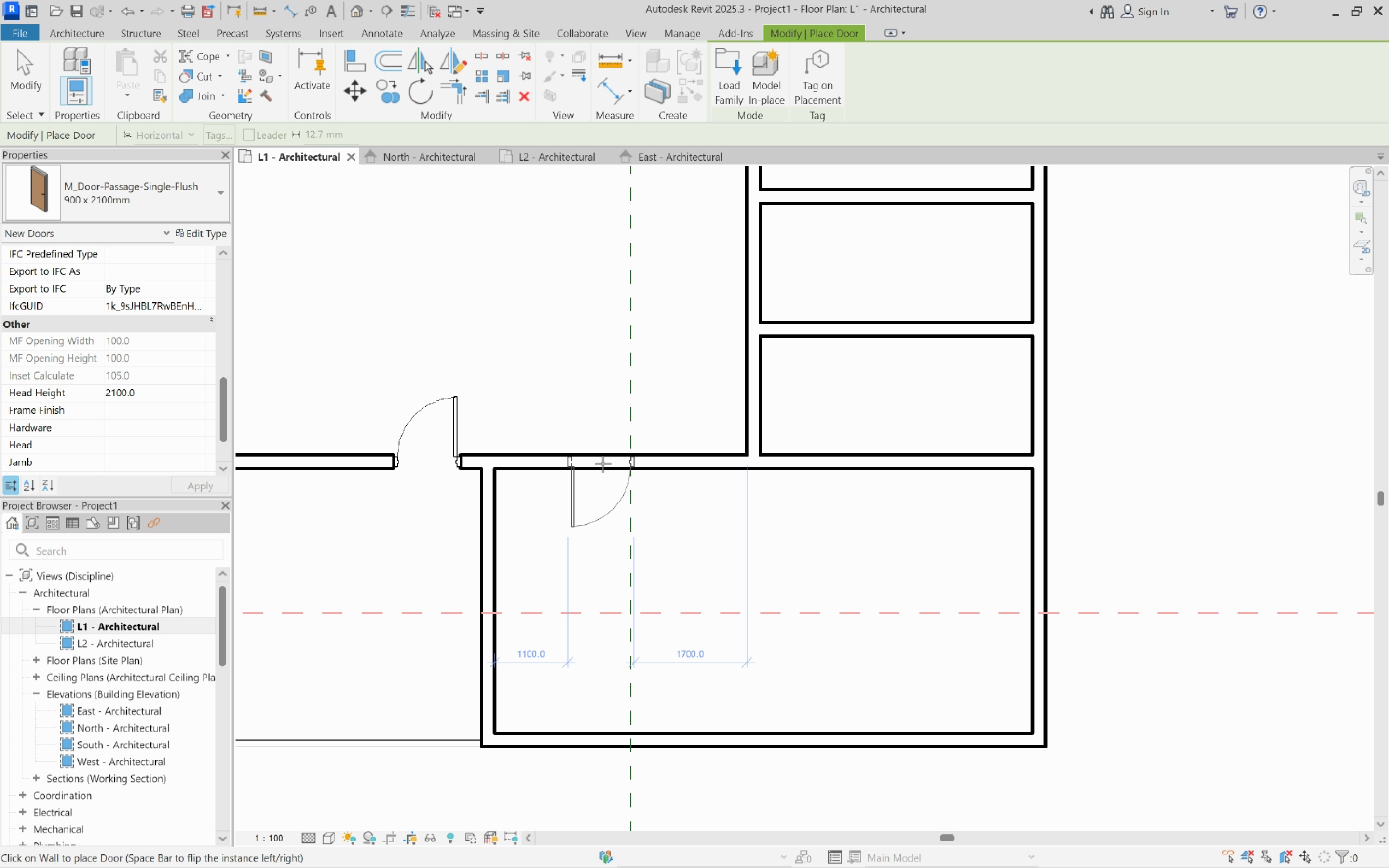 
left_click([698, 471])
 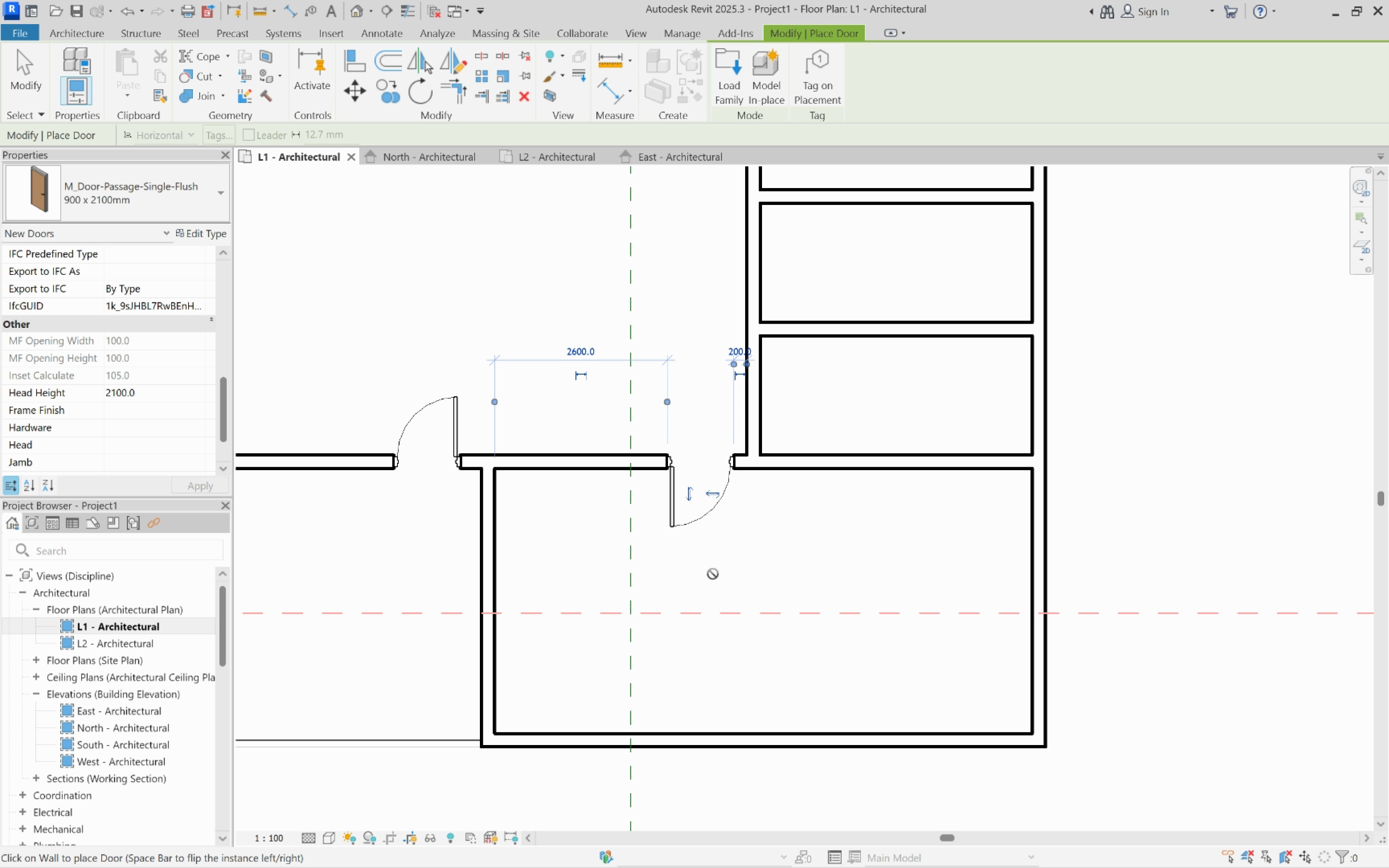 
key(Escape)
key(Escape)
type(wa)
 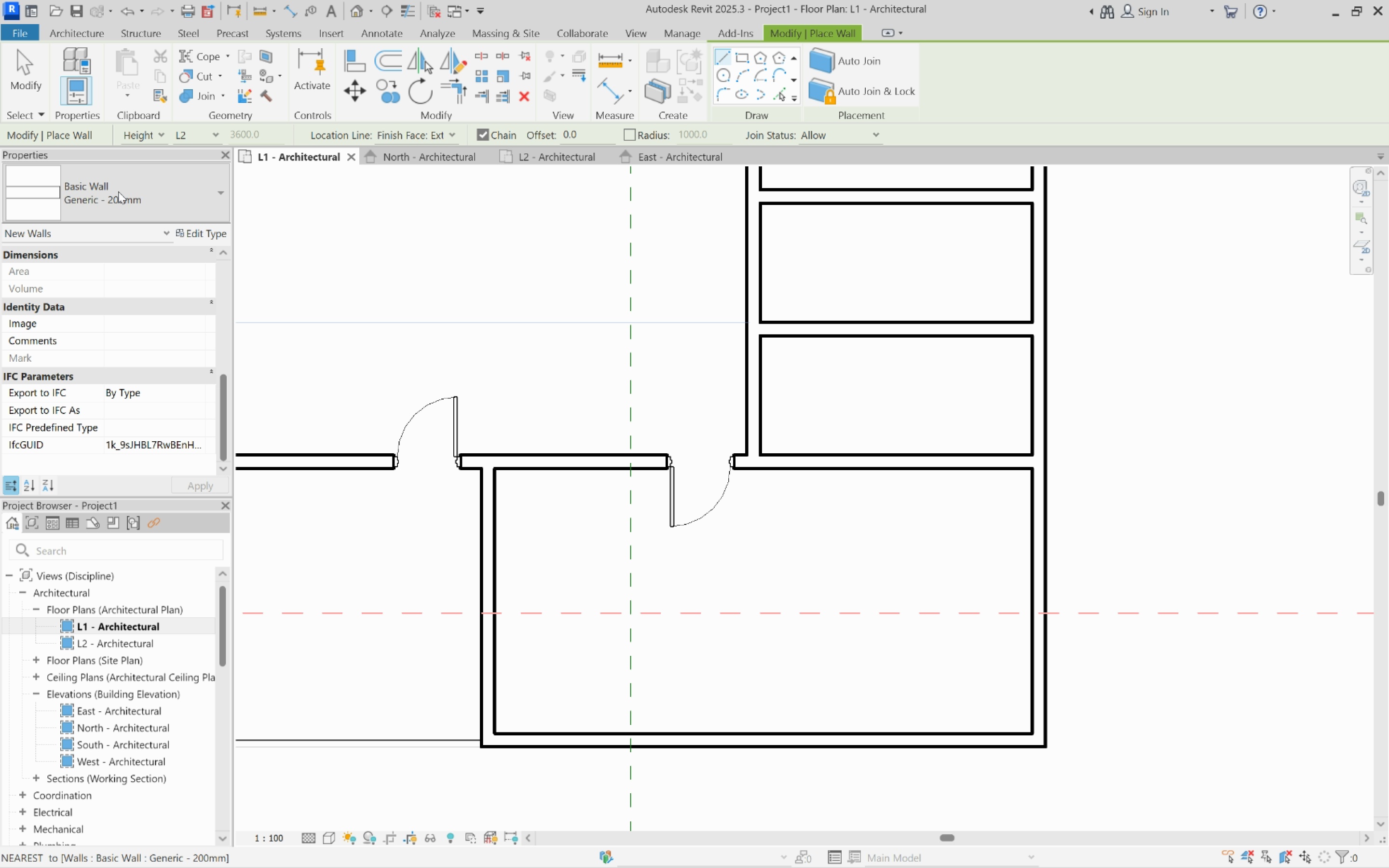 
left_click([112, 188])
 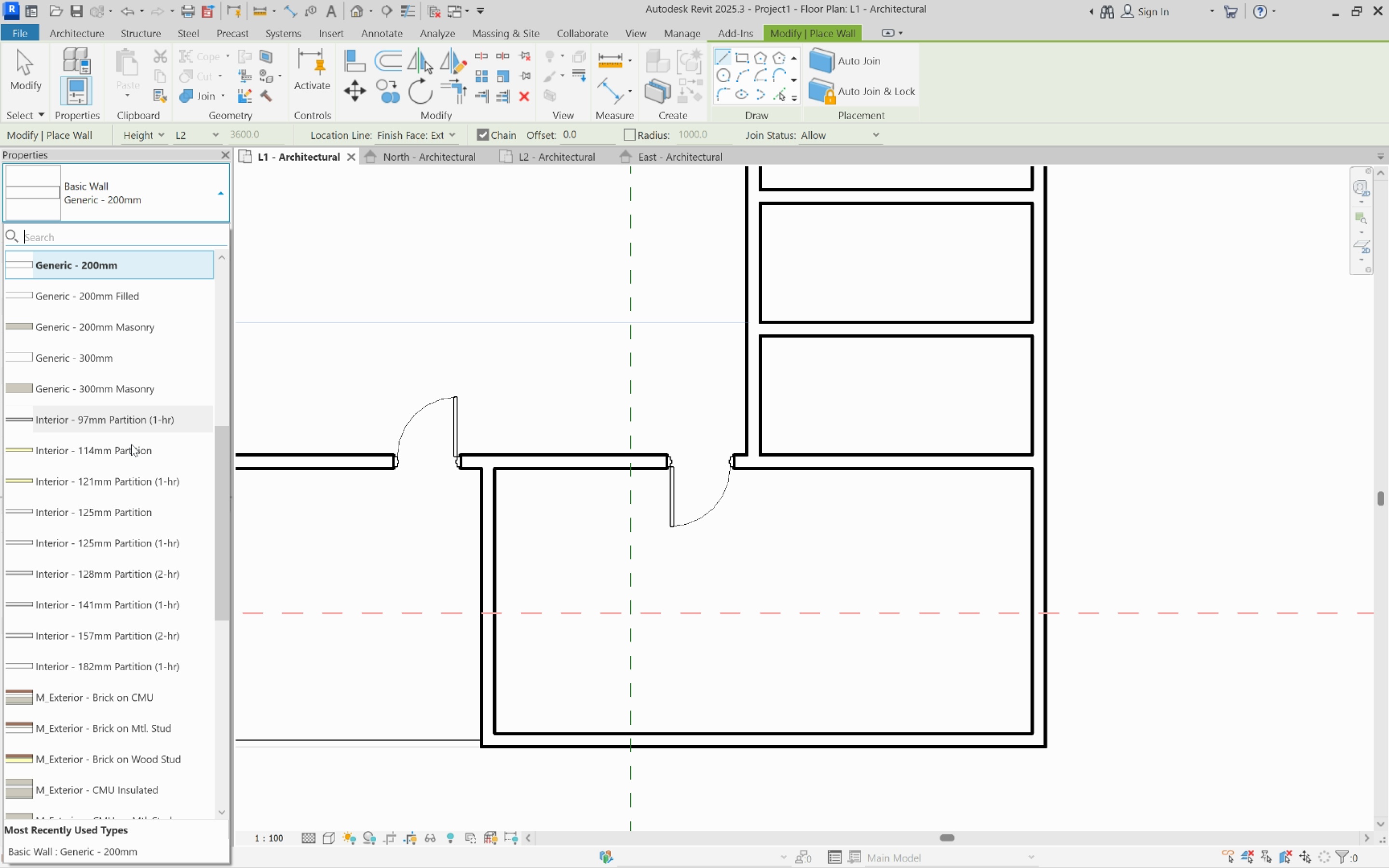 
scroll: coordinate [132, 472], scroll_direction: up, amount: 2.0
 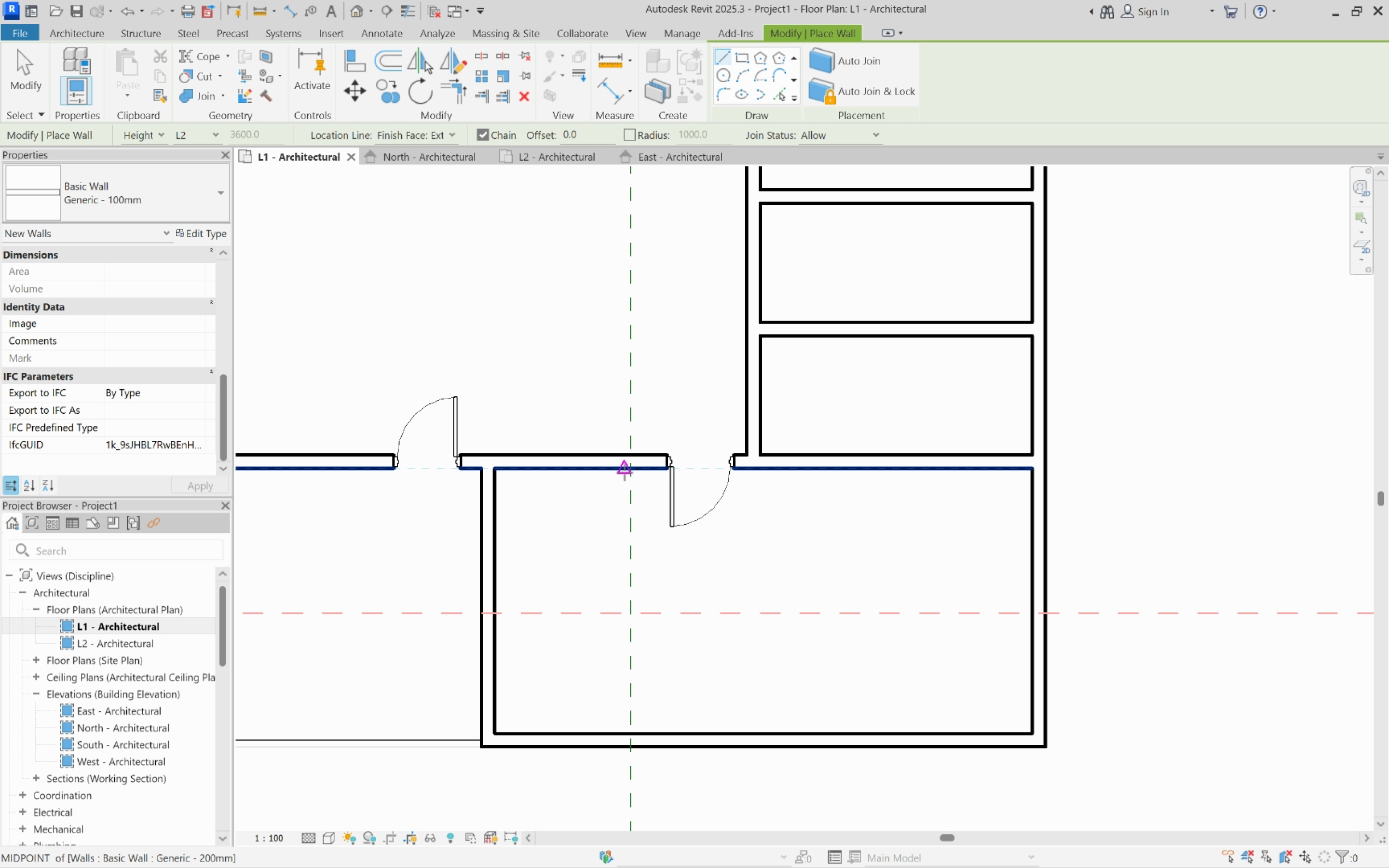 
wait(5.22)
 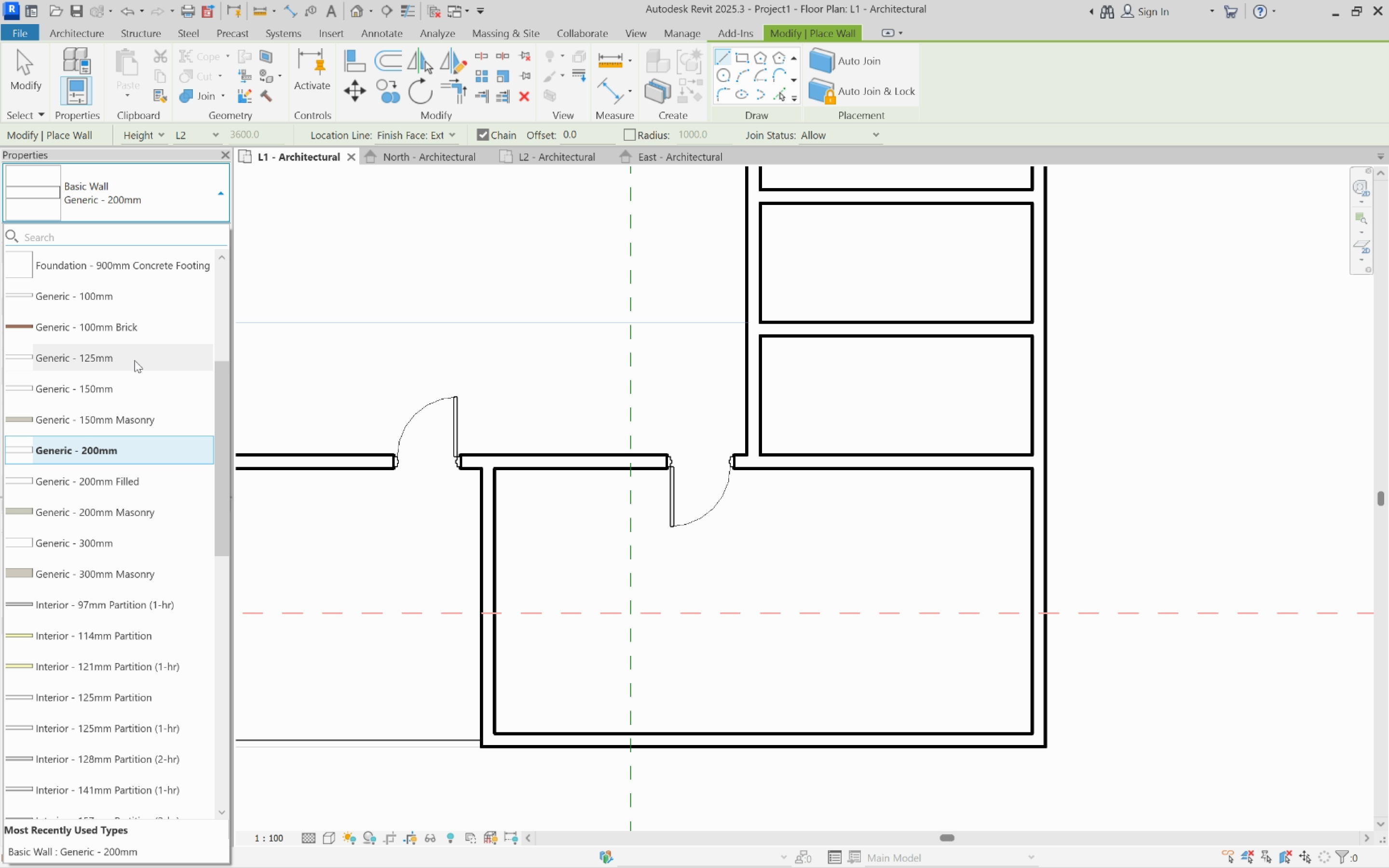 
scroll: coordinate [899, 528], scroll_direction: up, amount: 3.0
 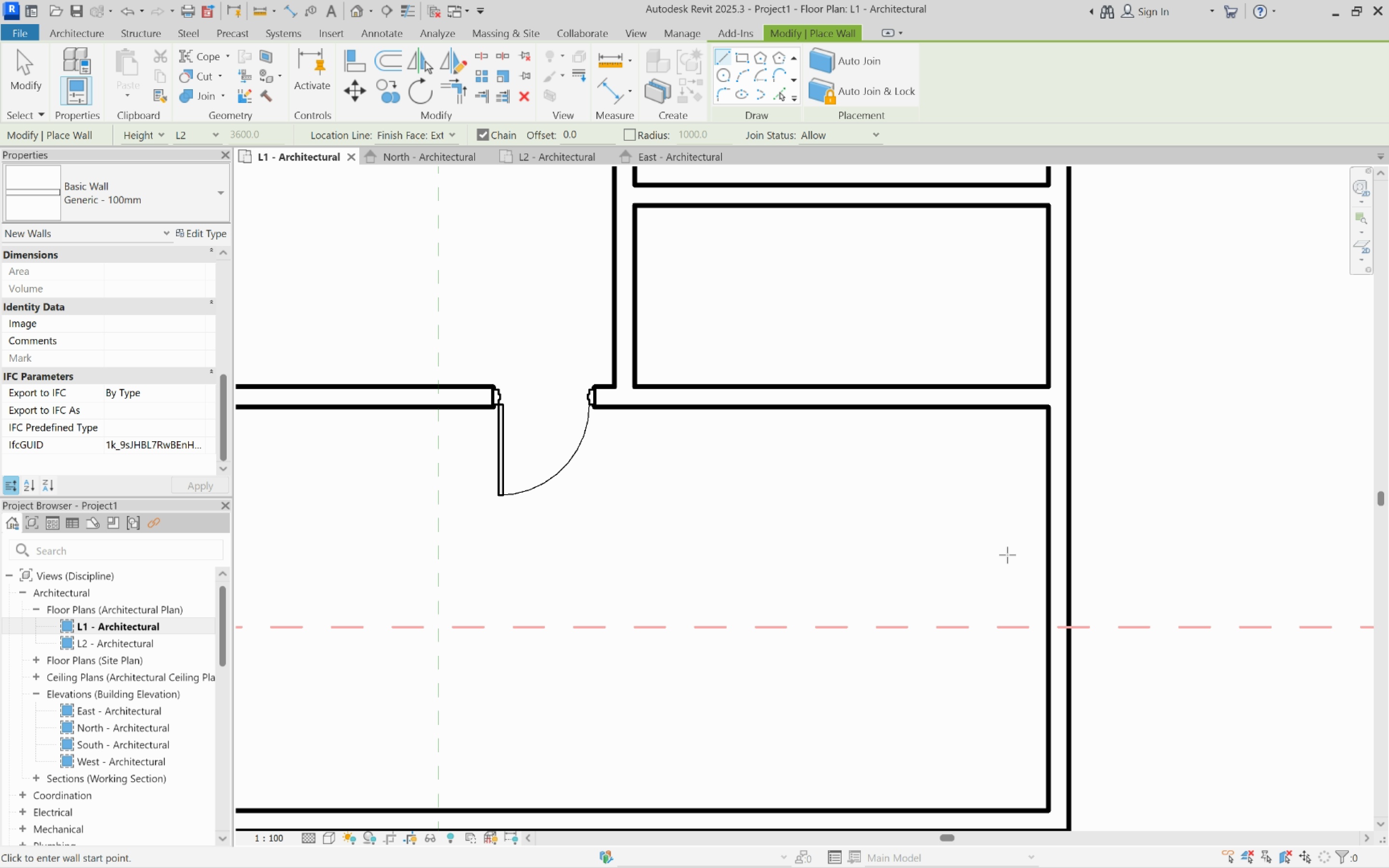 
scroll: coordinate [941, 593], scroll_direction: down, amount: 3.0
 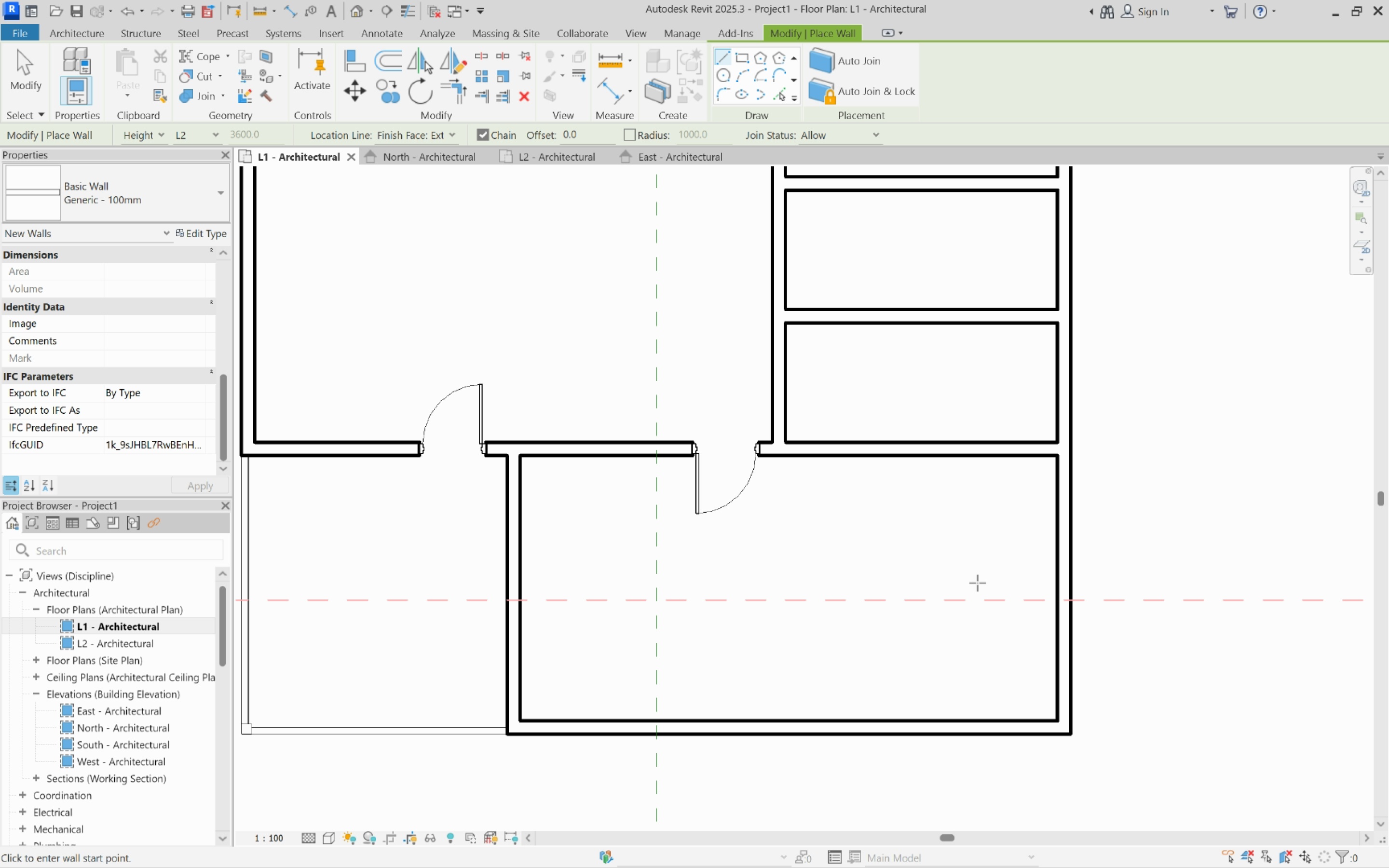 
scroll: coordinate [981, 580], scroll_direction: up, amount: 3.0
 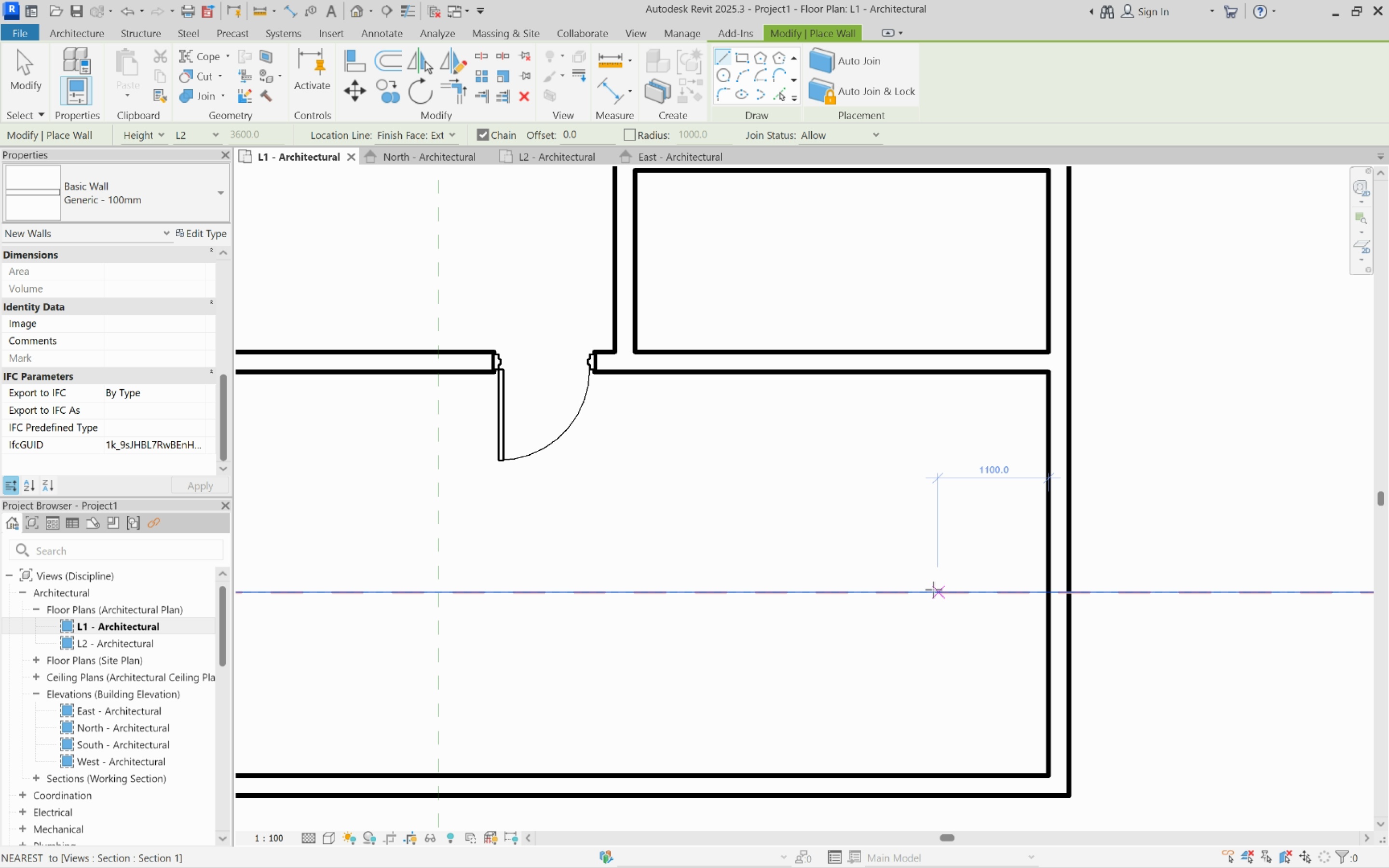 
scroll: coordinate [881, 613], scroll_direction: down, amount: 8.0
 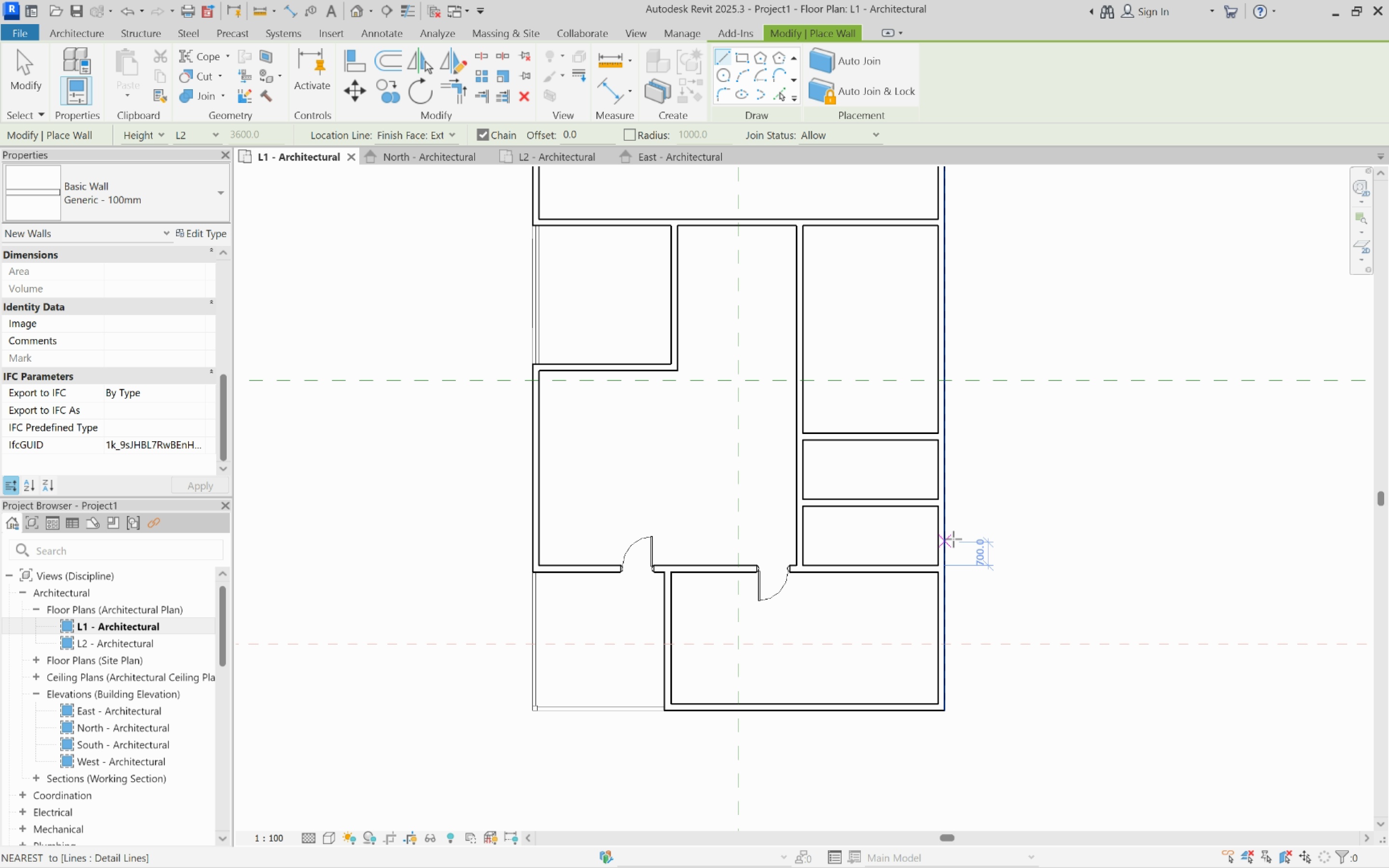 
scroll: coordinate [960, 413], scroll_direction: up, amount: 3.0
 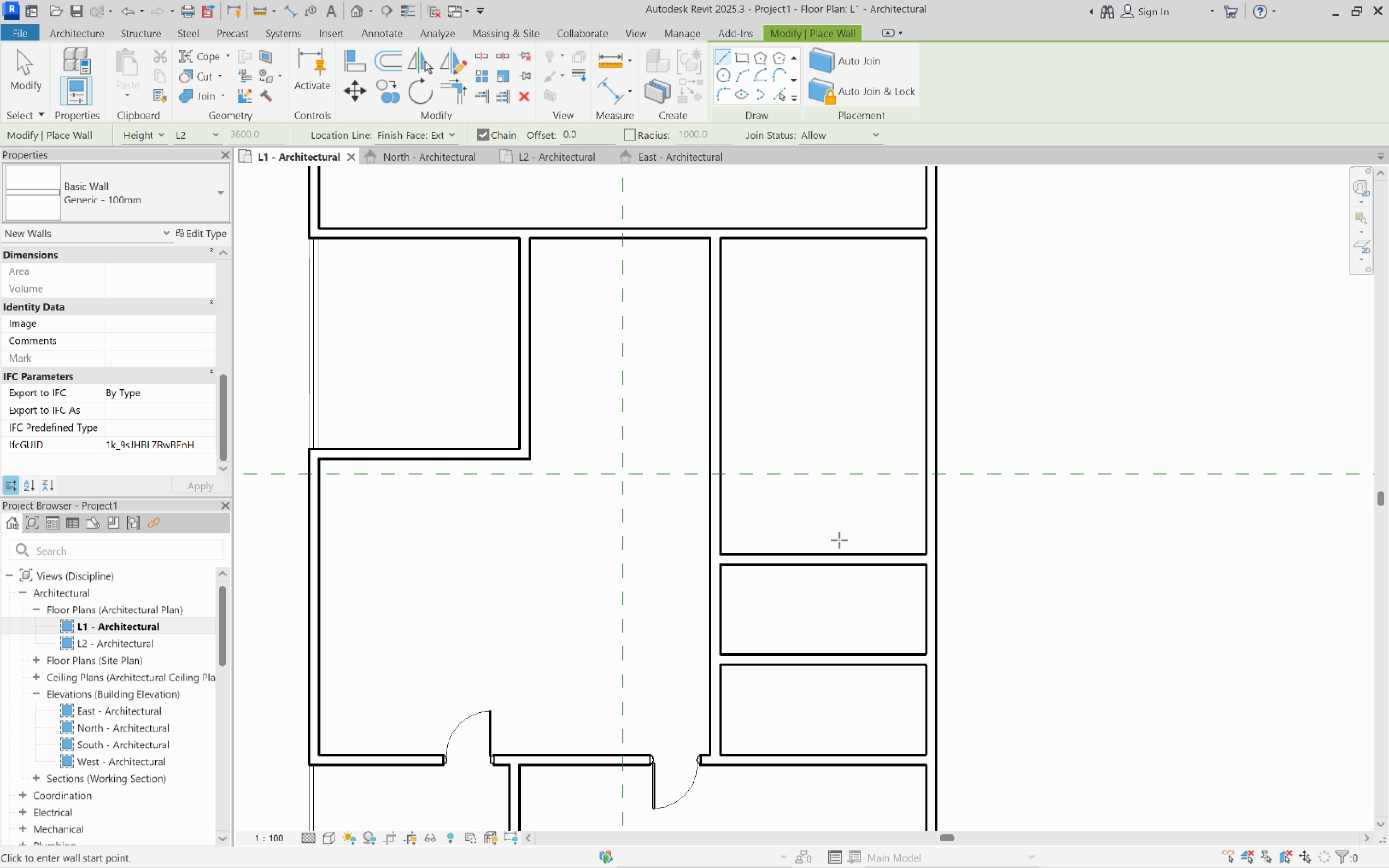 
wait(5.19)
 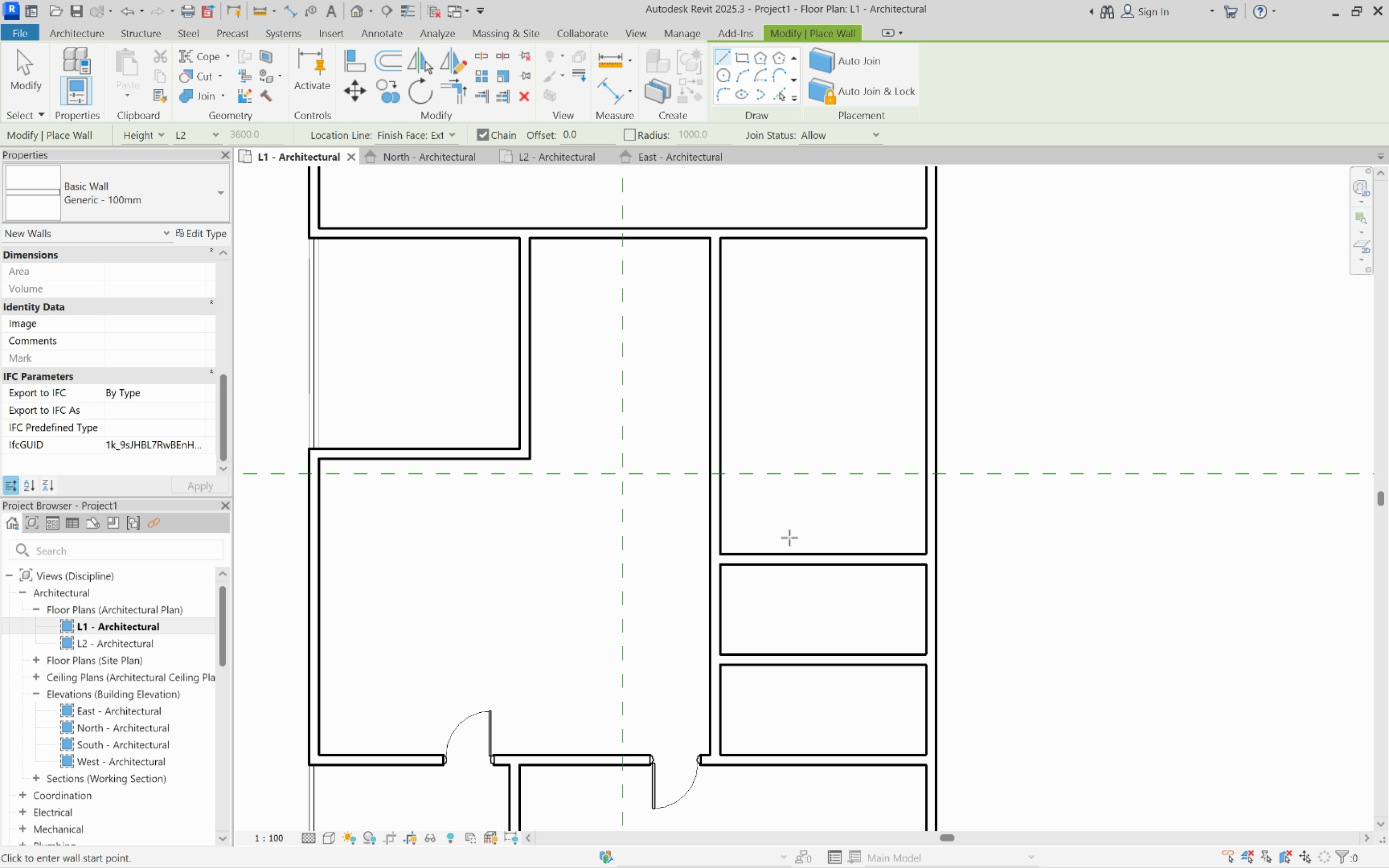 
key(Escape)
 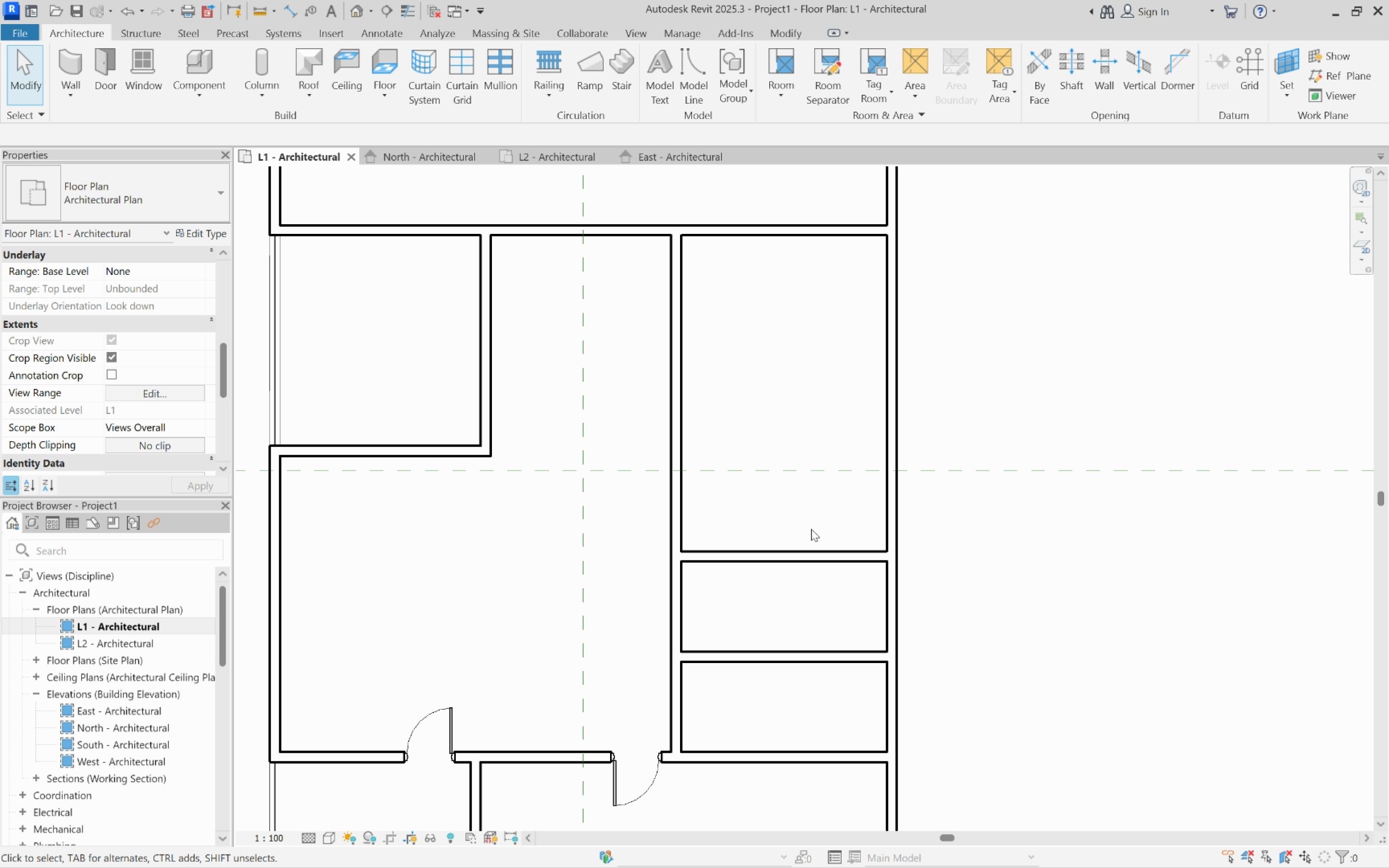 
key(Escape)
 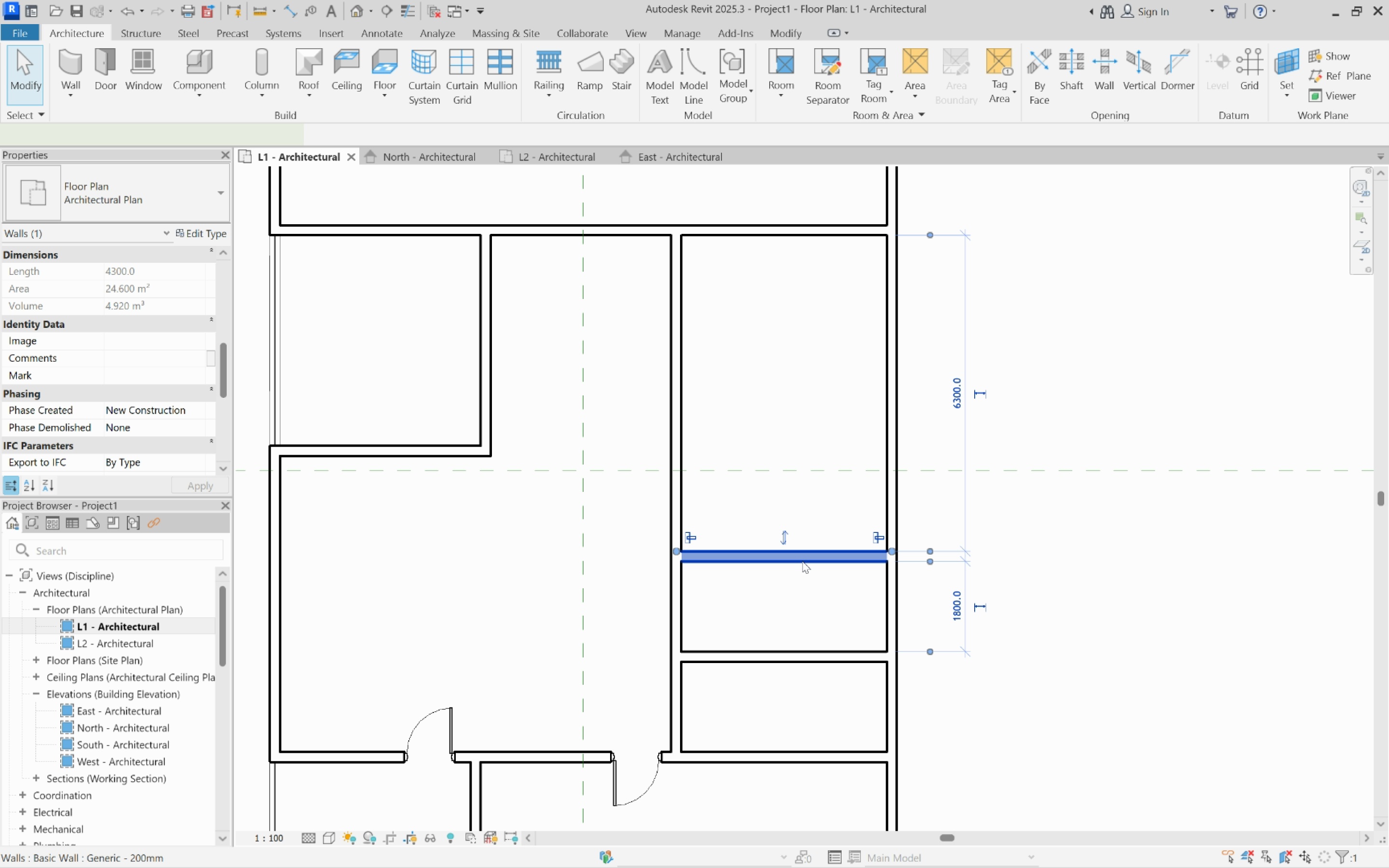 
left_click([802, 561])
 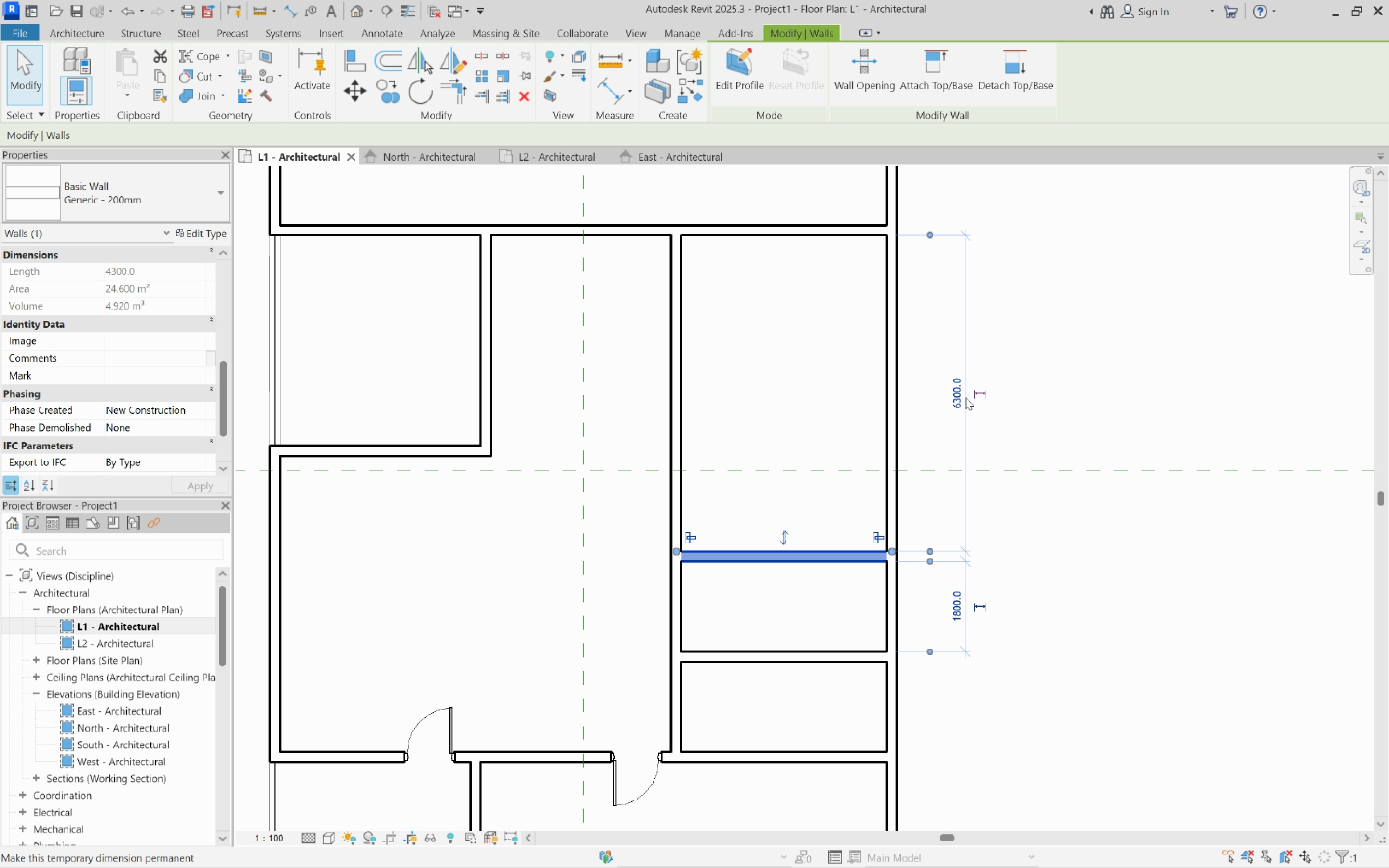 
left_click([965, 397])
 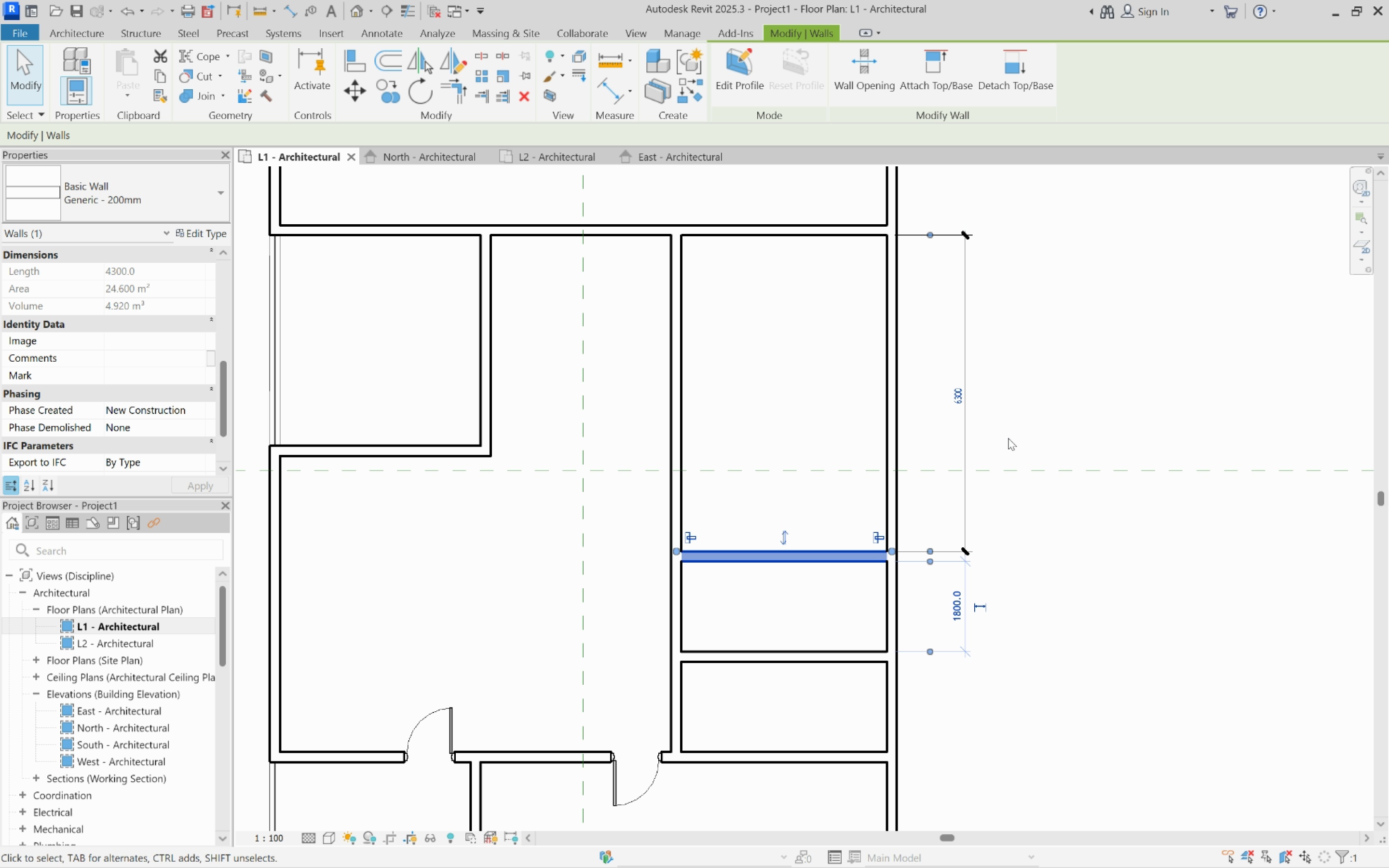 
key(Control+ControlLeft)
 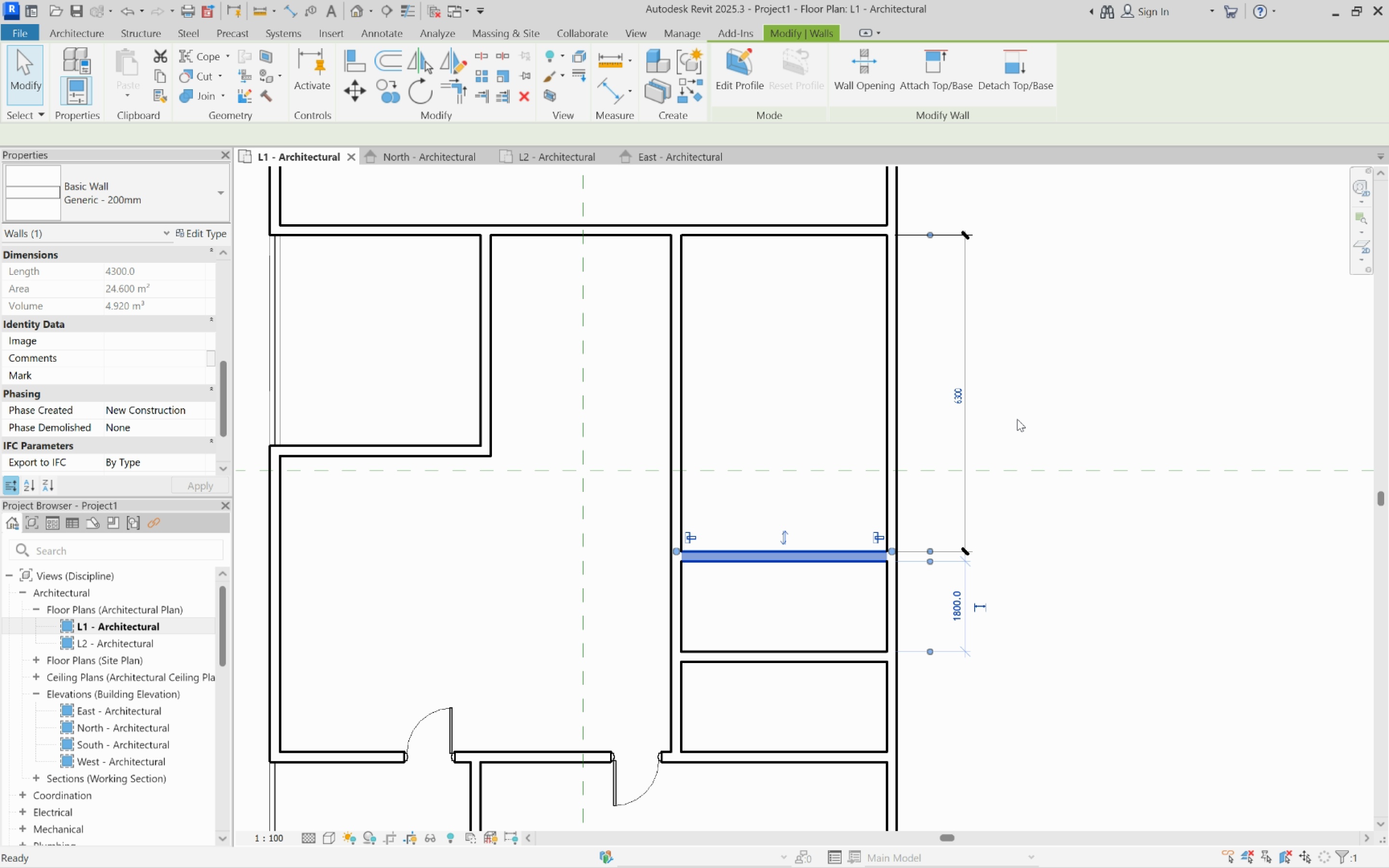 
key(Control+Z)
 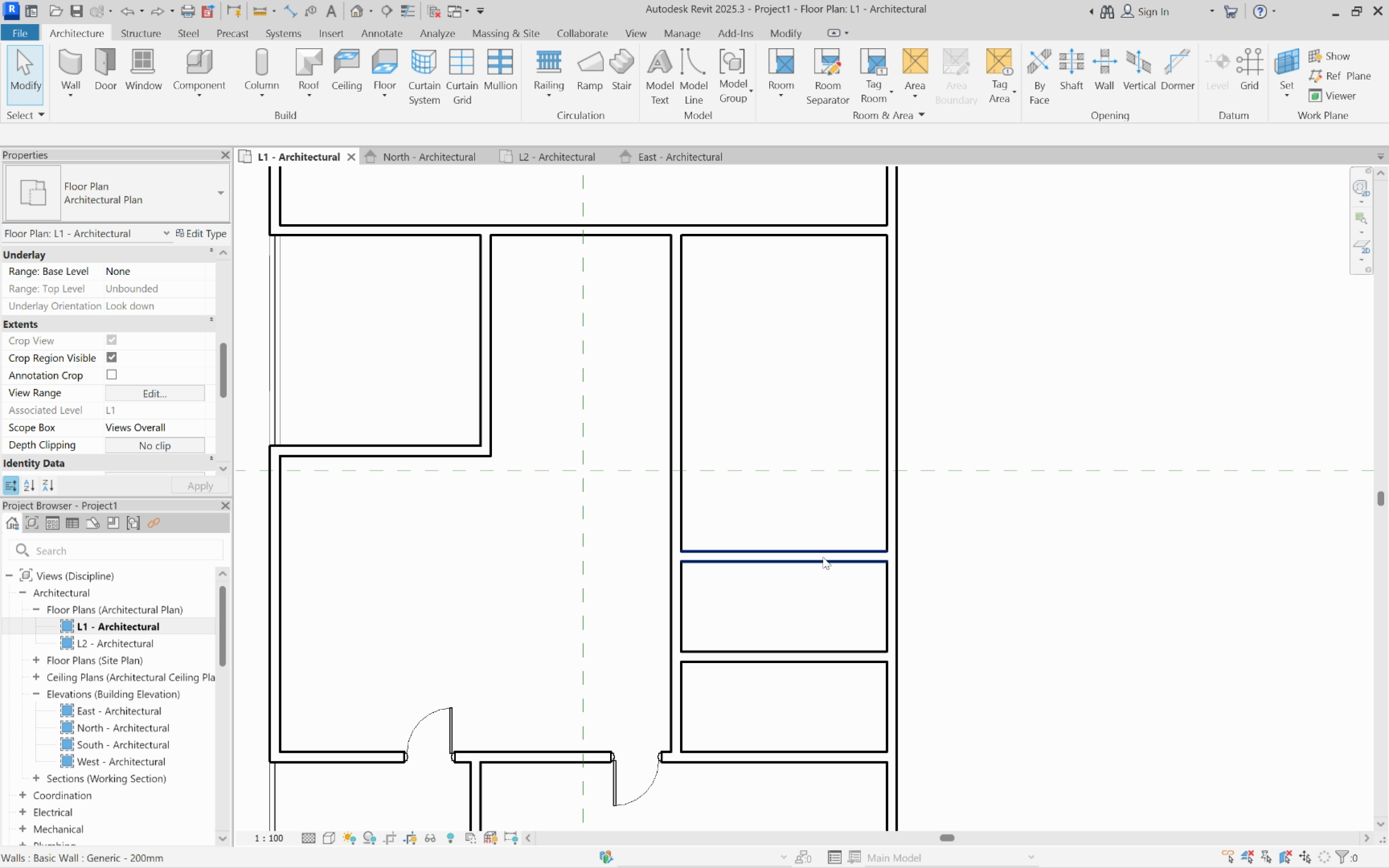 
left_click([823, 557])
 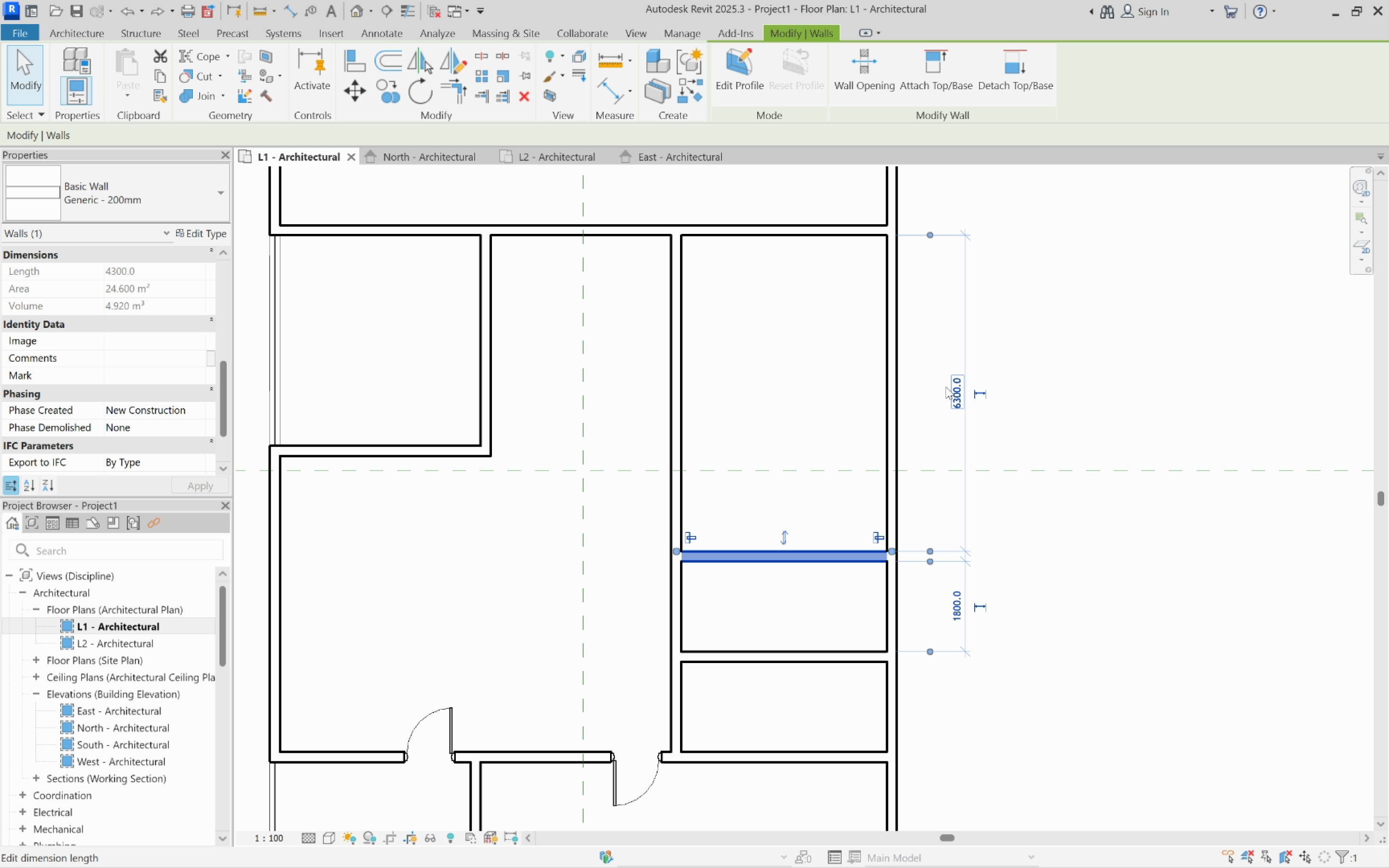 
left_click([950, 389])
 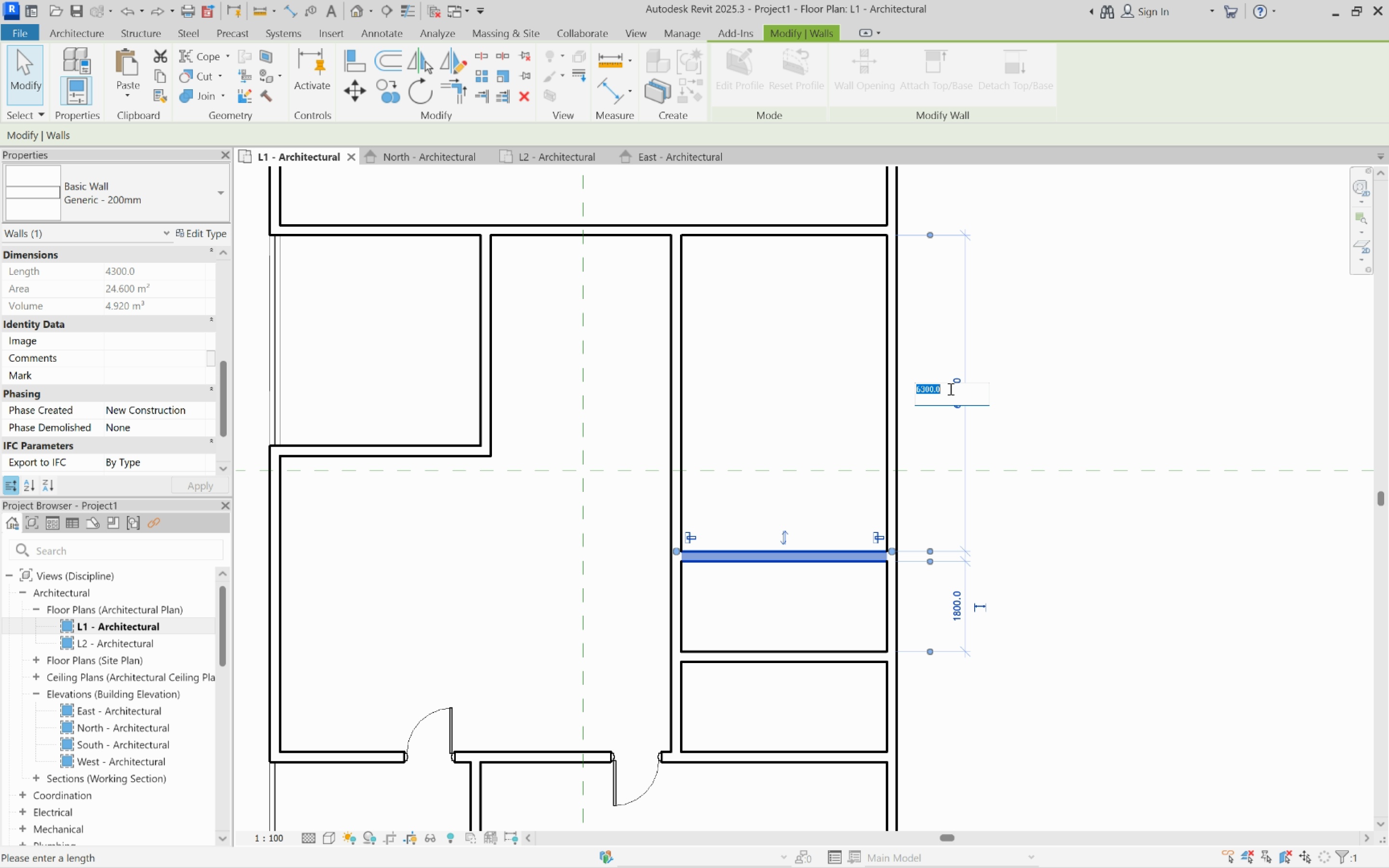 
type(2400)
 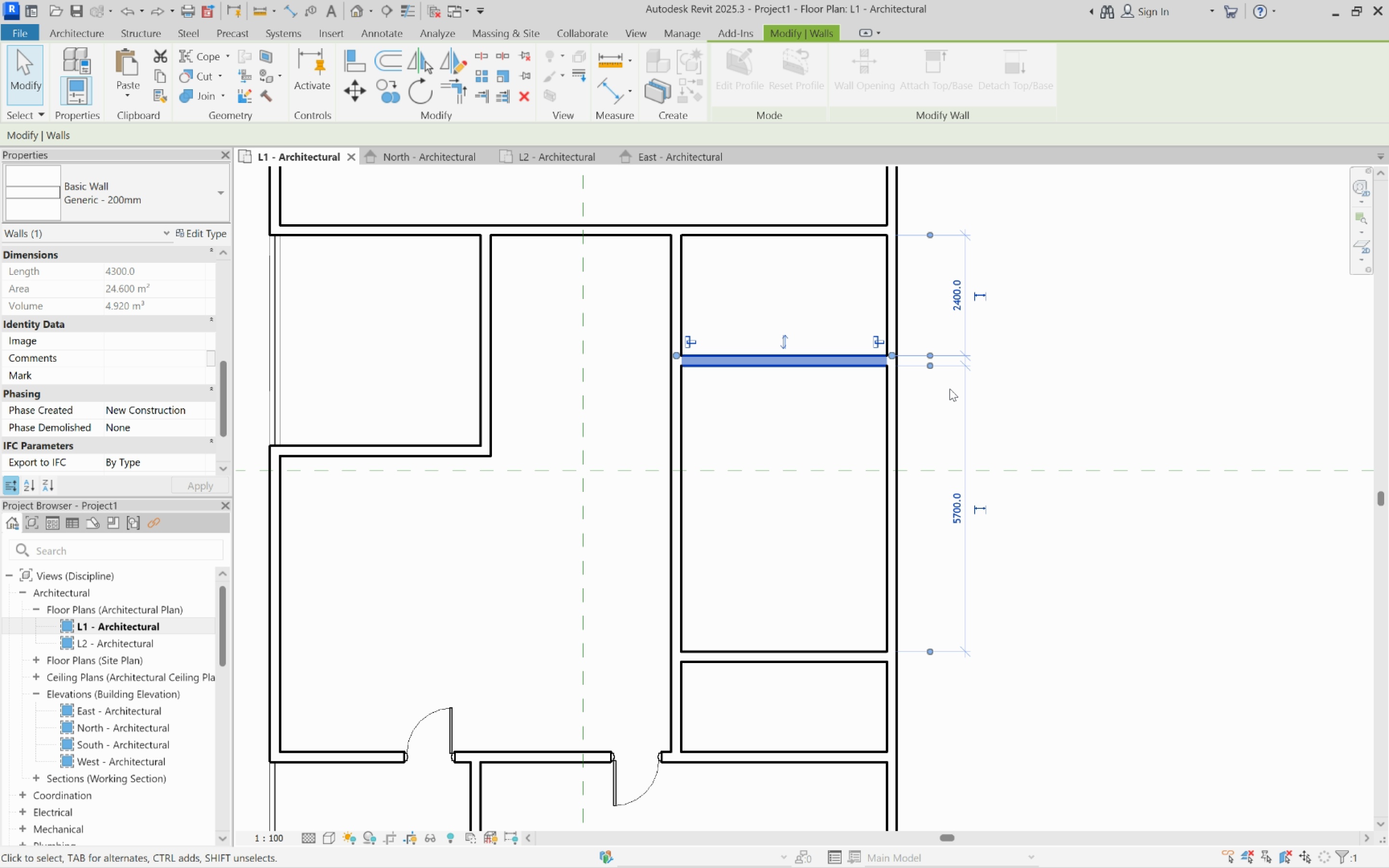 
key(Enter)
 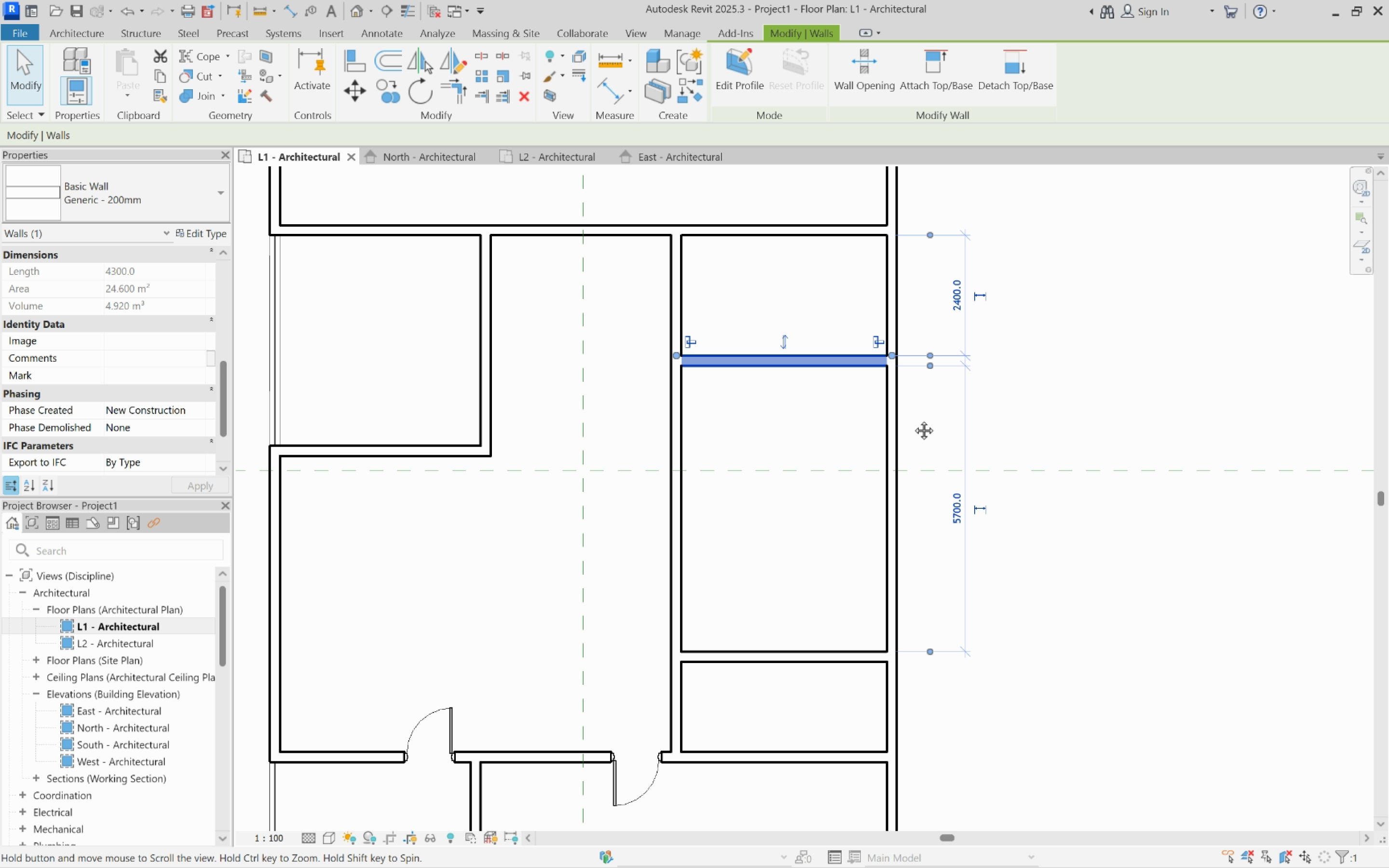 
scroll: coordinate [880, 369], scroll_direction: up, amount: 2.0
 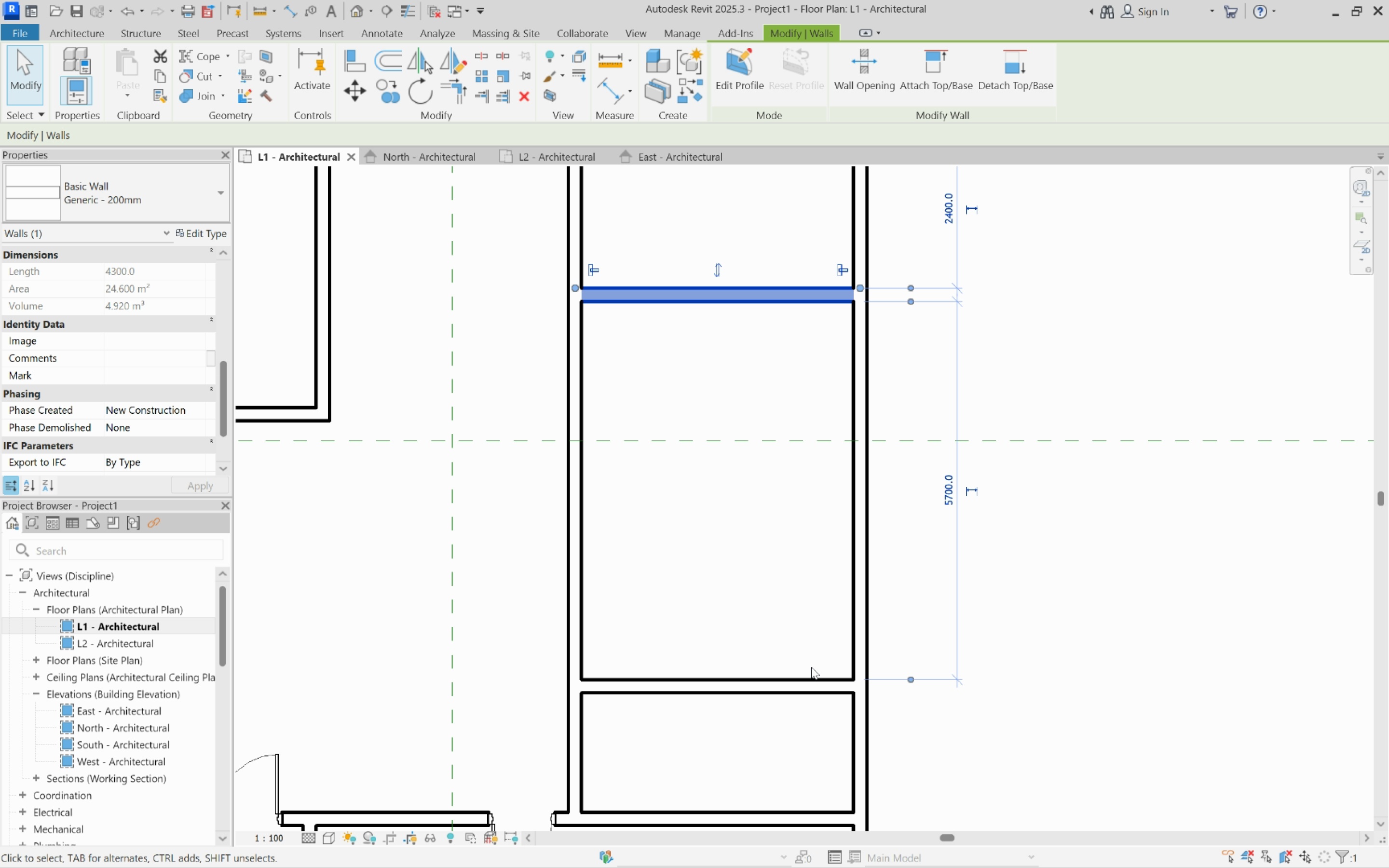 
left_click([787, 678])
 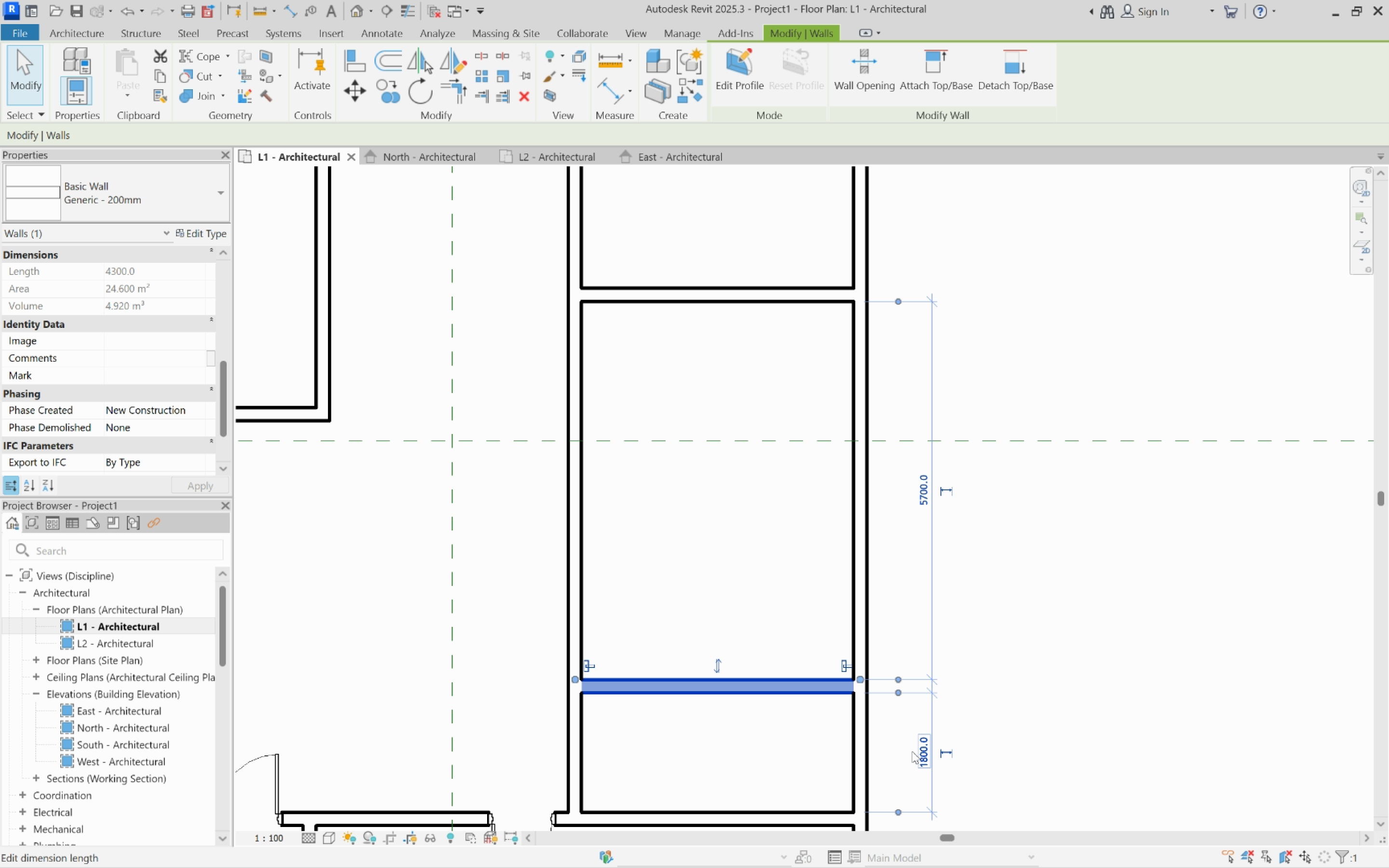 
left_click([912, 751])
 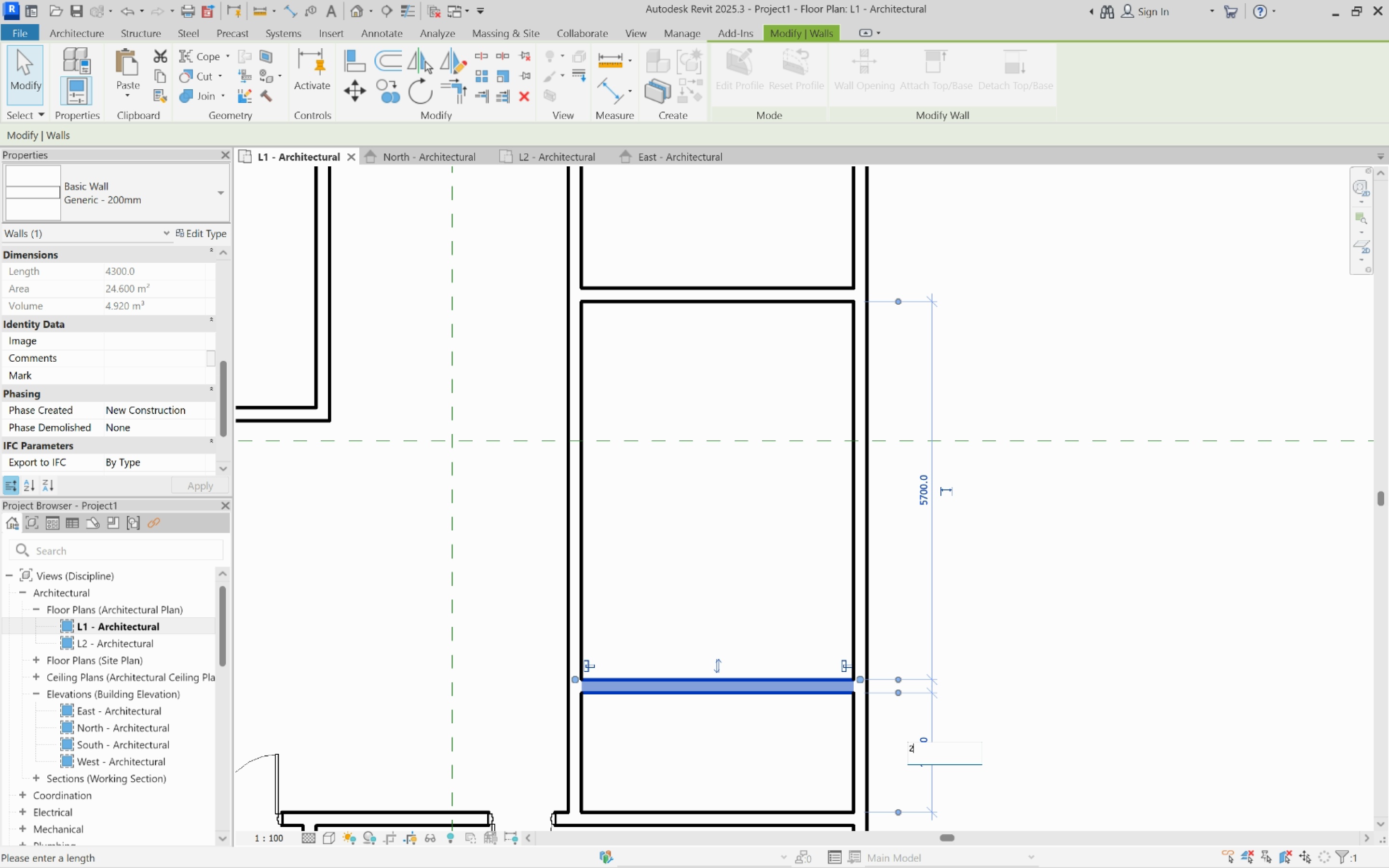 
type(2400)
 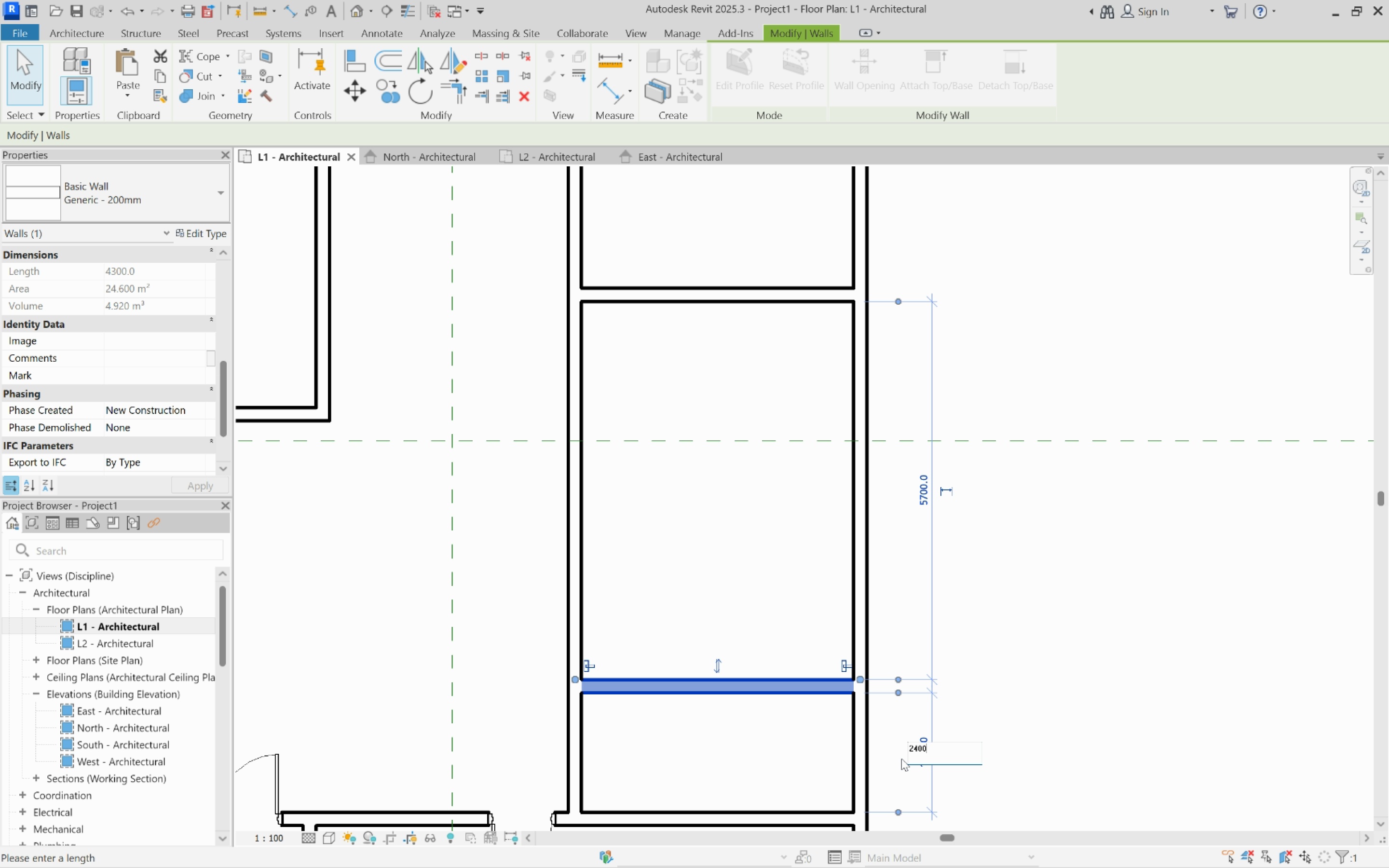 
key(Enter)
 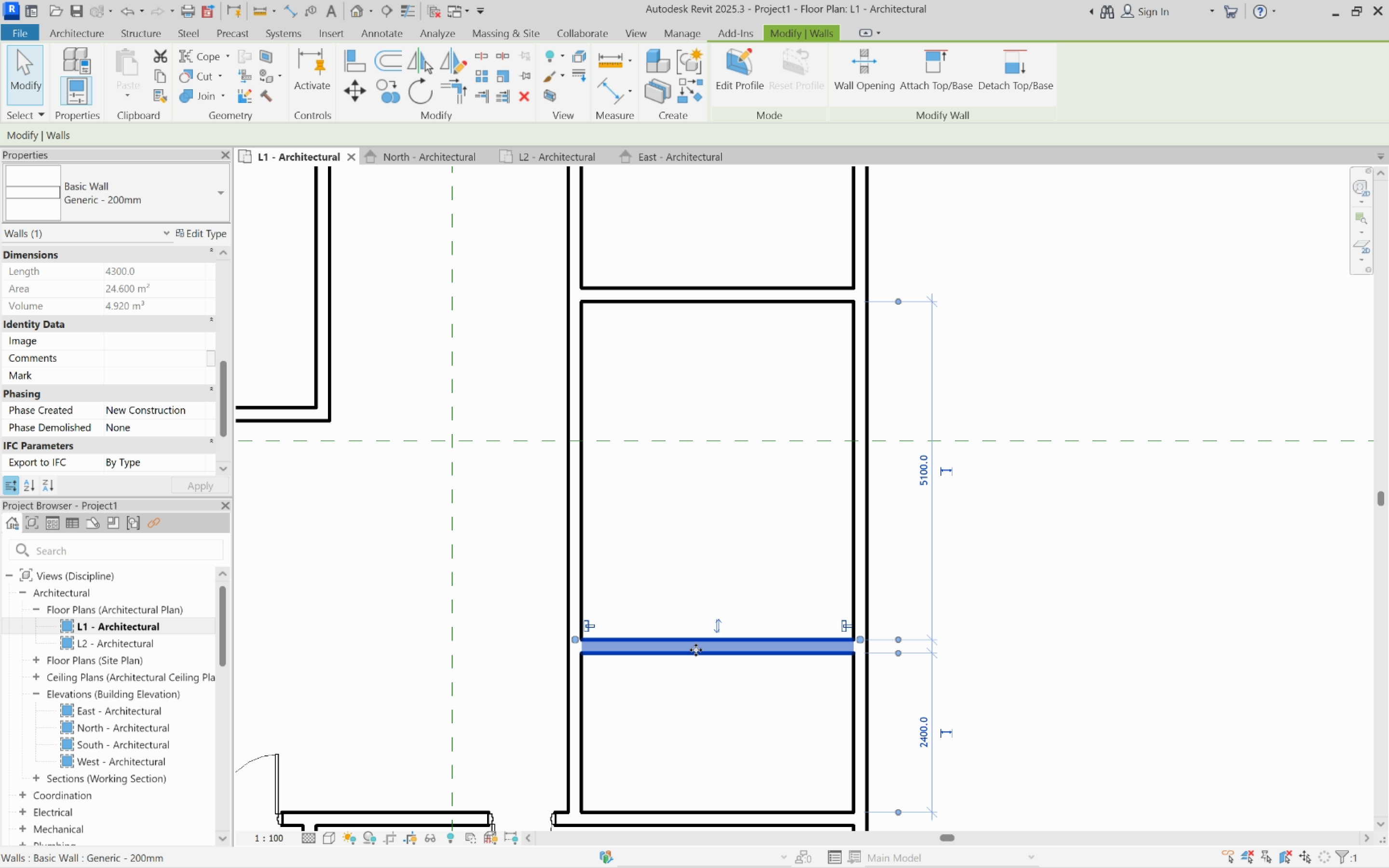 
key(Escape)
 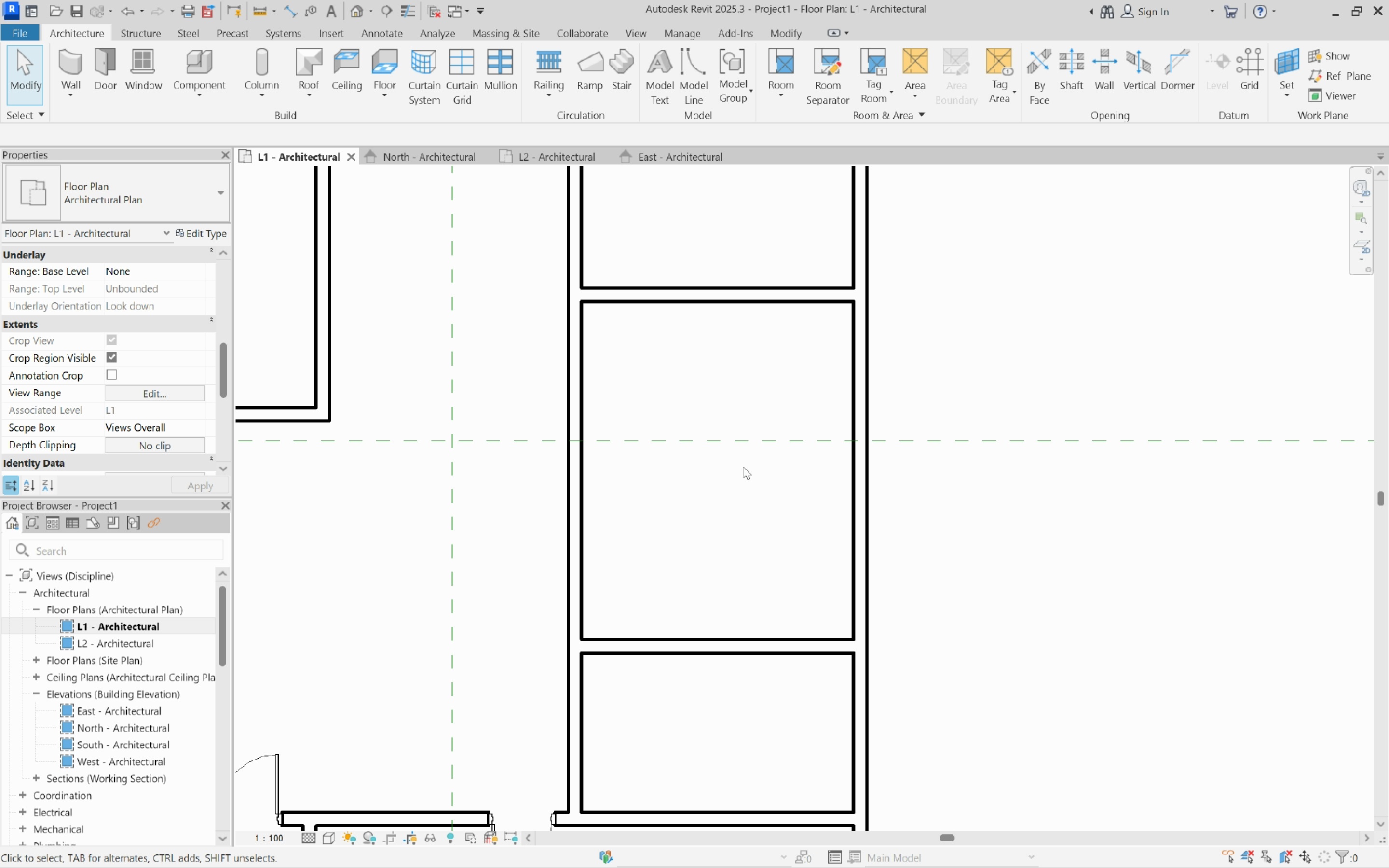 
key(Escape)
 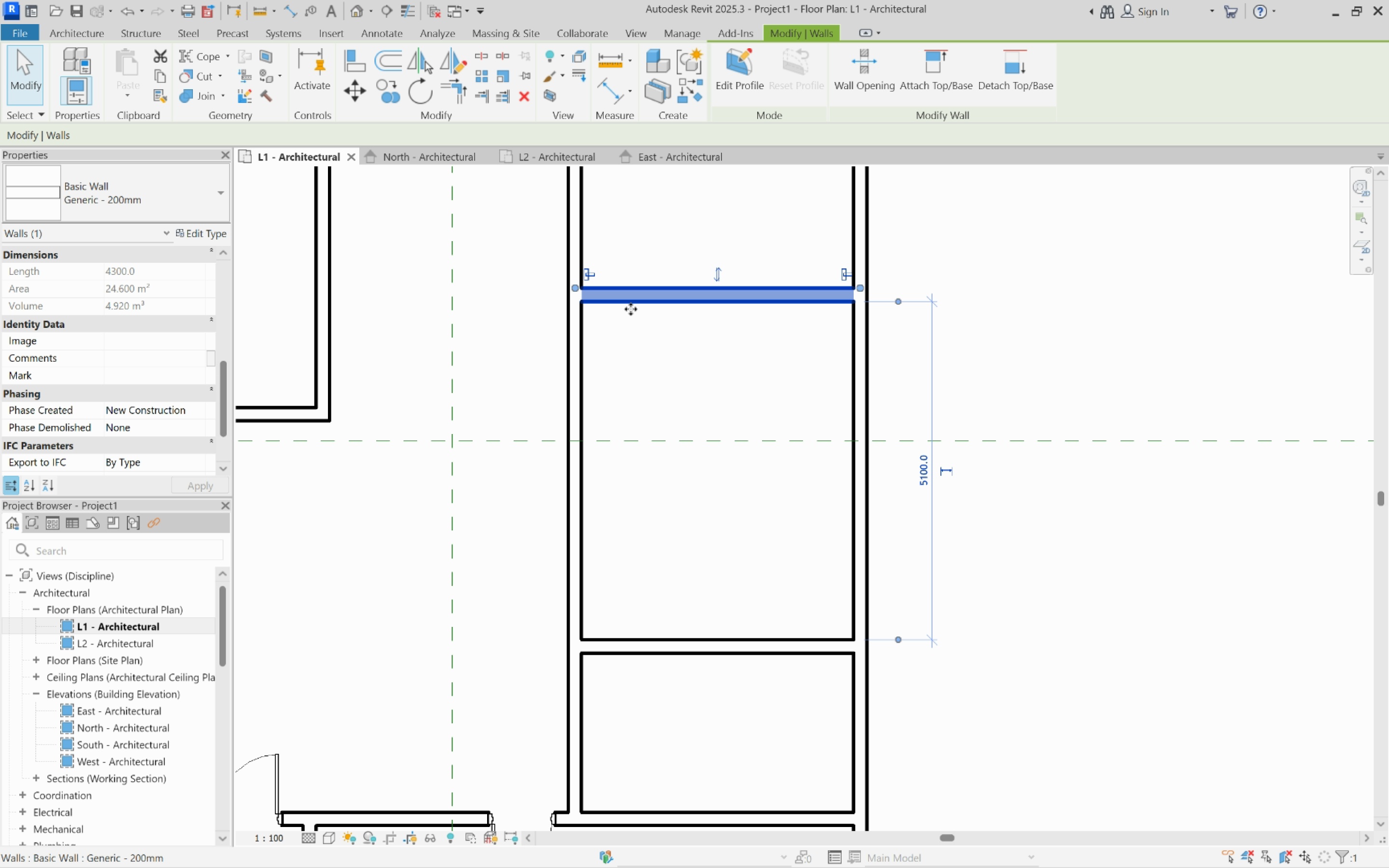 
scroll: coordinate [664, 490], scroll_direction: down, amount: 6.0
 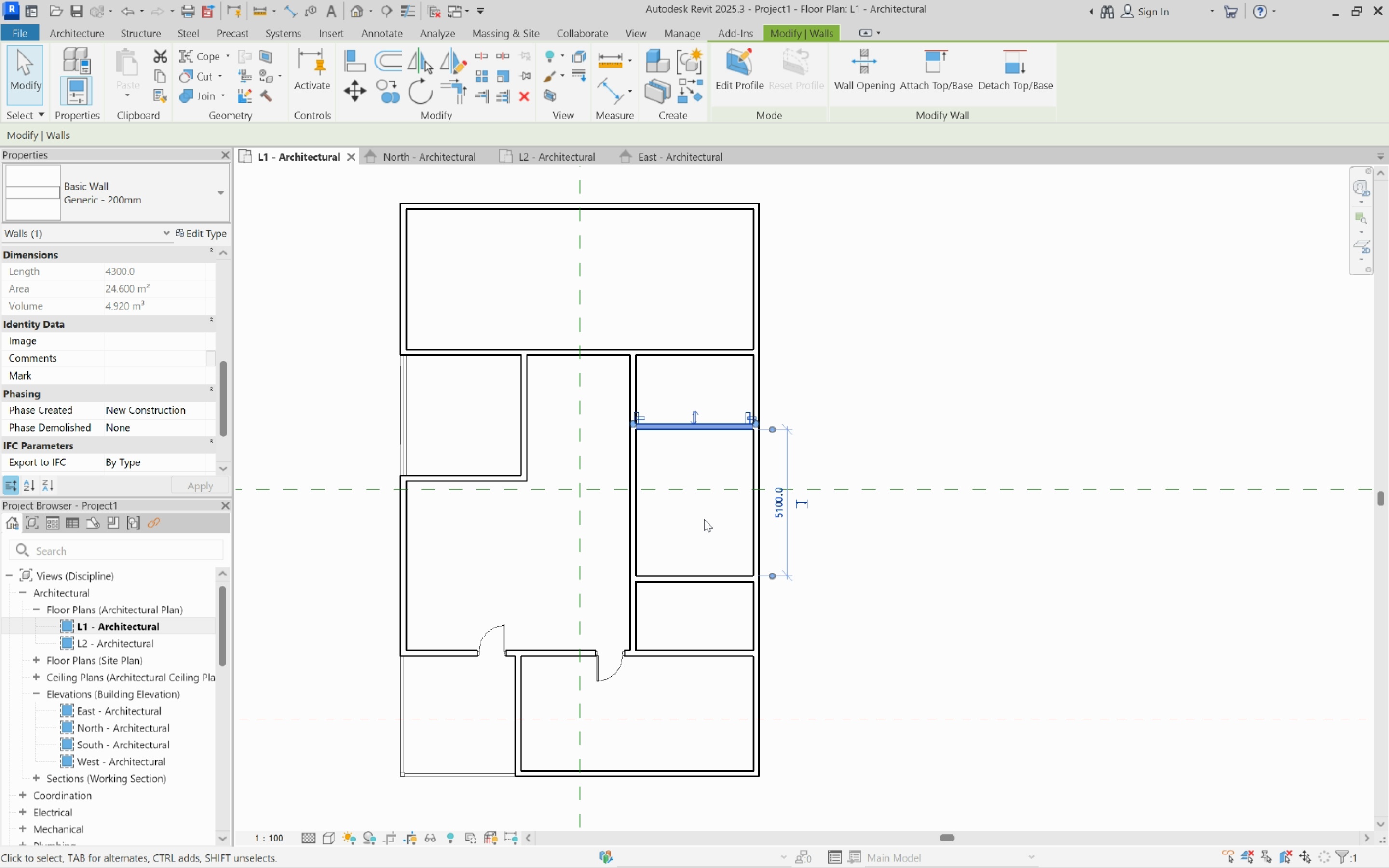 
scroll: coordinate [704, 519], scroll_direction: up, amount: 3.0
 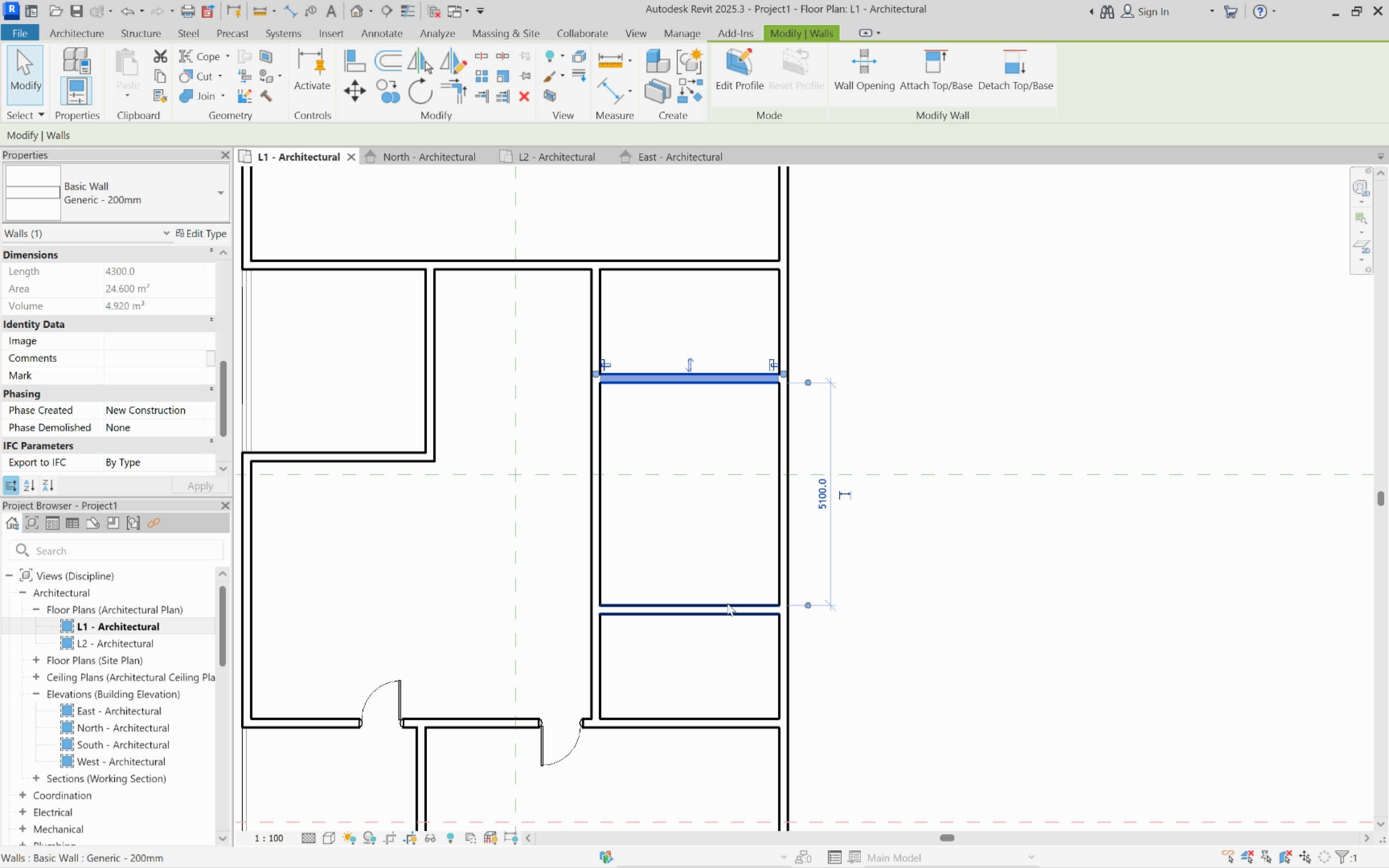 
left_click([727, 605])
 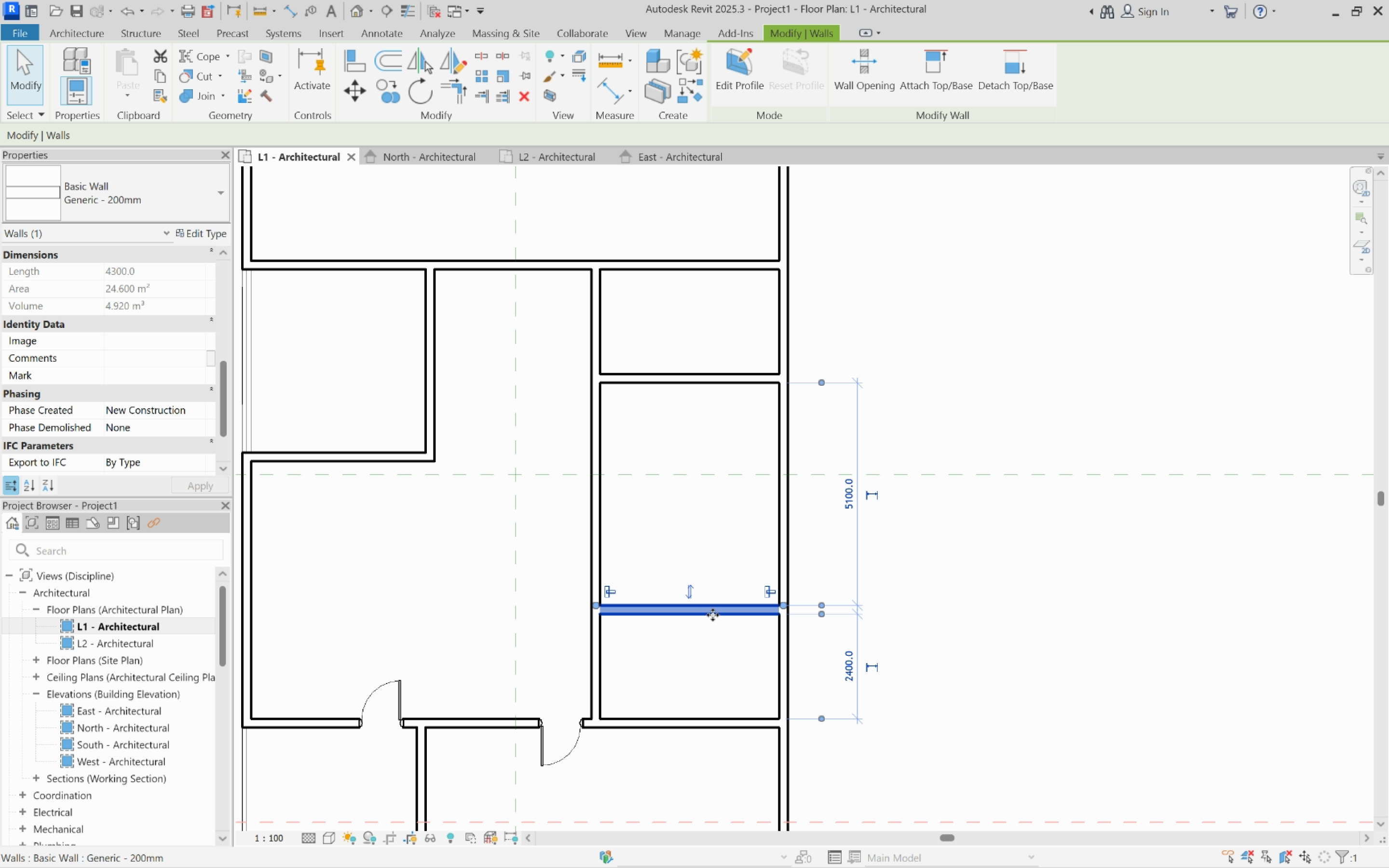 
left_click_drag(start_coordinate=[714, 614], to_coordinate=[734, 519])
 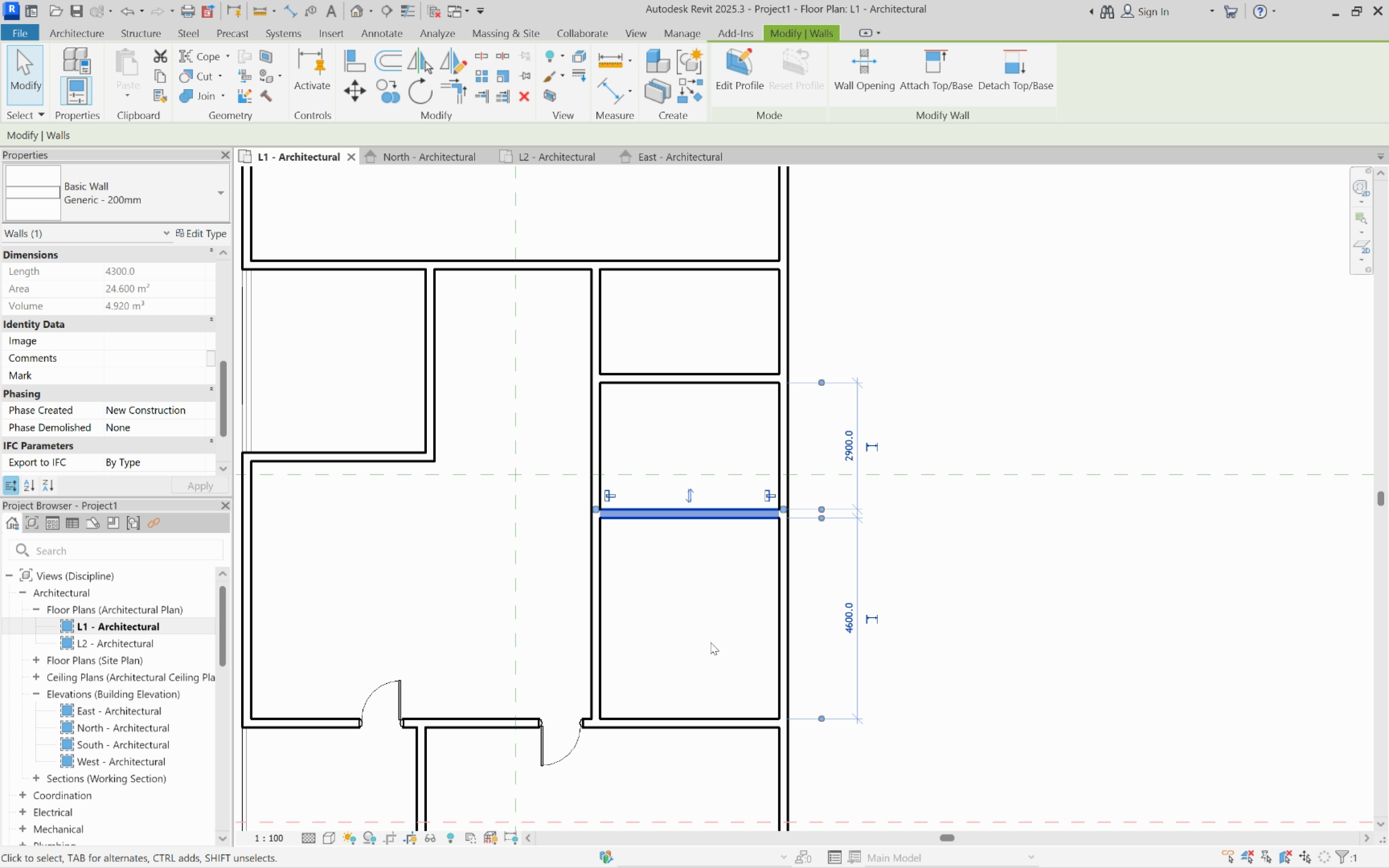 
scroll: coordinate [710, 642], scroll_direction: up, amount: 3.0
 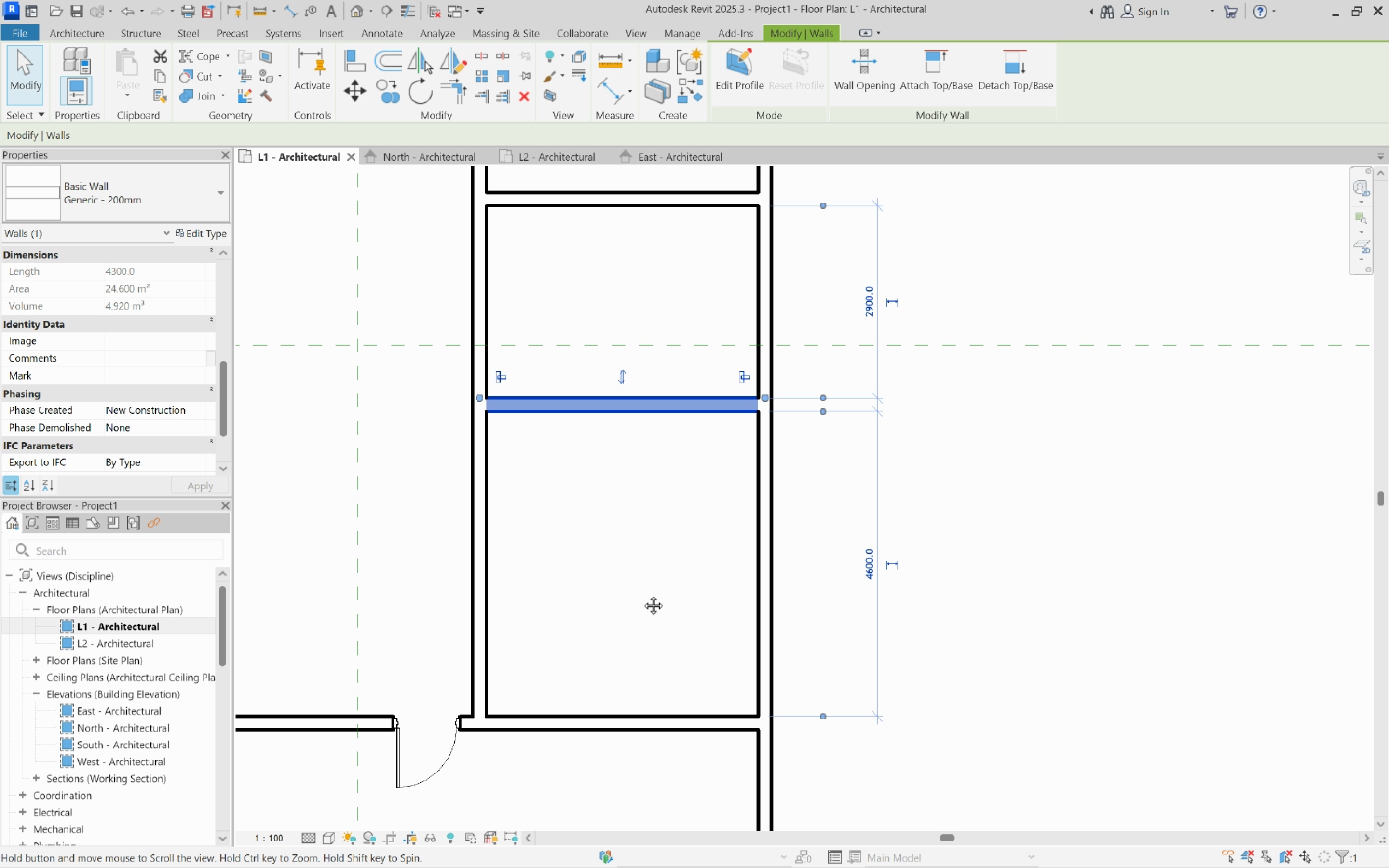 
type(wa)
 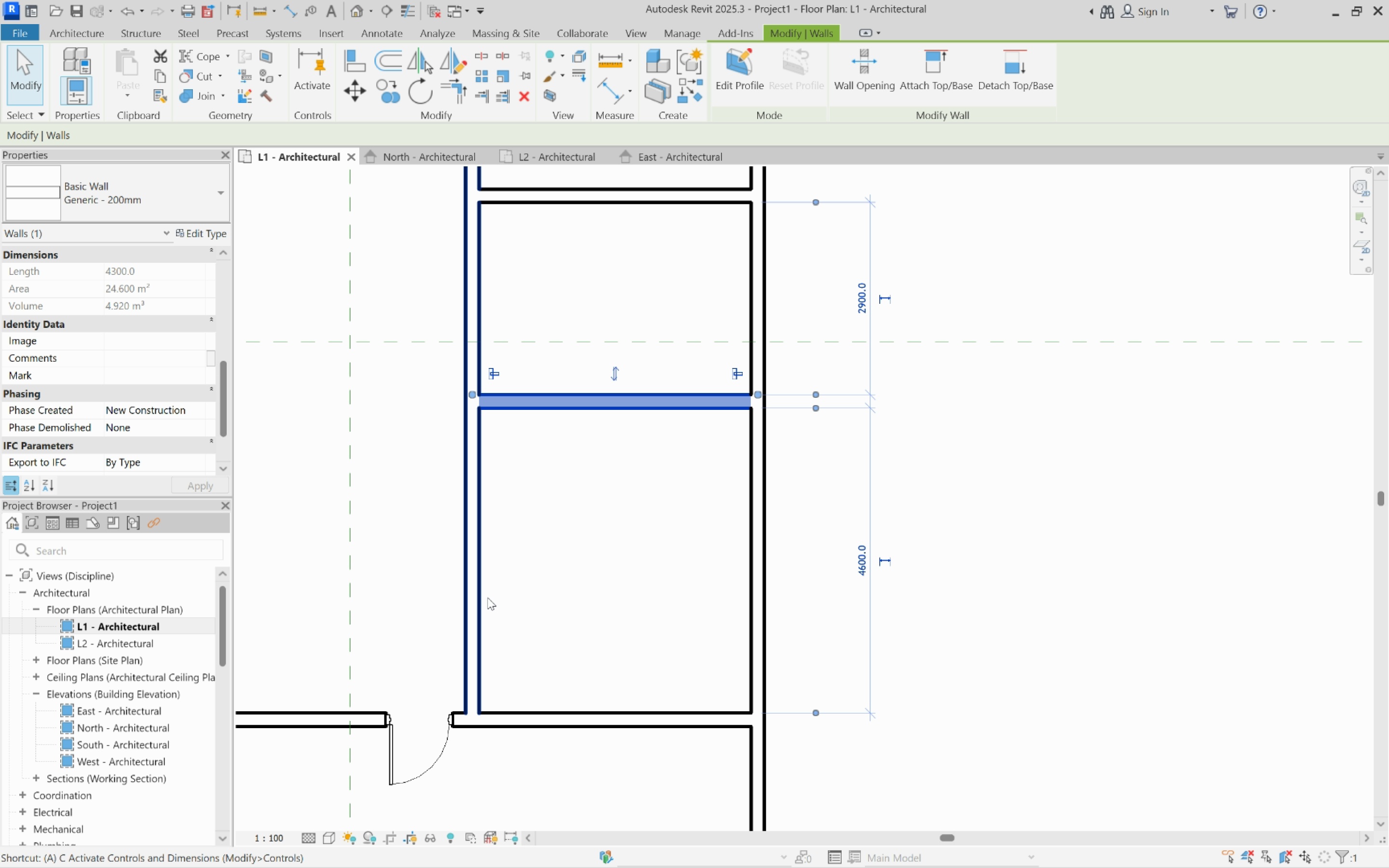 
left_click([523, 599])
 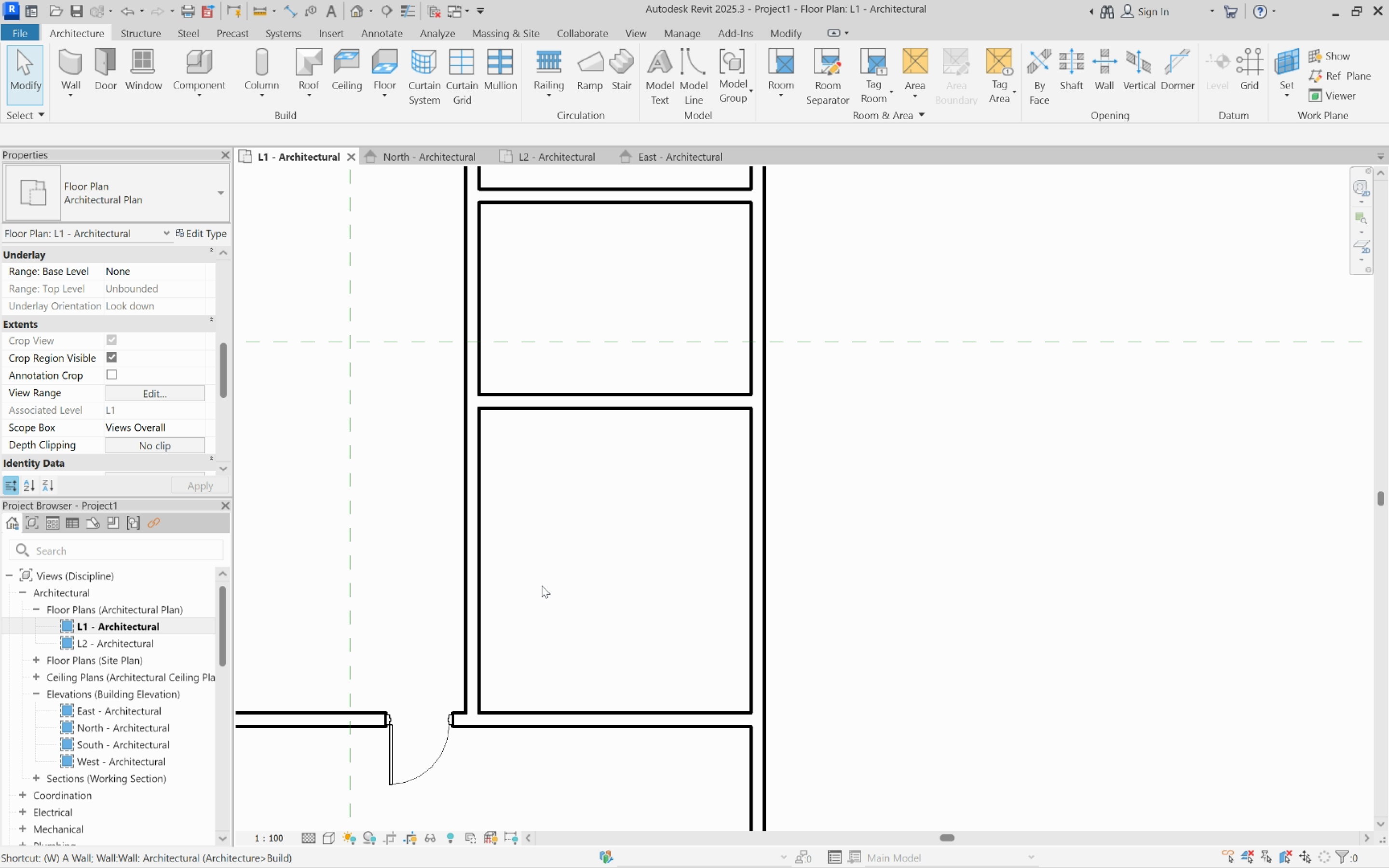 
type(wa)
key(Escape)
key(Escape)
 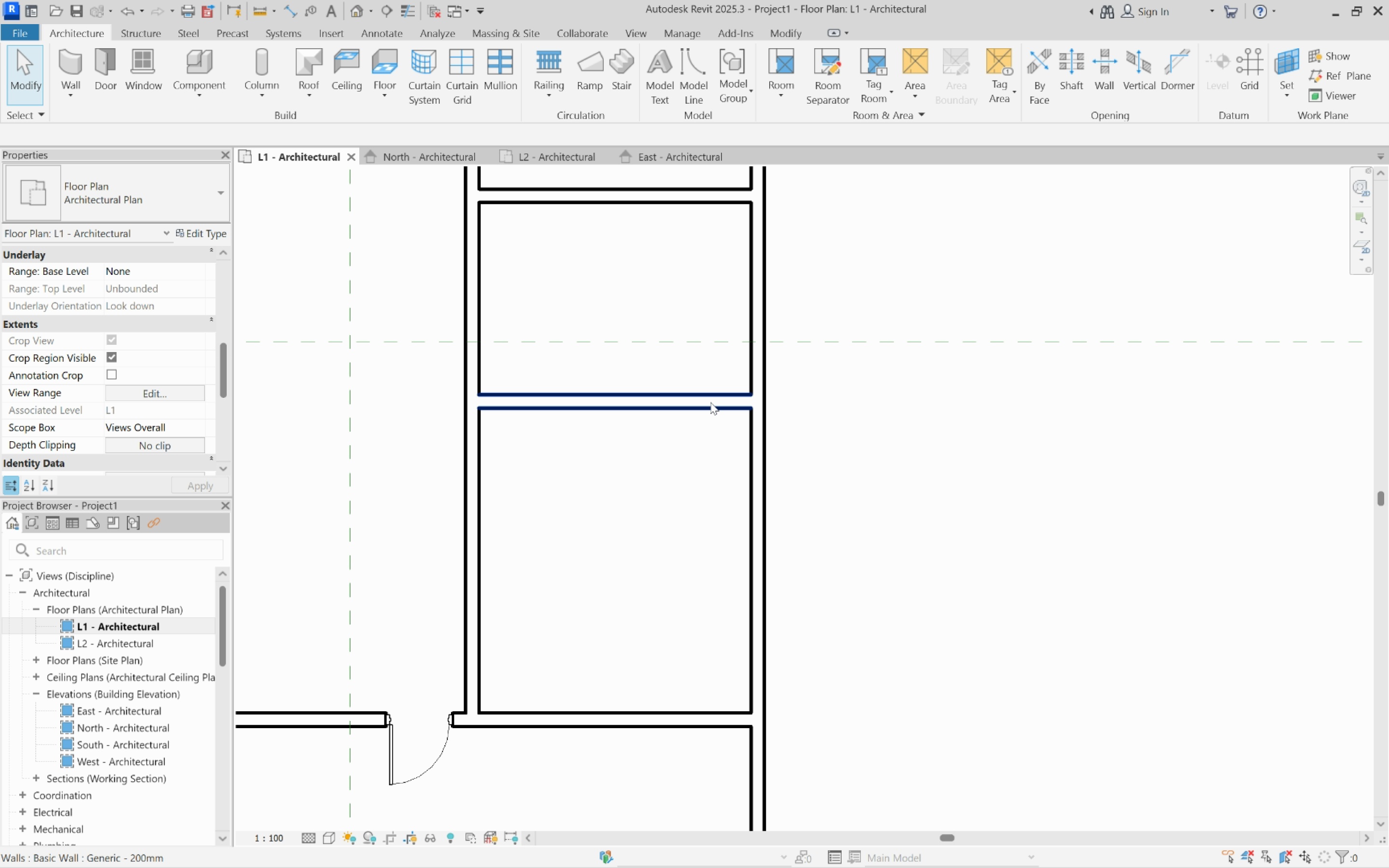 
left_click_drag(start_coordinate=[482, 601], to_coordinate=[490, 601])
 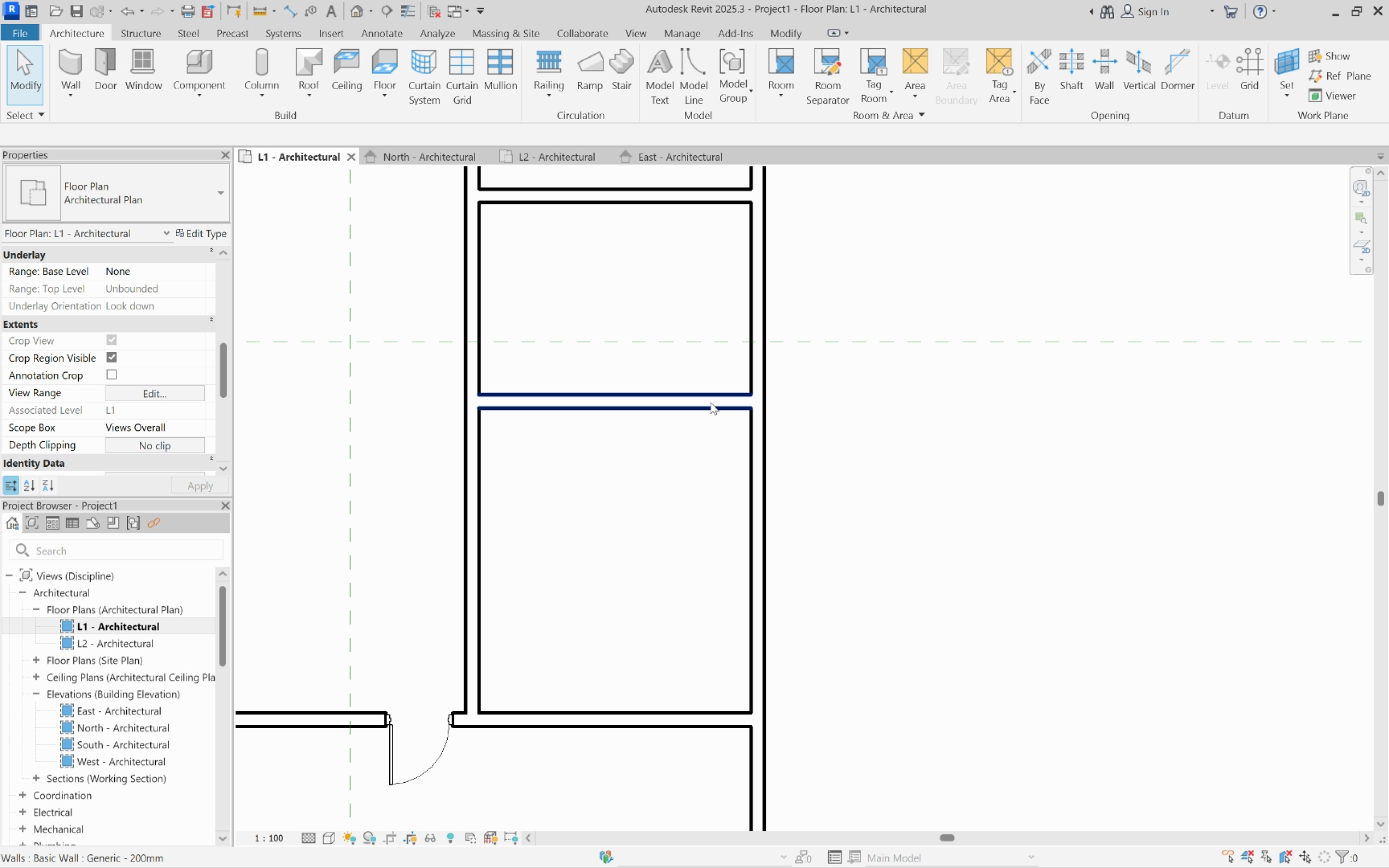 
double_click([710, 398])
 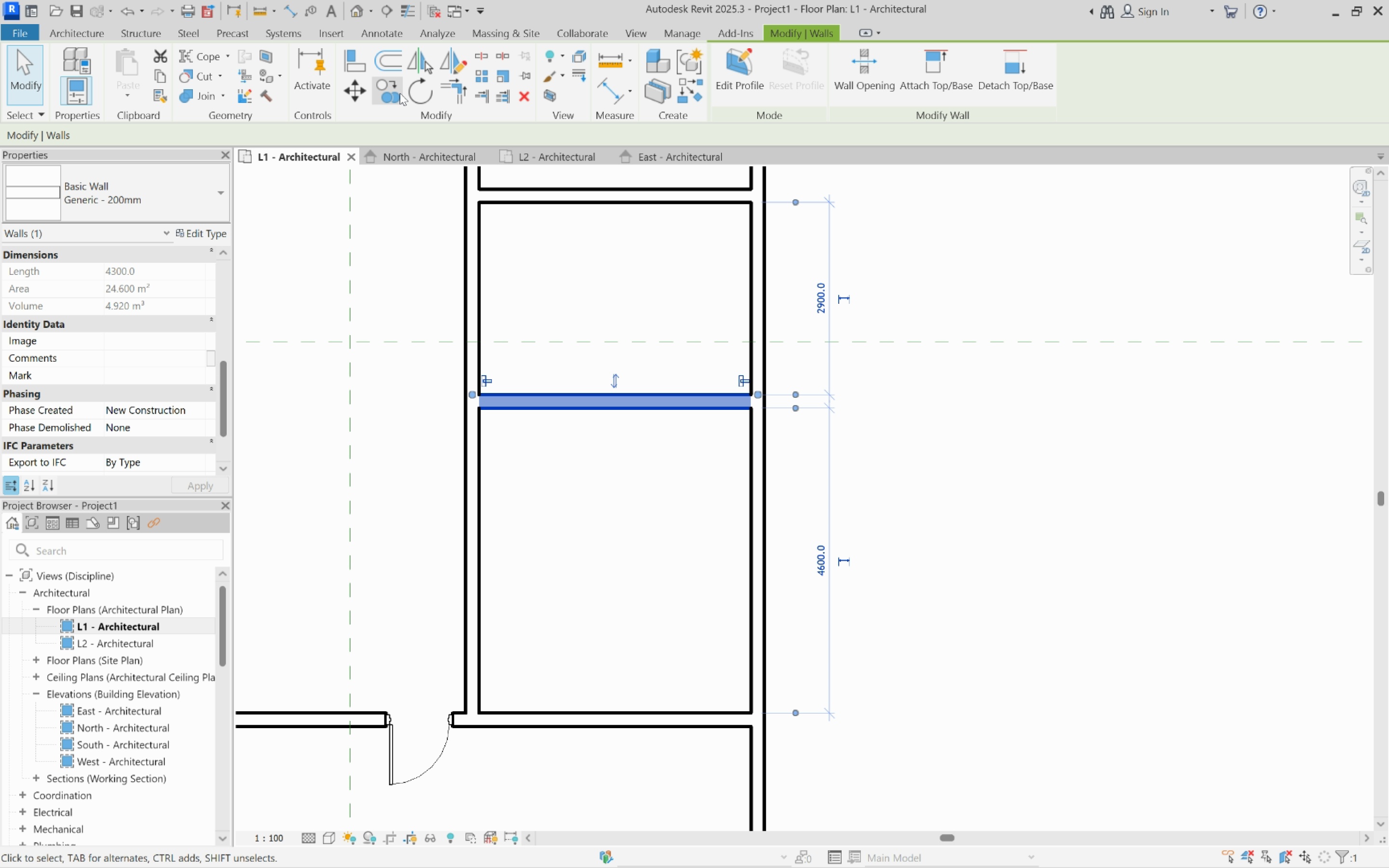 
left_click([400, 93])
 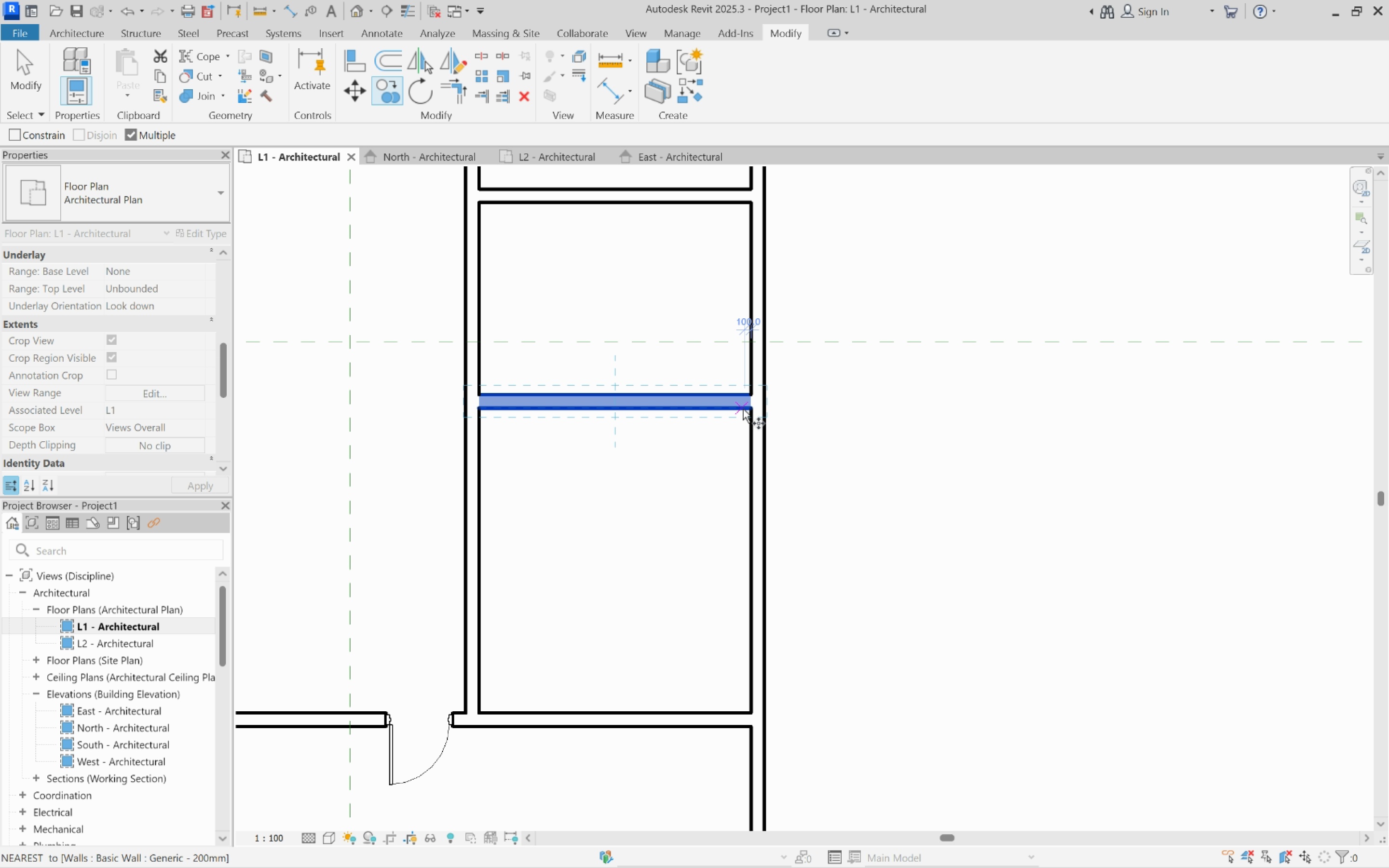 
left_click_drag(start_coordinate=[746, 409], to_coordinate=[748, 419])
 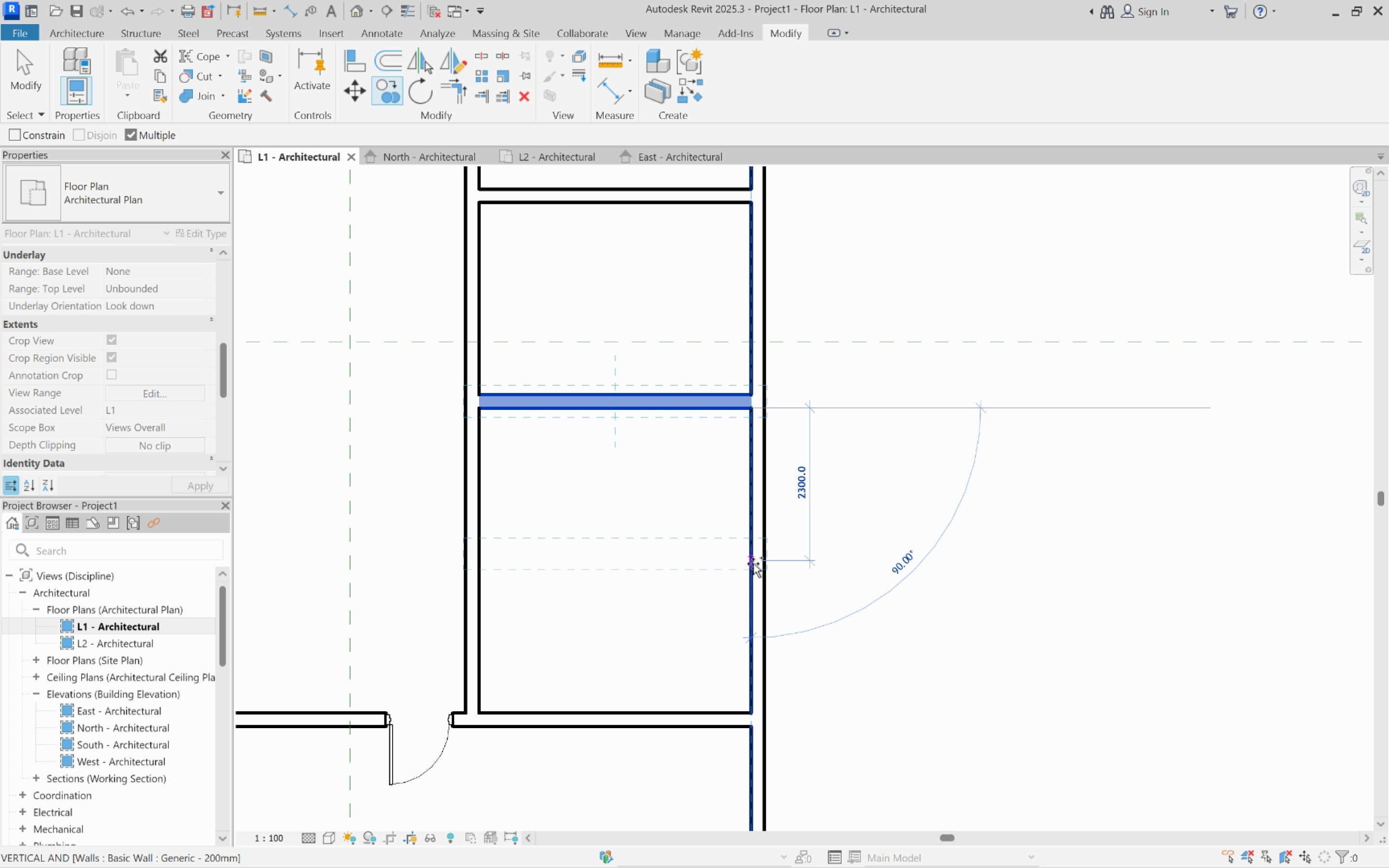 
left_click([753, 564])
 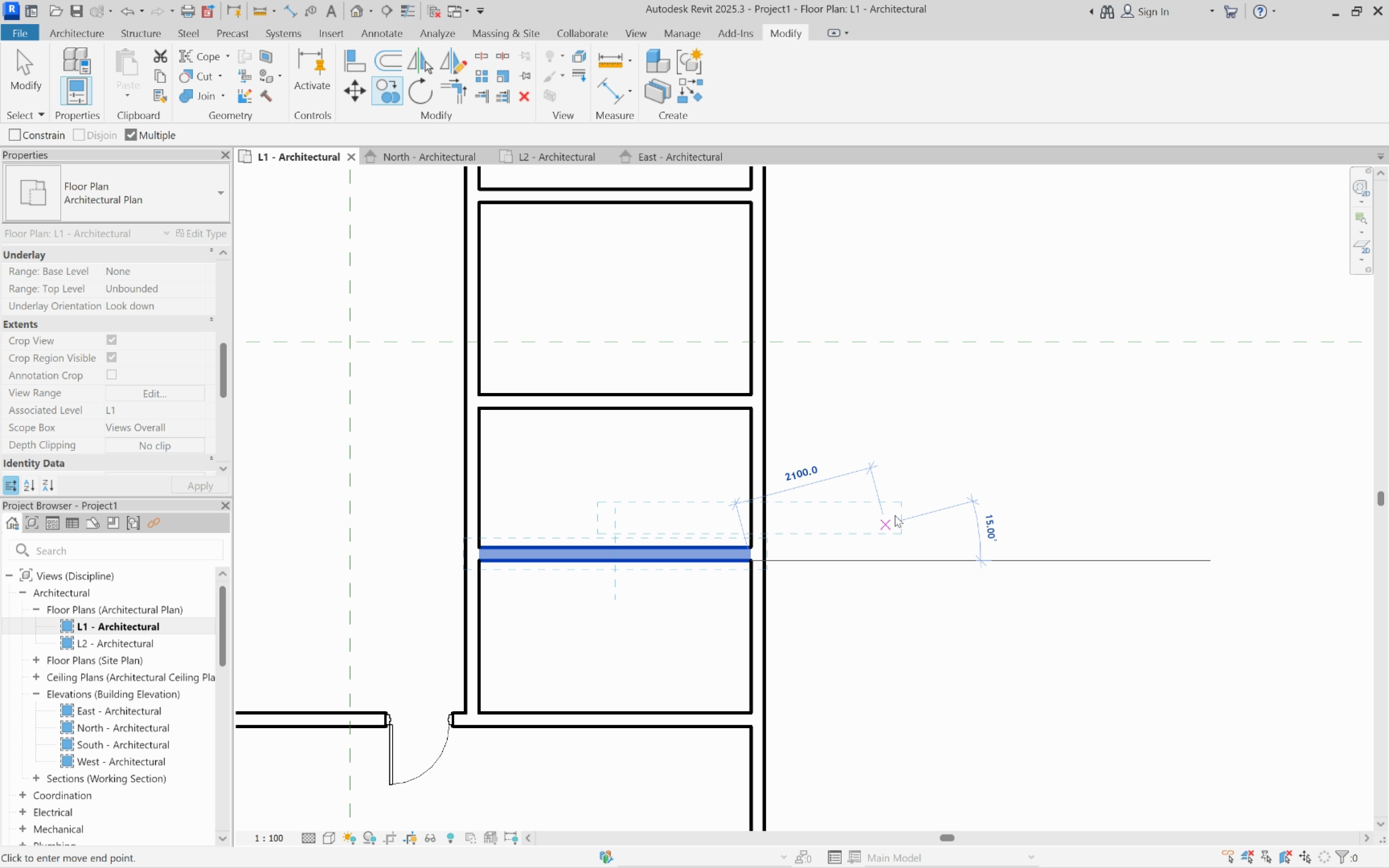 
key(Escape)
 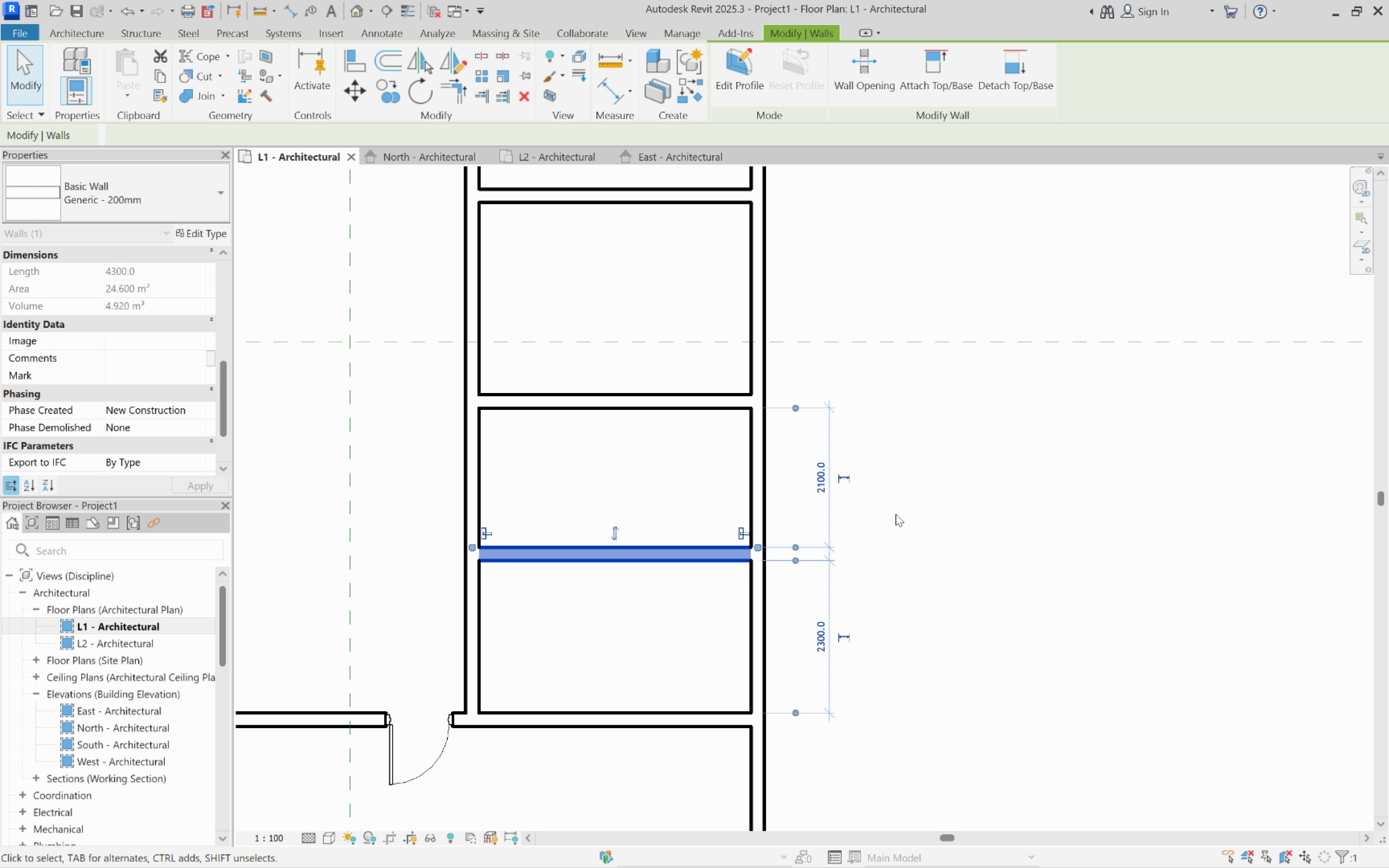 
key(Escape)
 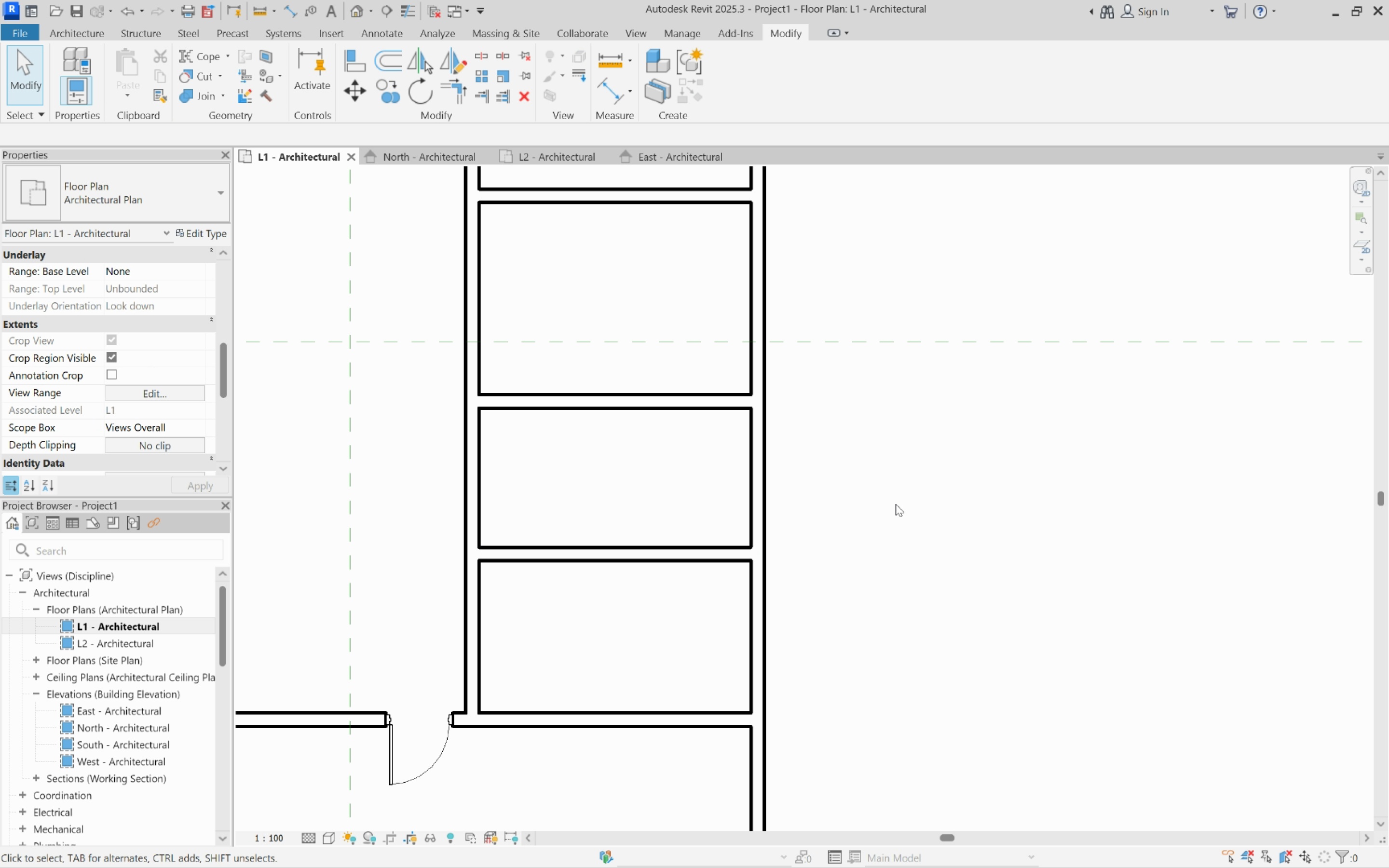 
scroll: coordinate [896, 504], scroll_direction: down, amount: 3.0
 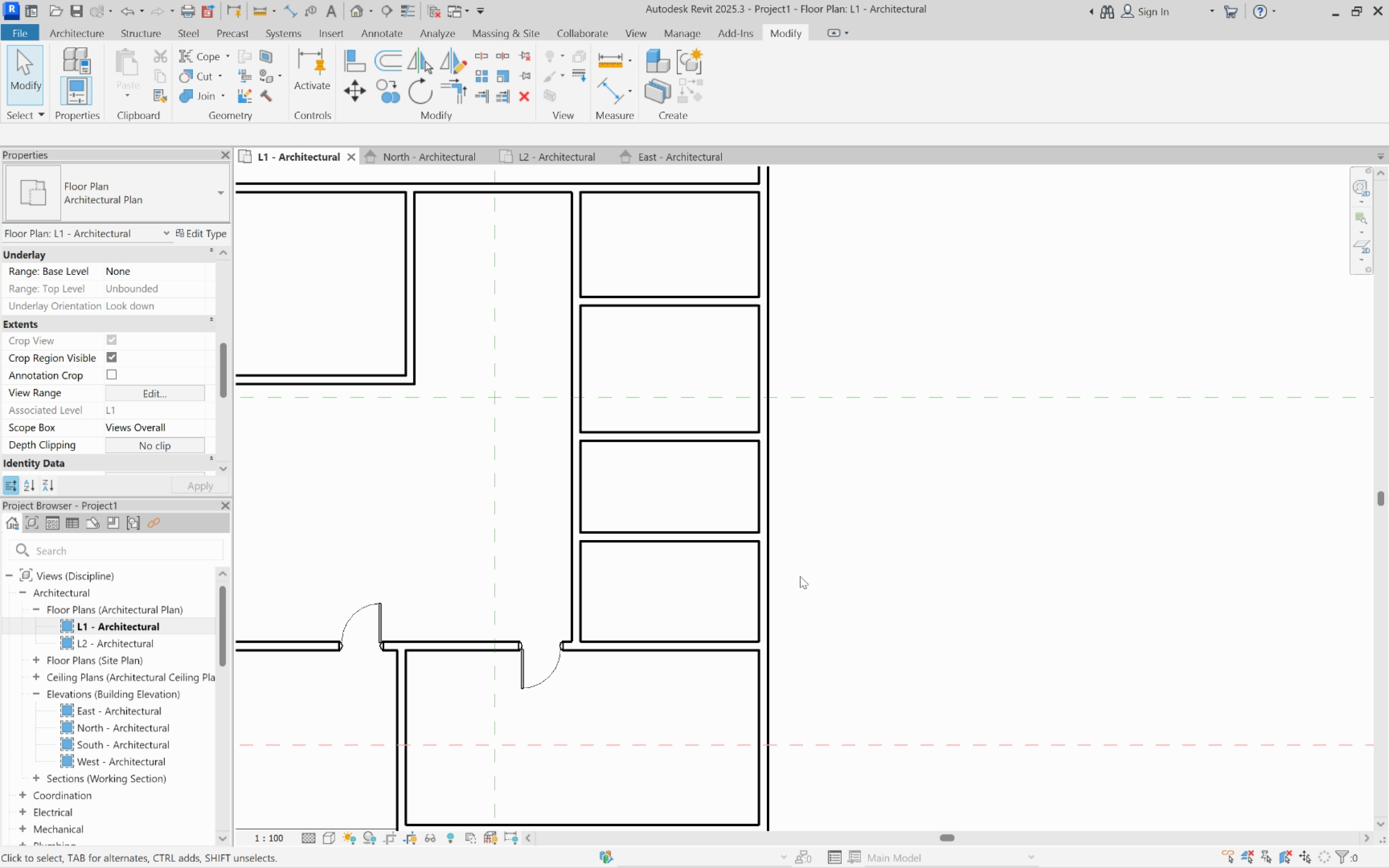 
scroll: coordinate [761, 604], scroll_direction: up, amount: 3.0
 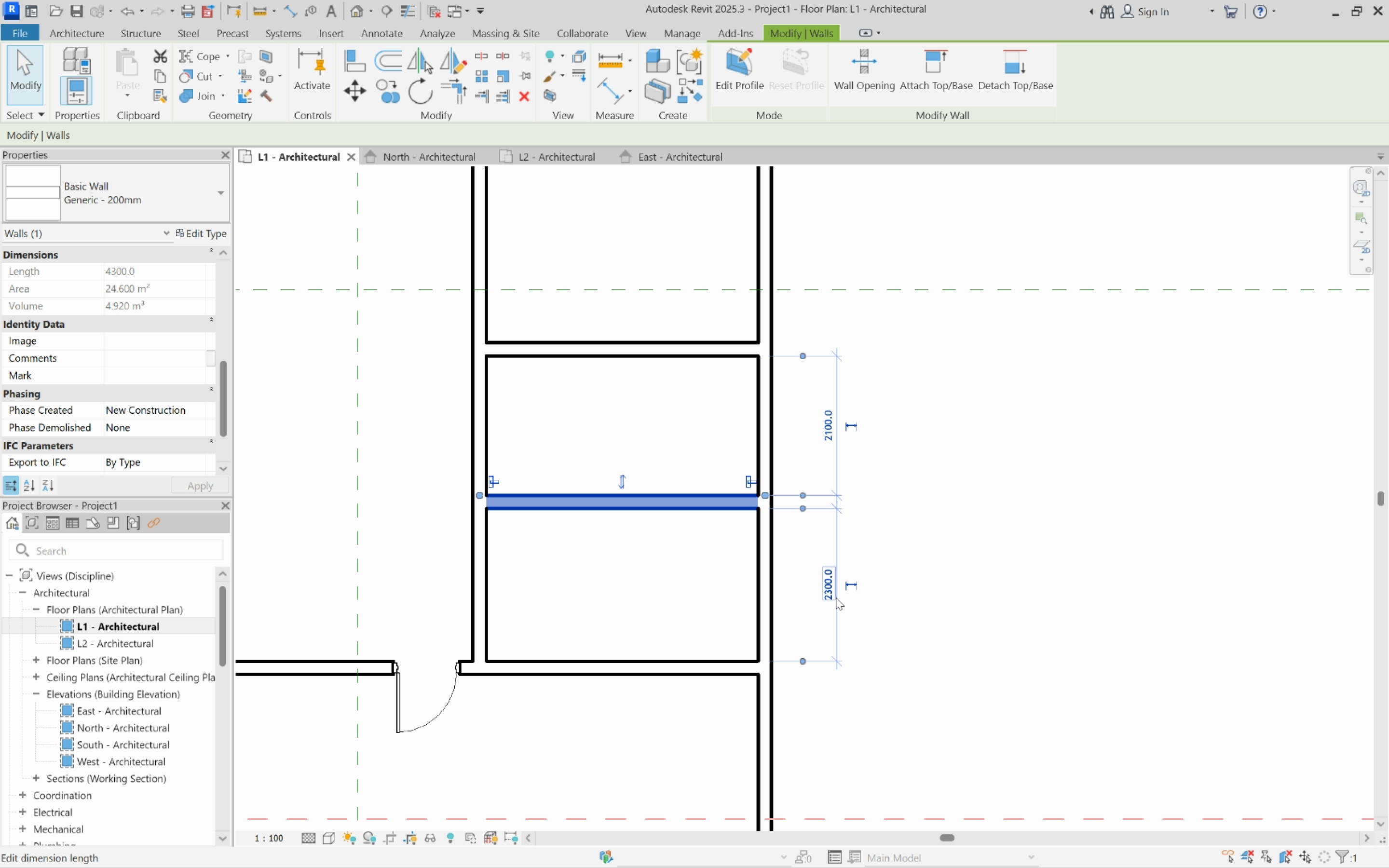 
left_click([827, 598])
 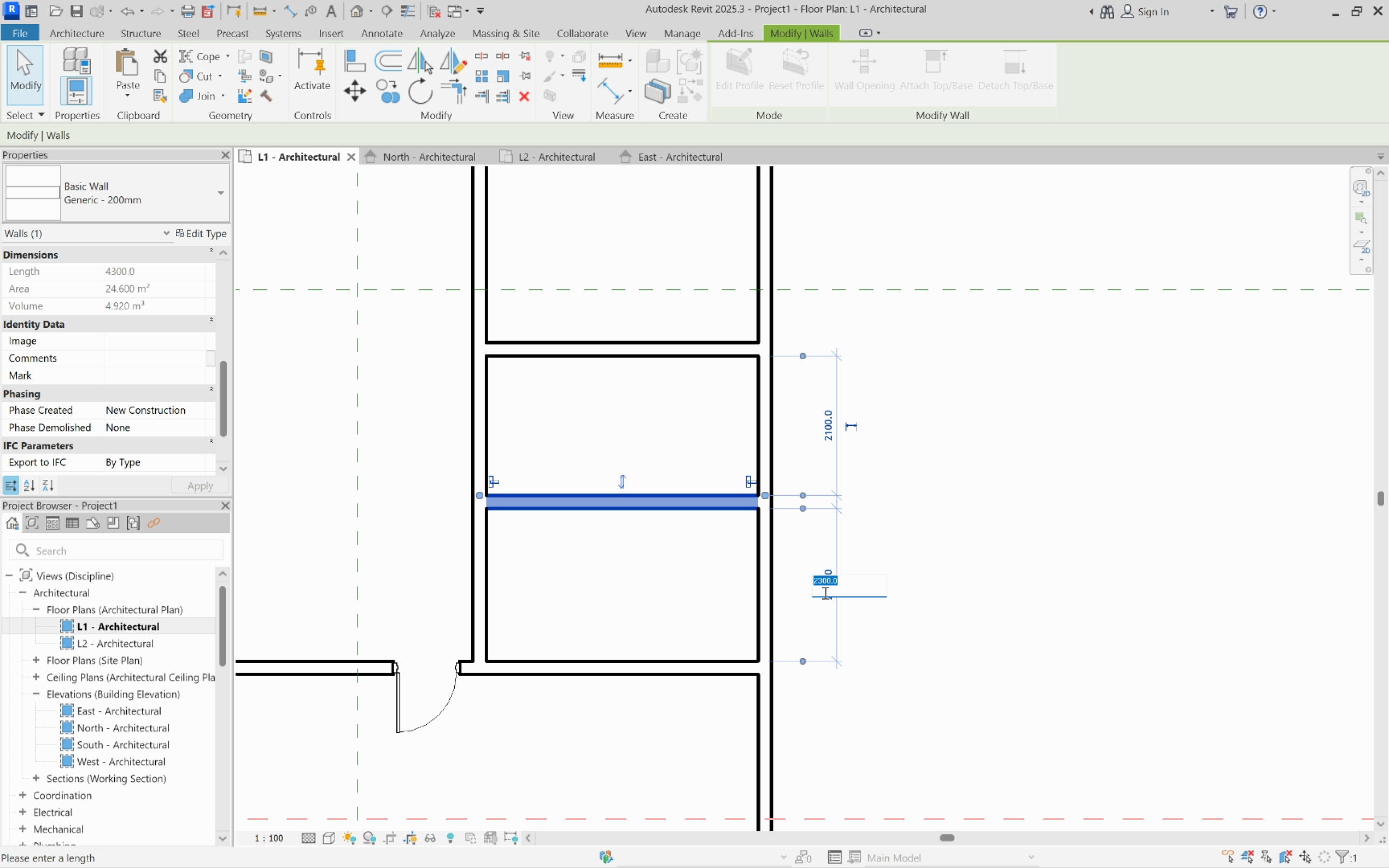 
type(2000)
 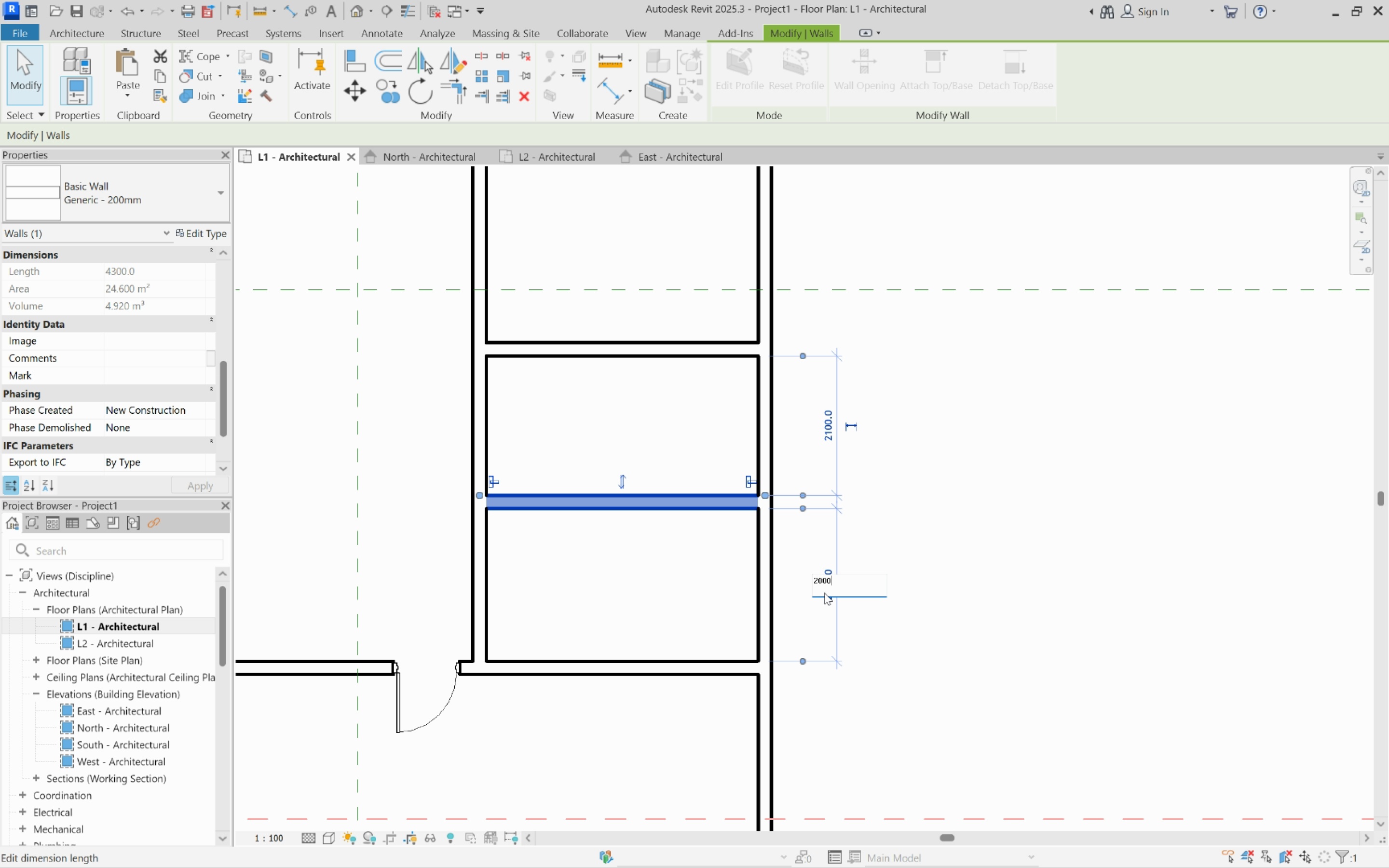 
key(Enter)
 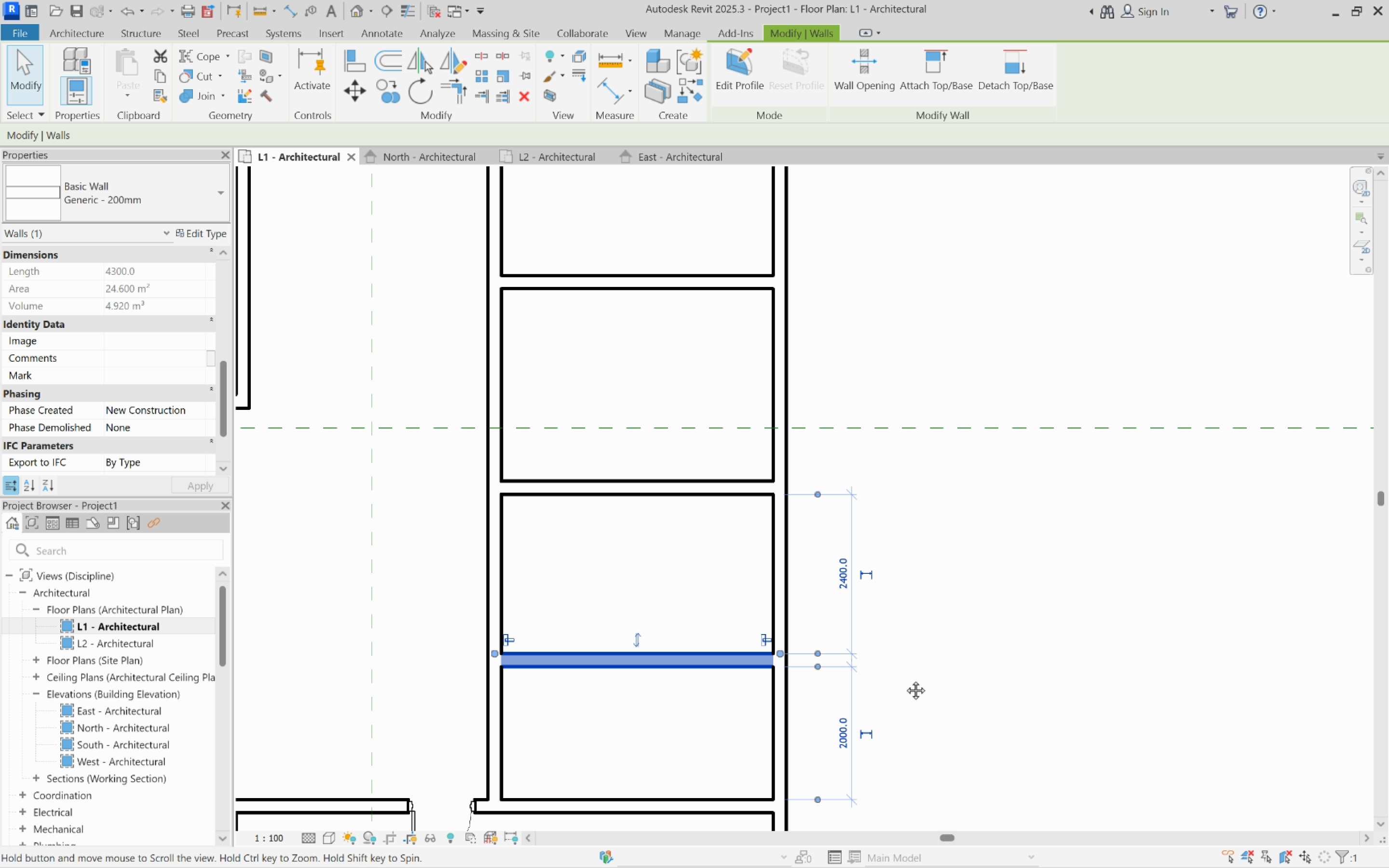 
scroll: coordinate [830, 564], scroll_direction: down, amount: 3.0
 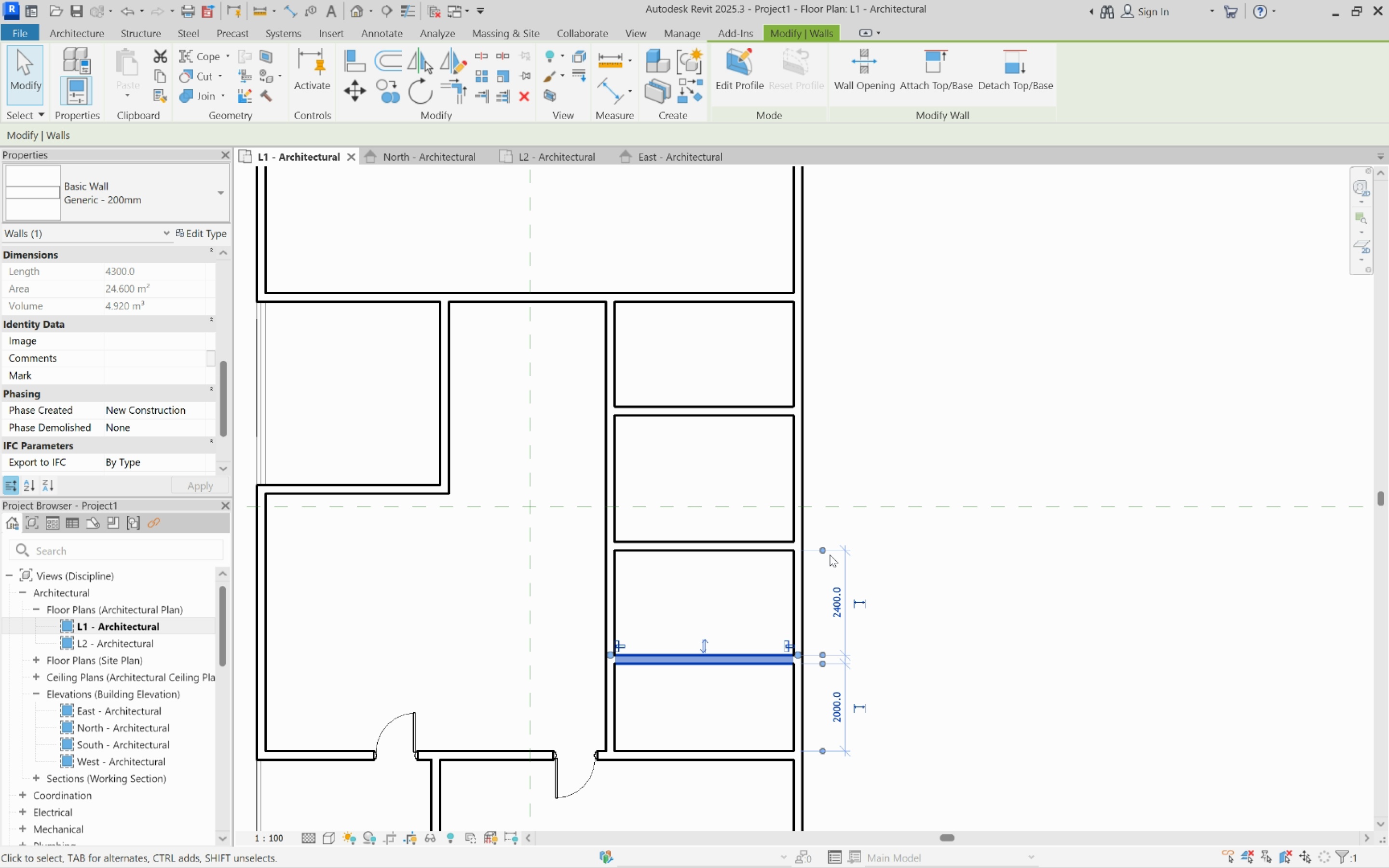 
scroll: coordinate [826, 555], scroll_direction: up, amount: 4.0
 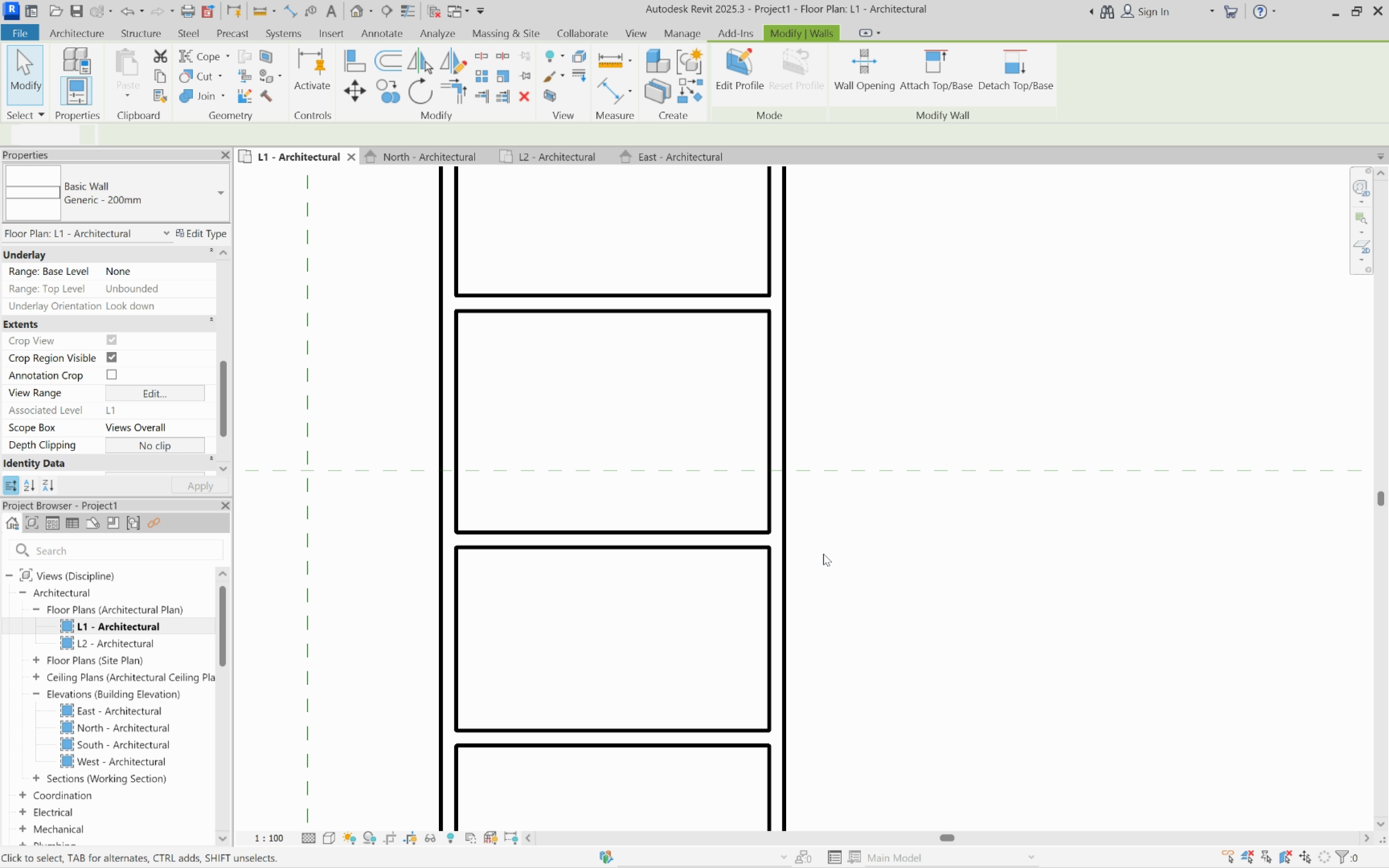 
key(Escape)
 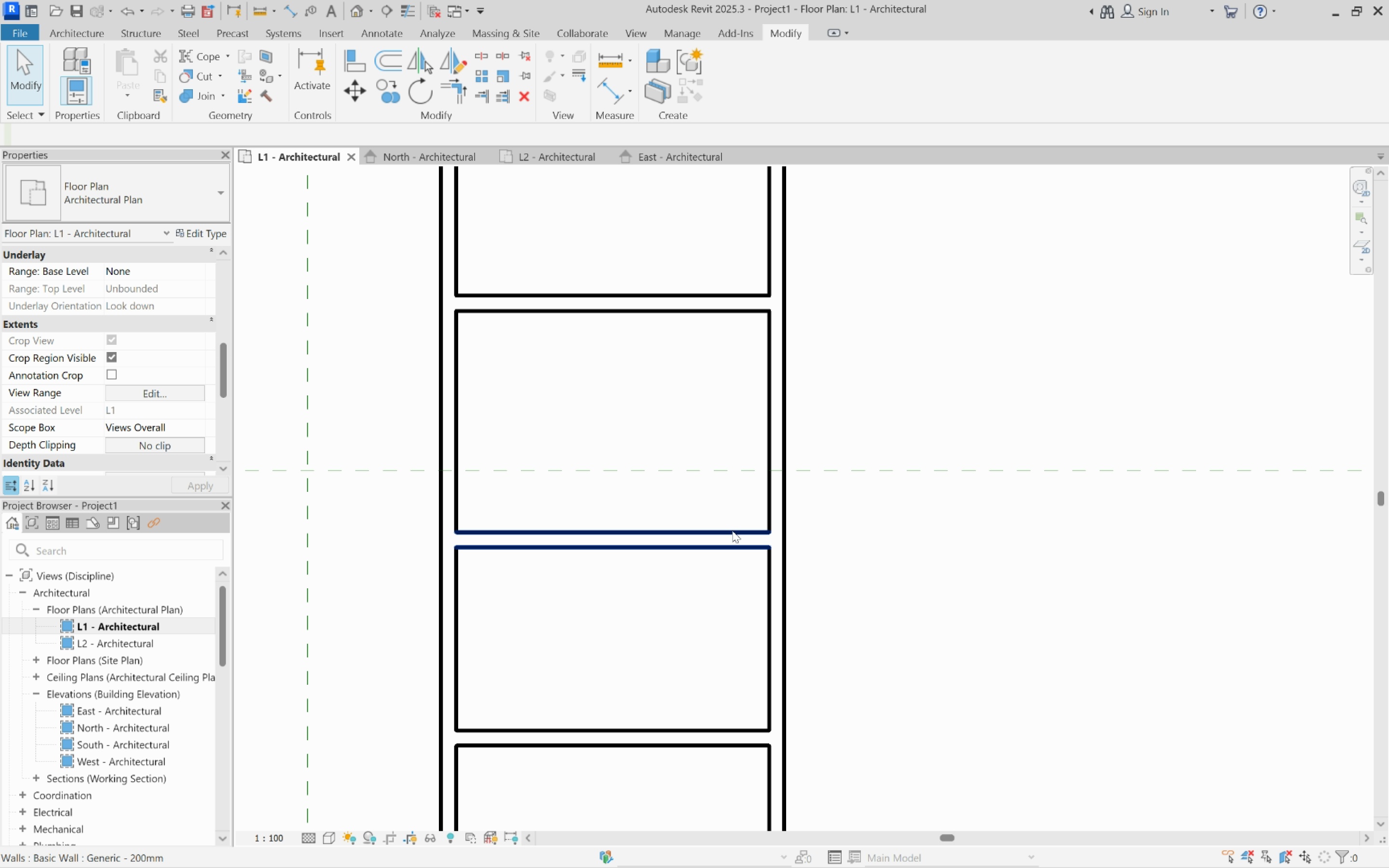 
left_click([732, 530])
 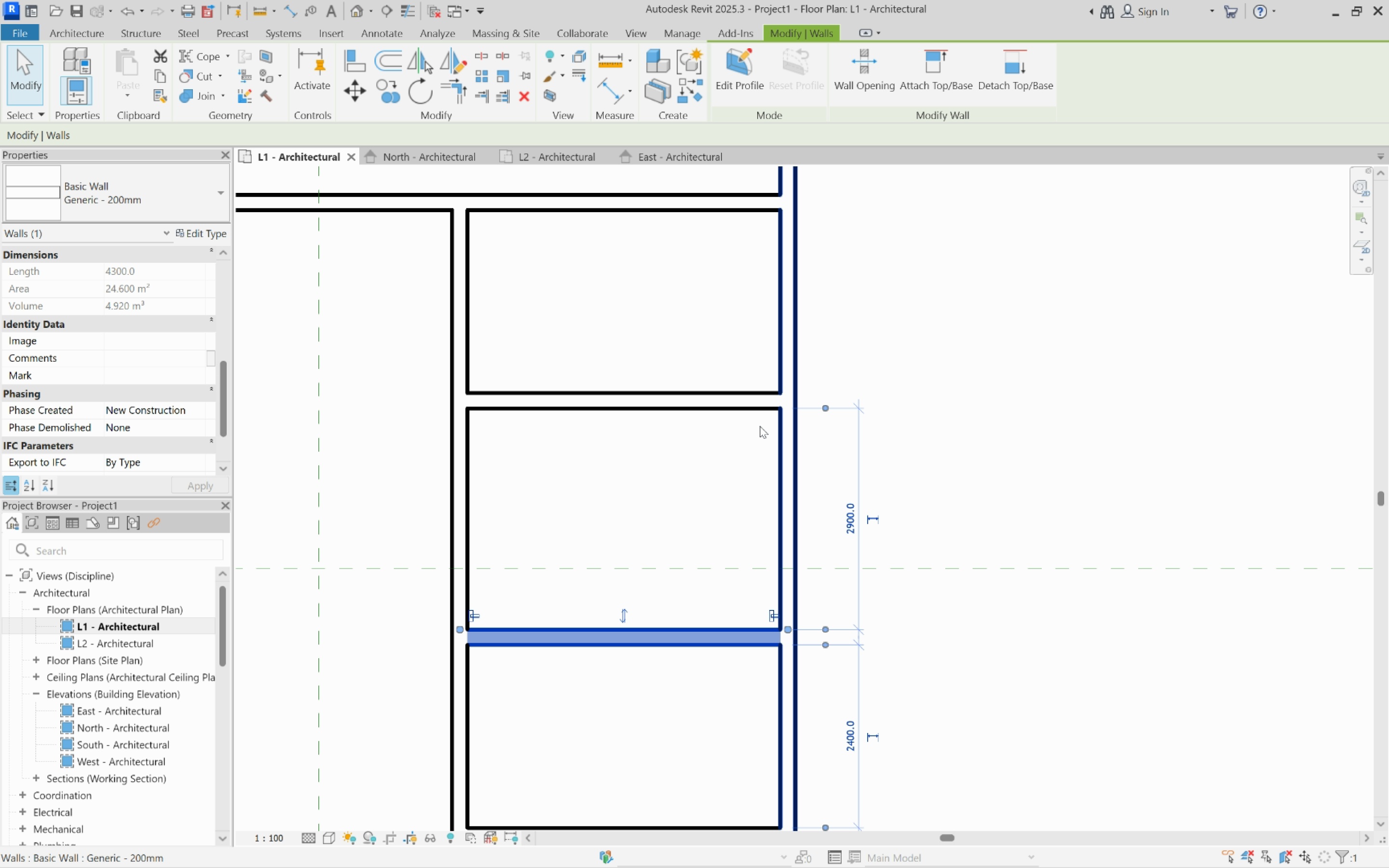 
left_click([742, 396])
 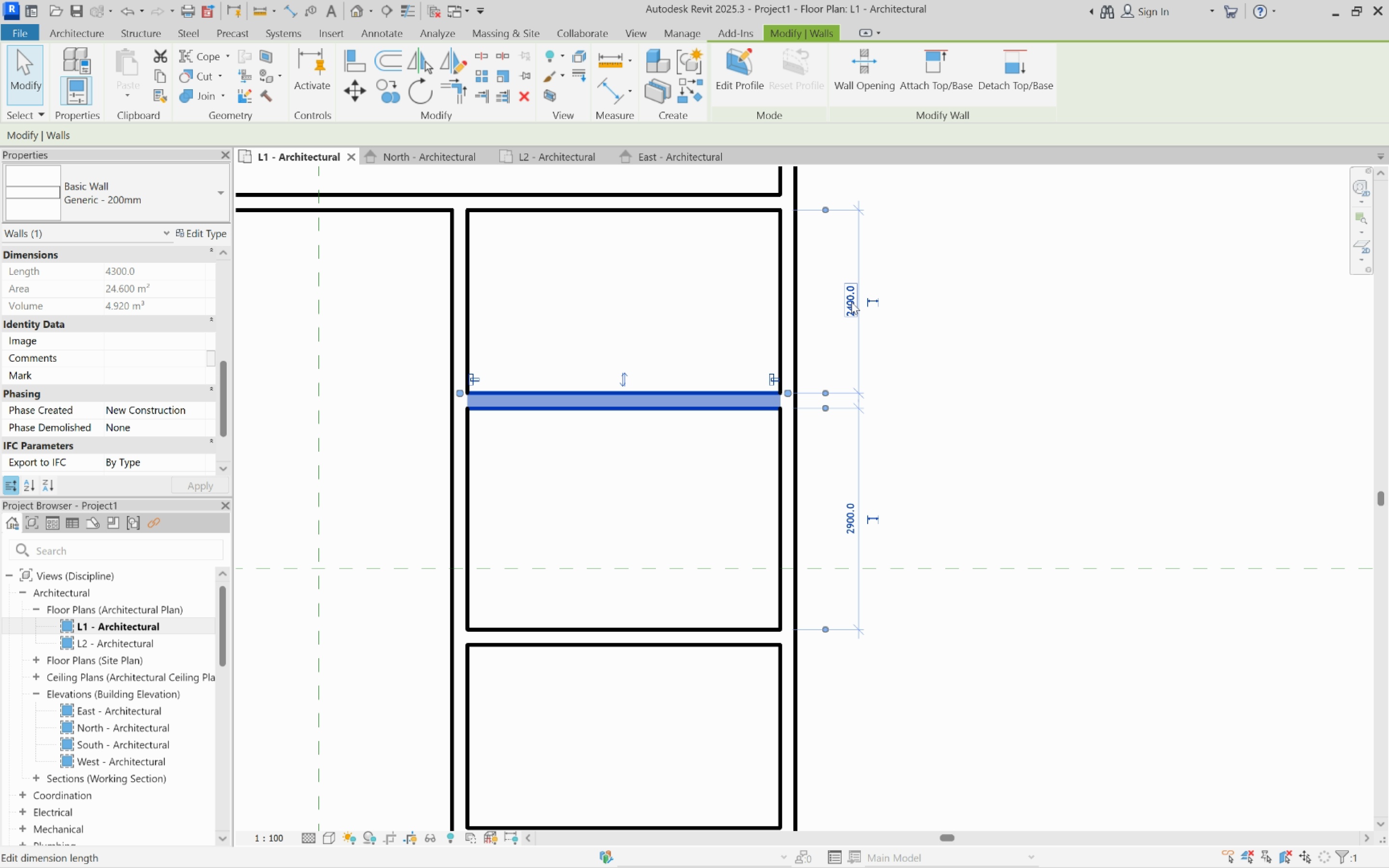 
left_click([851, 302])
 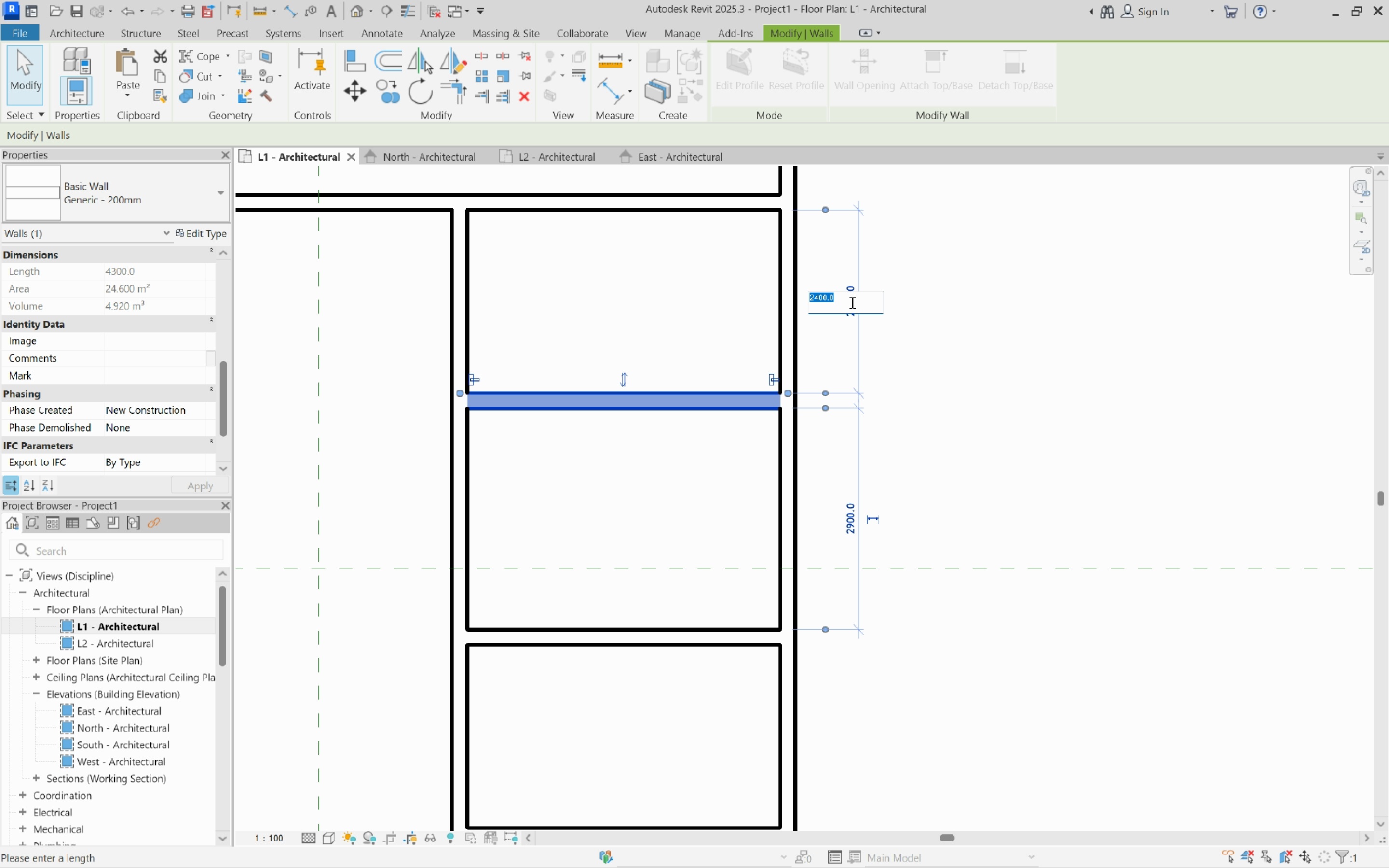 
type(2800)
 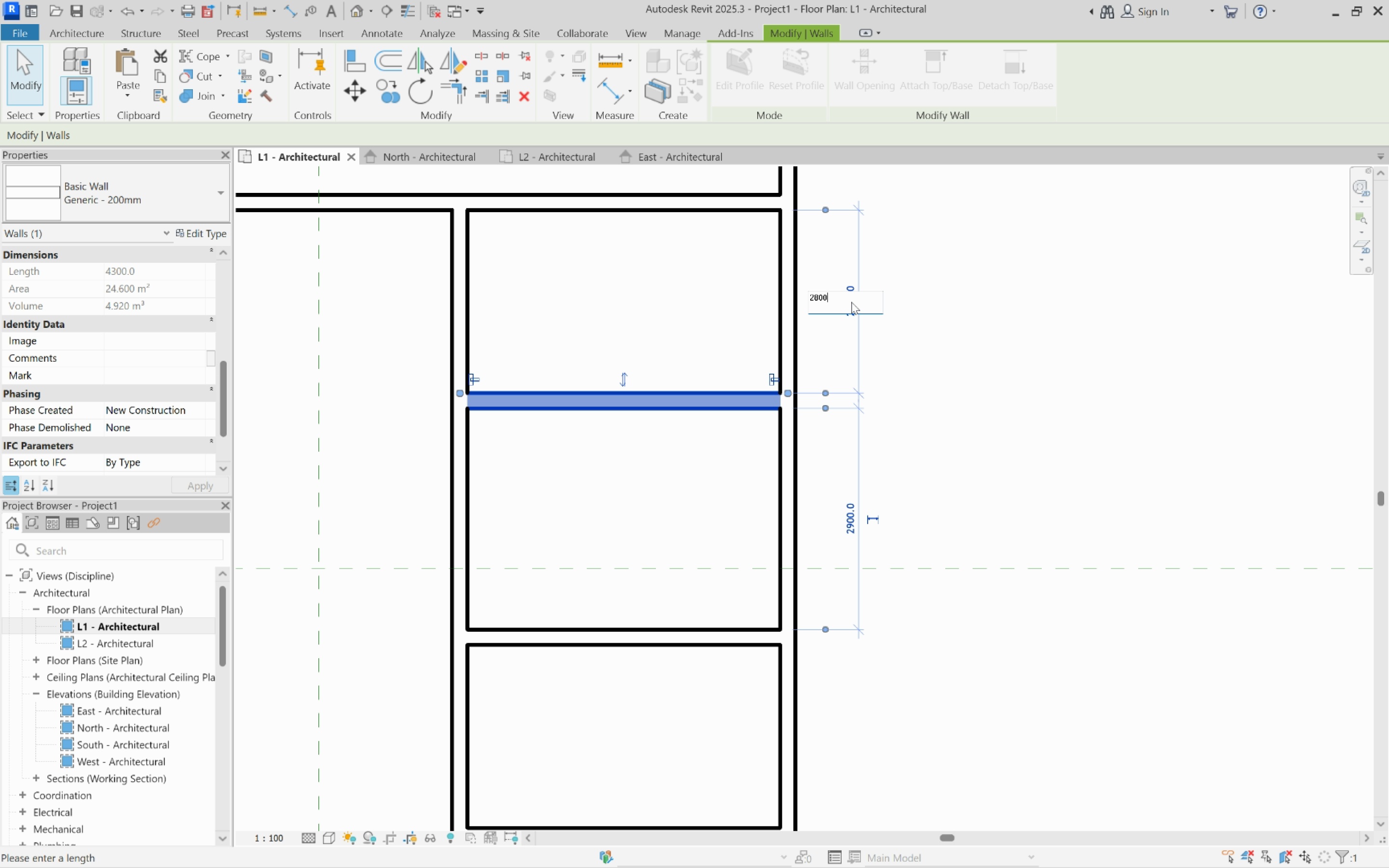 
key(Enter)
 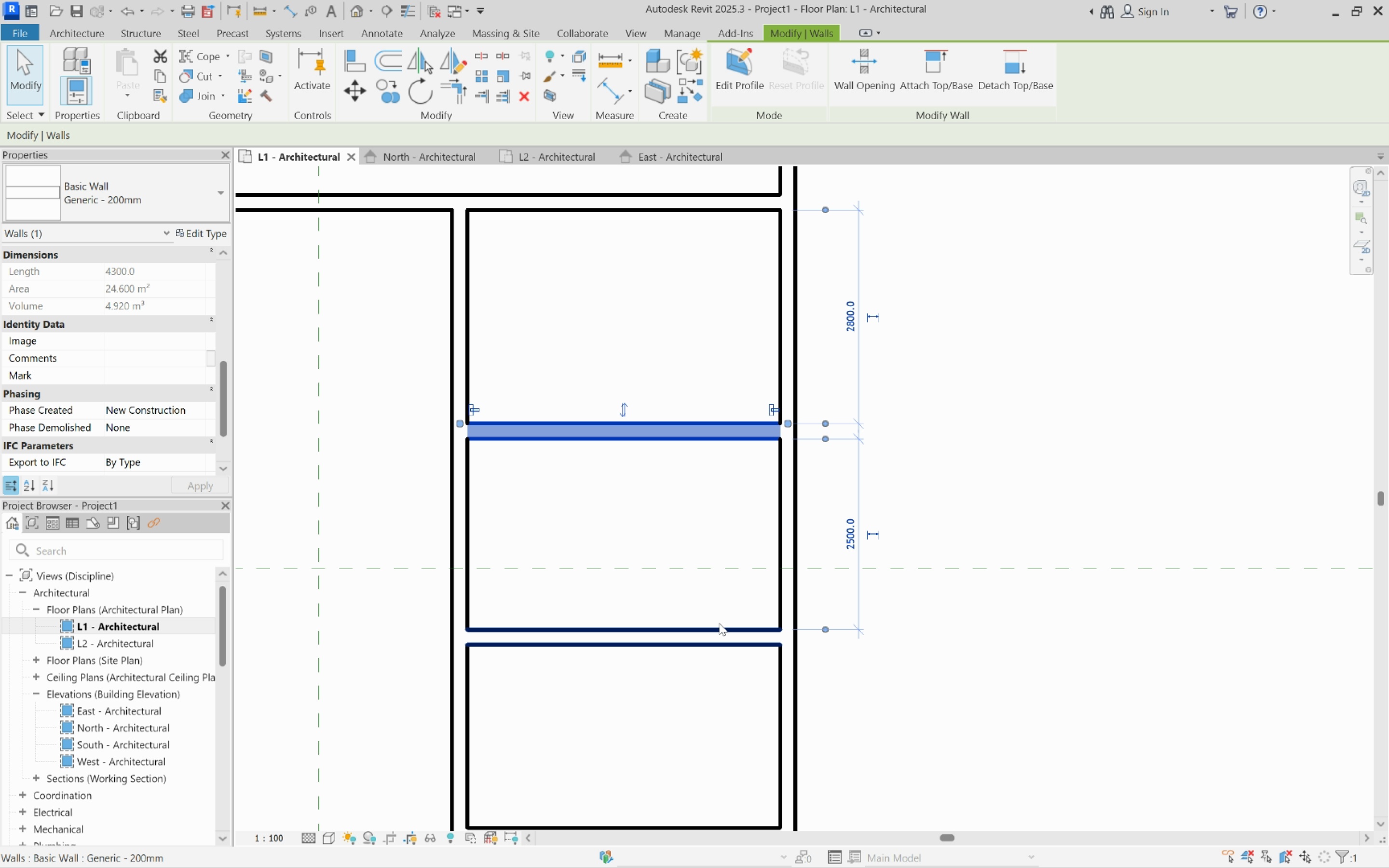 
left_click([714, 634])
 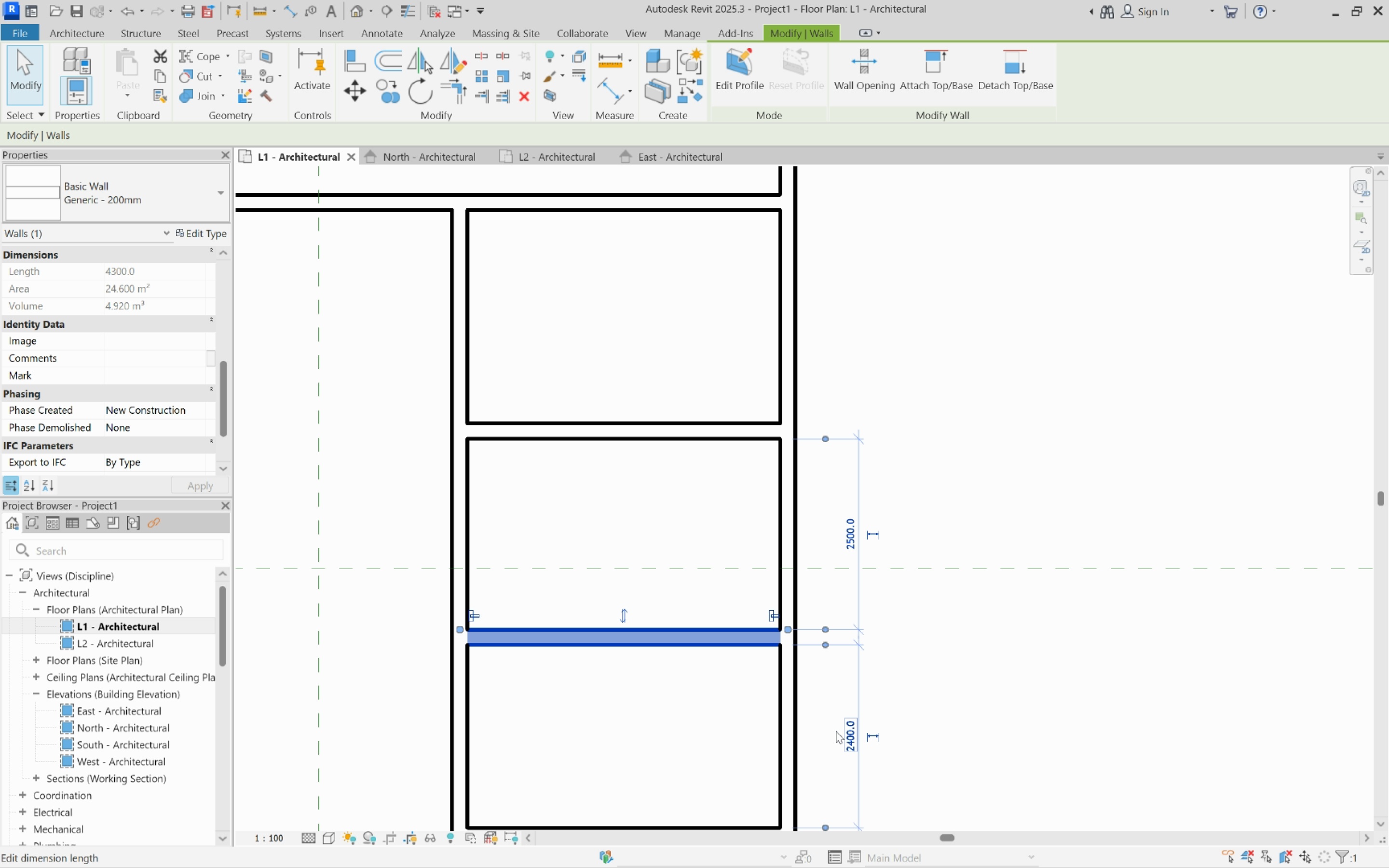 
left_click([836, 732])
 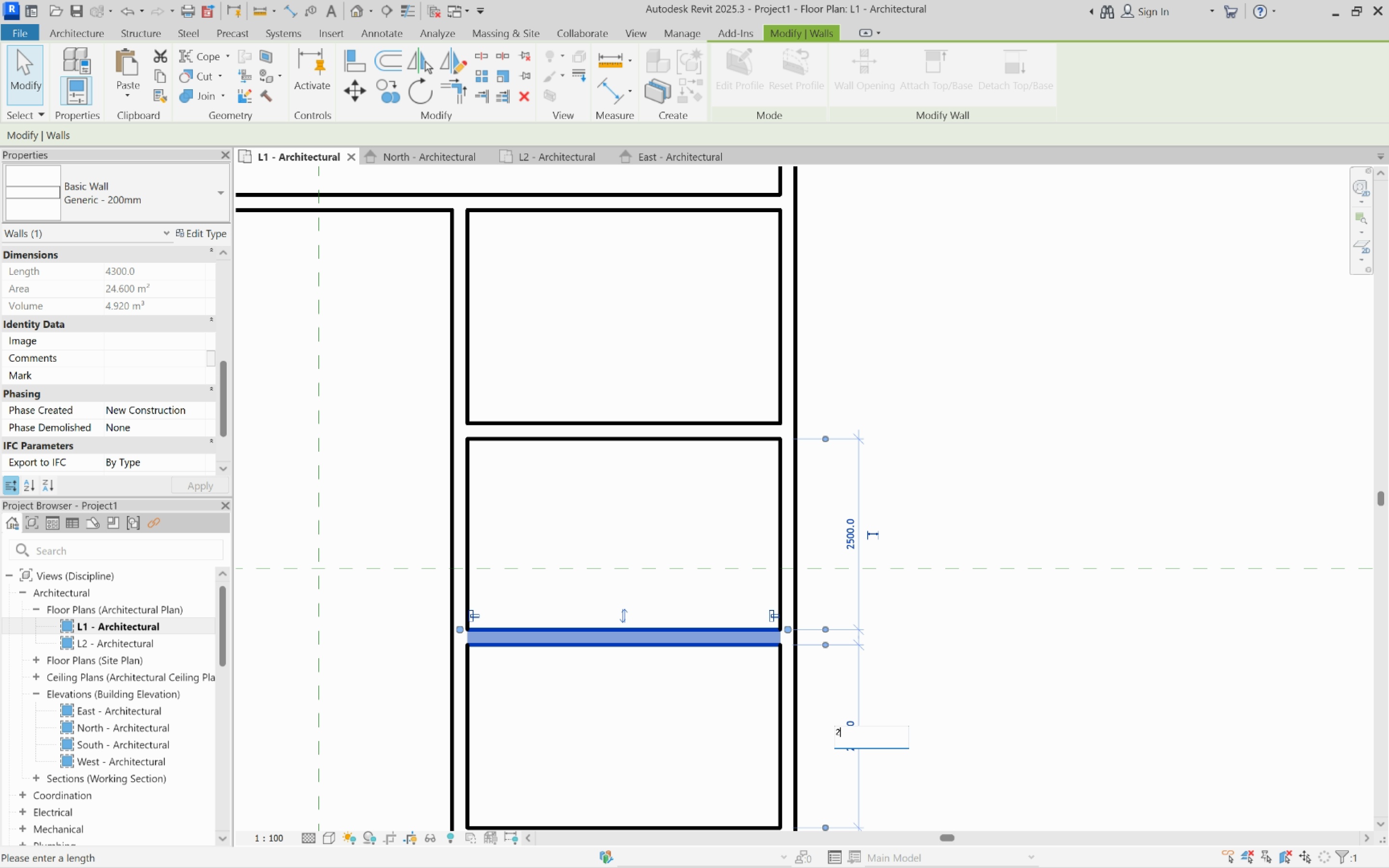 
type(2800)
 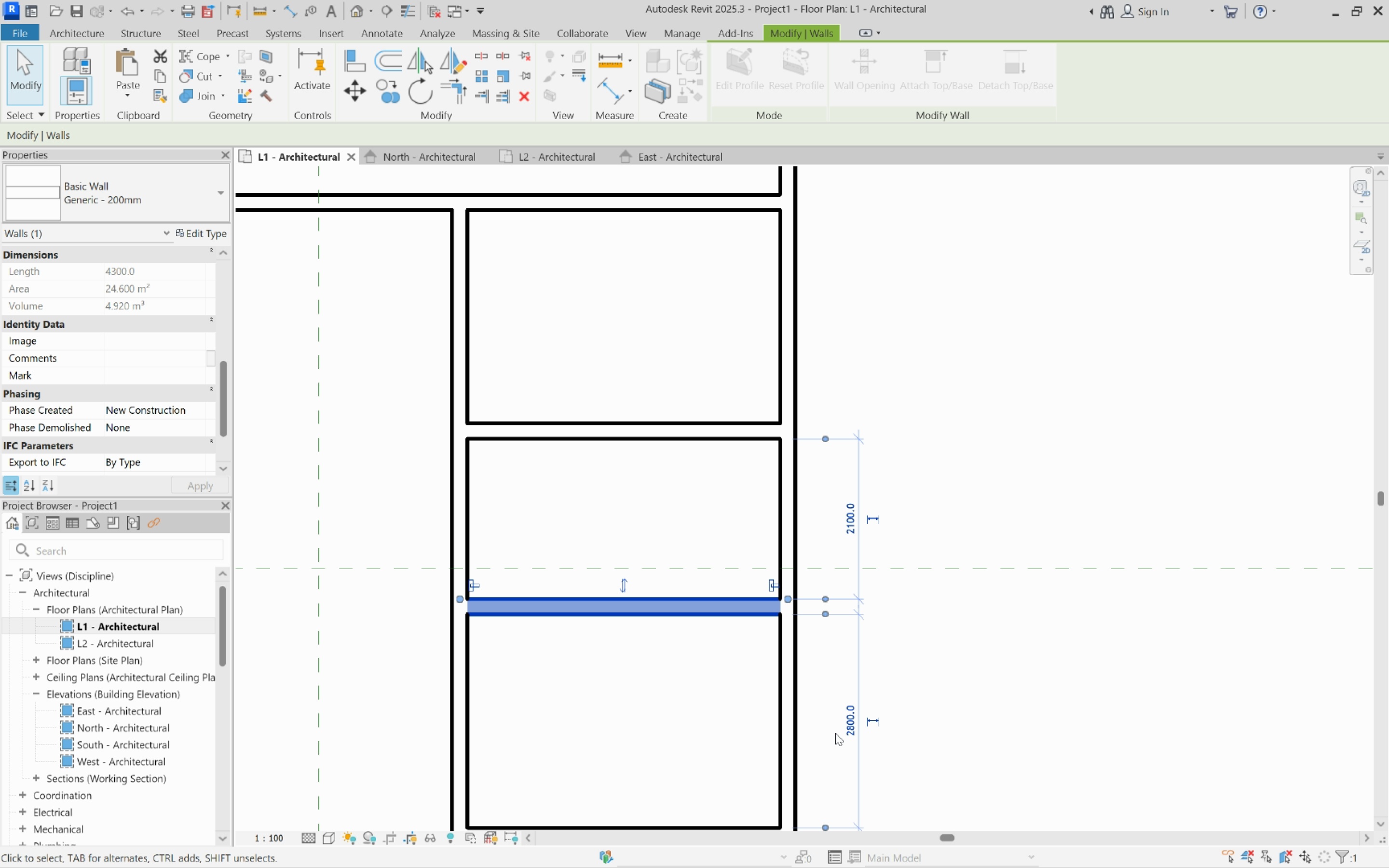 
key(Enter)
 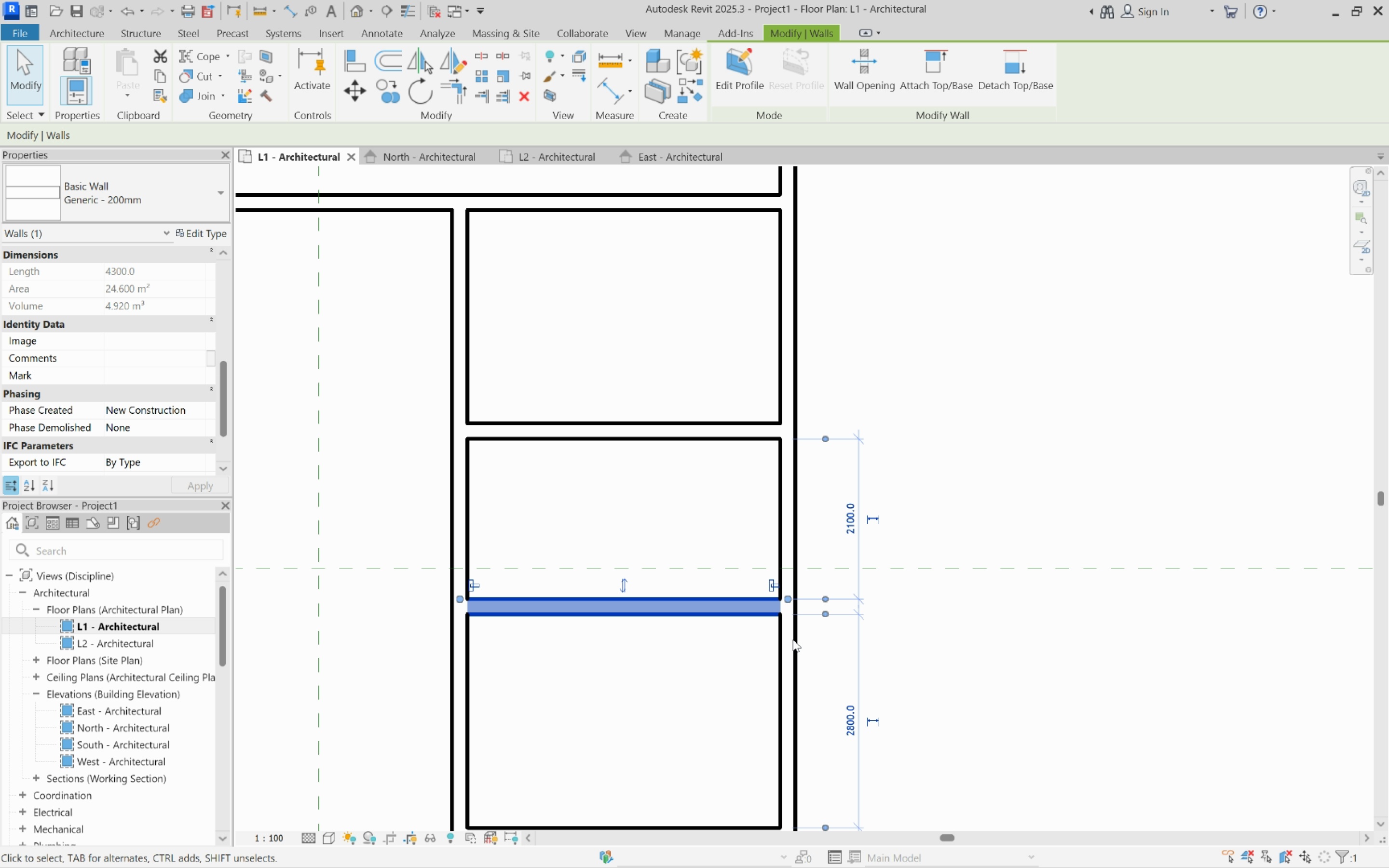 
key(Escape)
key(Escape)
type(sl)
 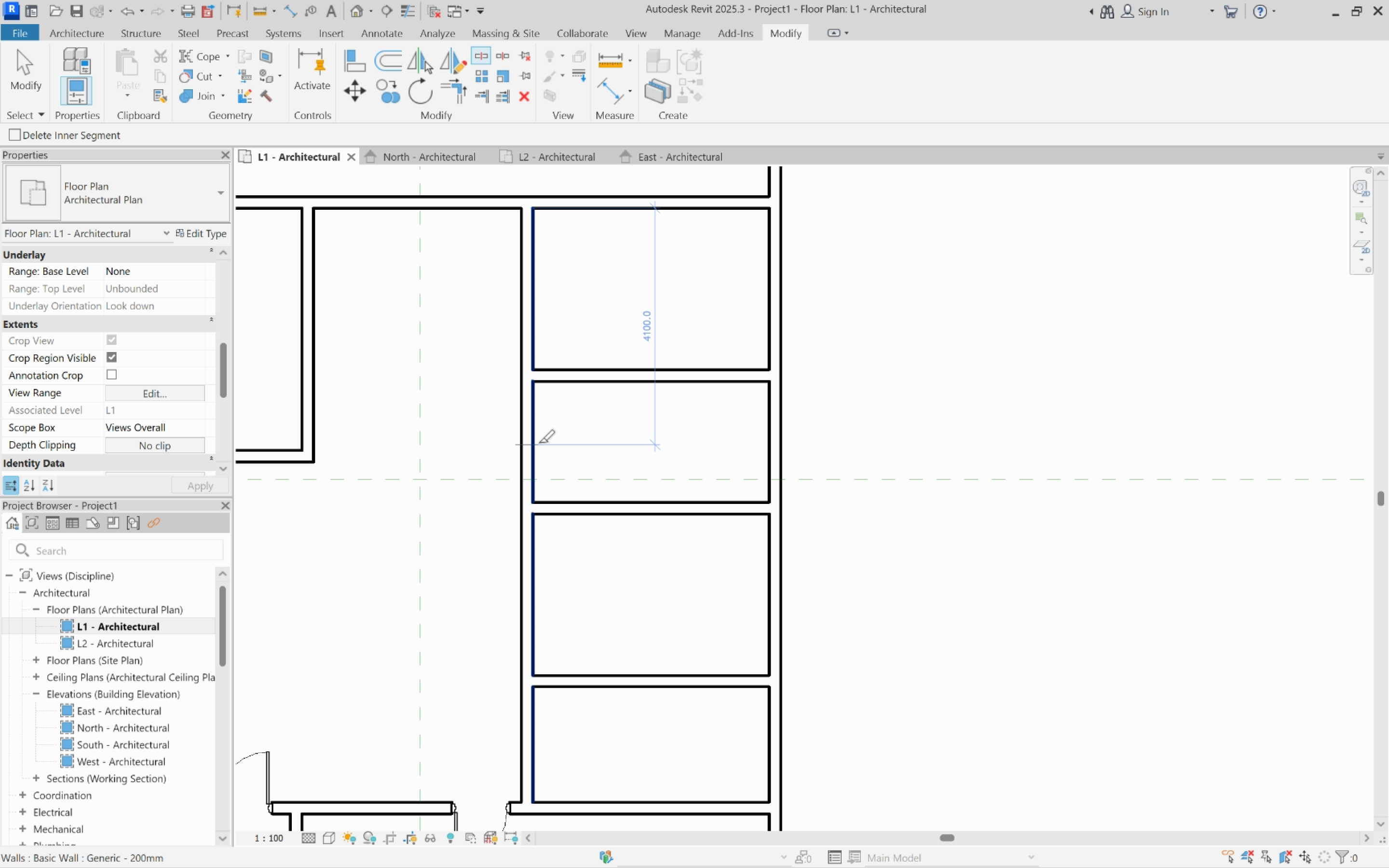 
scroll: coordinate [682, 485], scroll_direction: down, amount: 2.0
 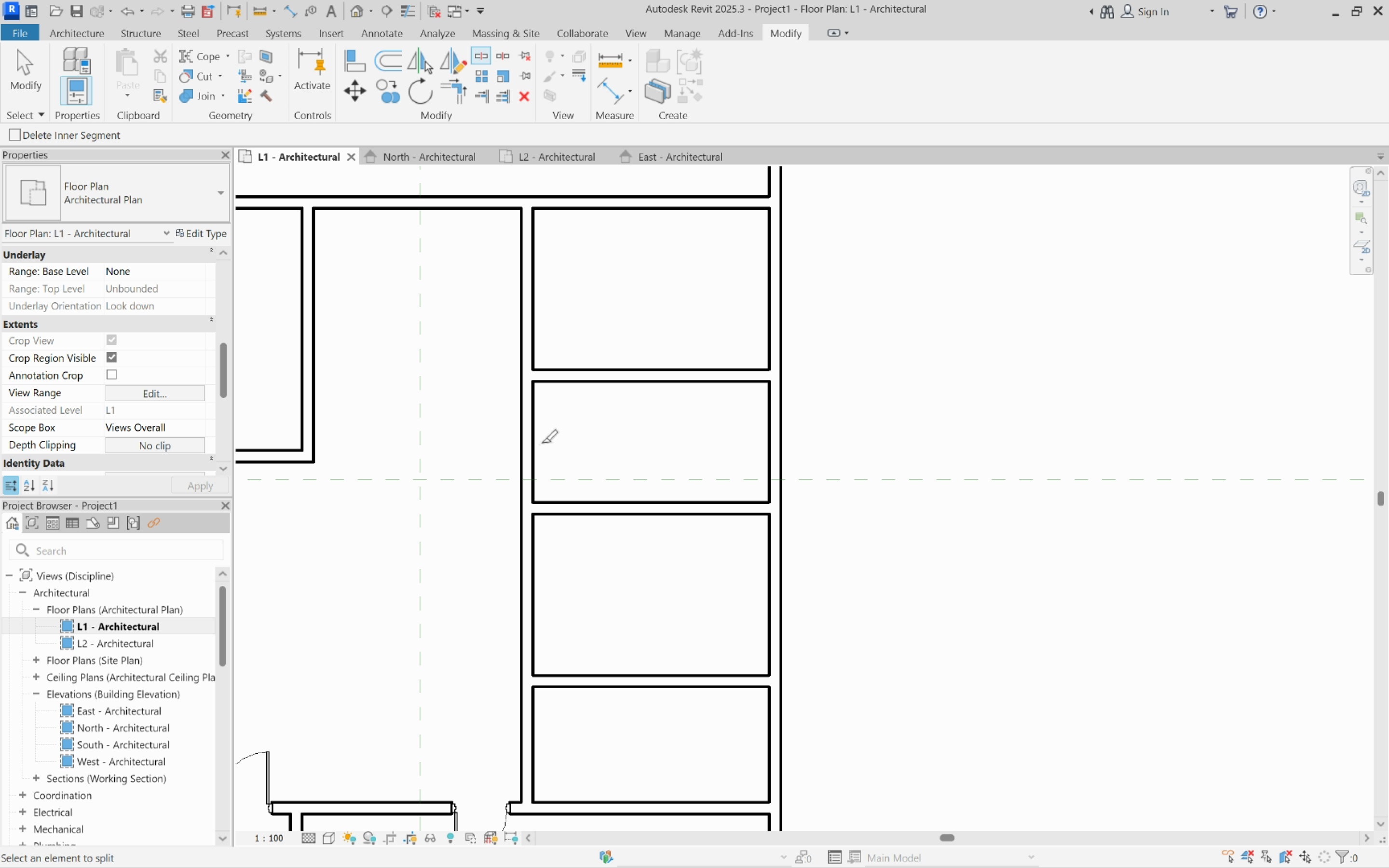 
left_click([537, 443])
 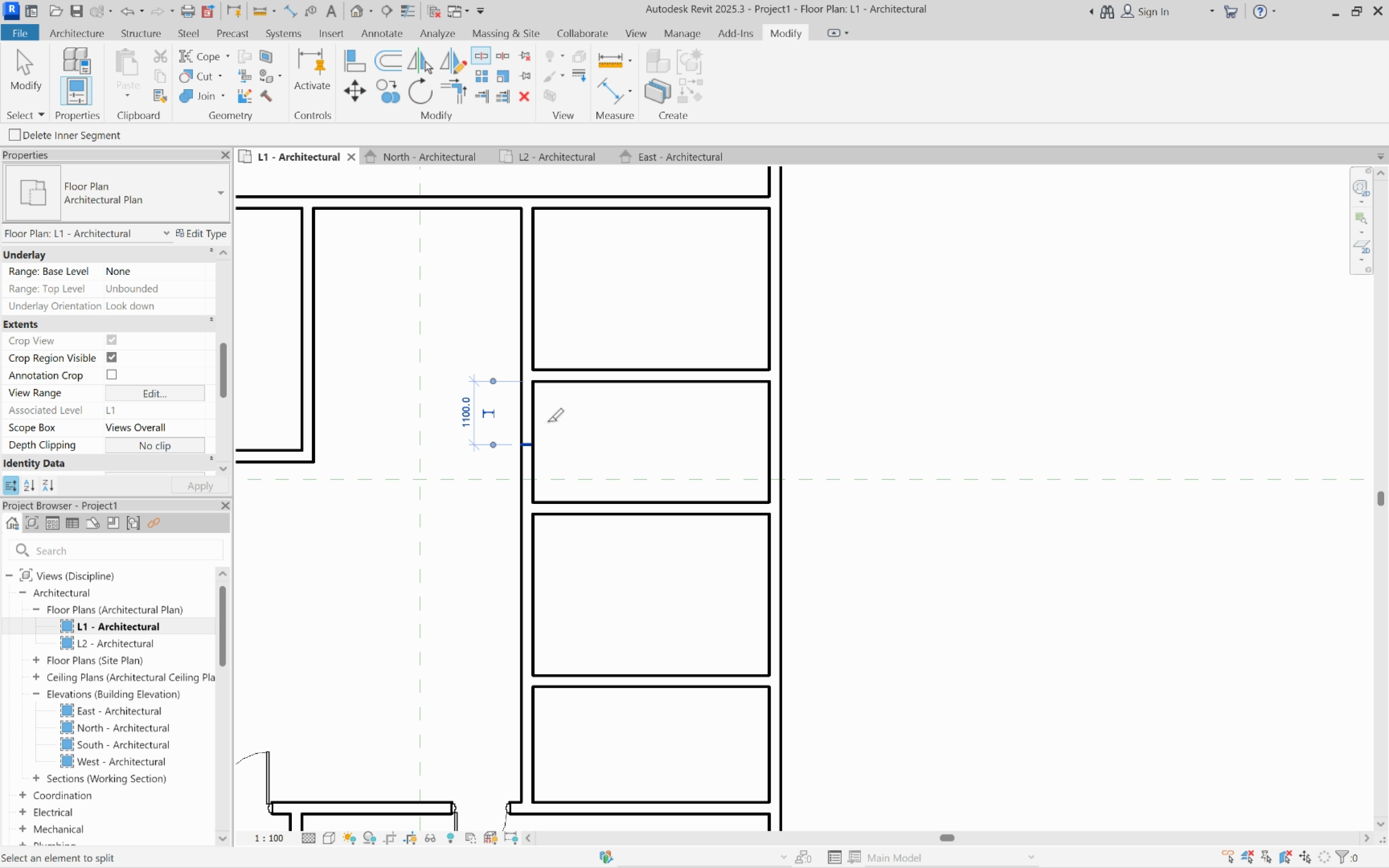 
scroll: coordinate [547, 421], scroll_direction: up, amount: 4.0
 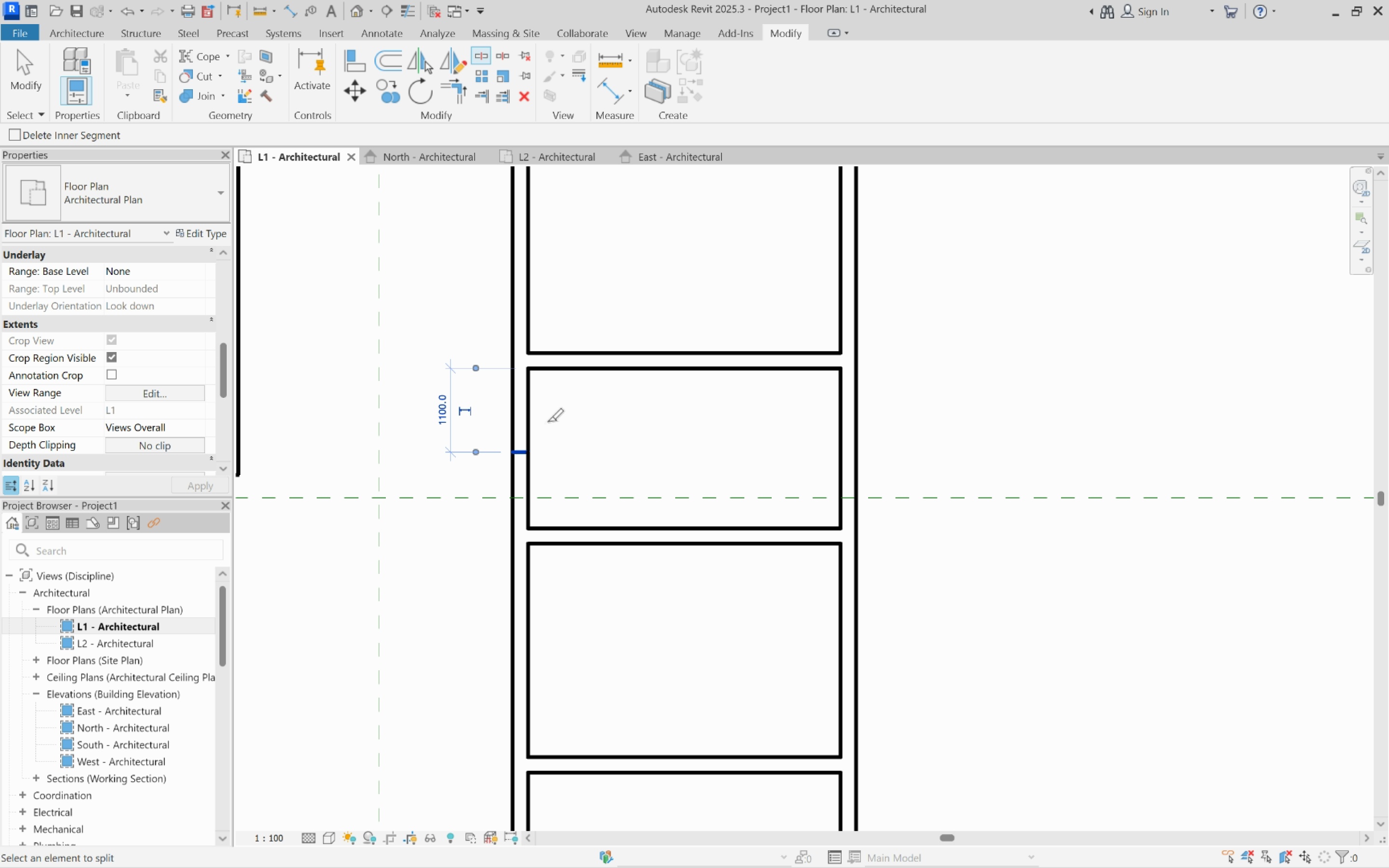 
key(Escape)
type(tr)
 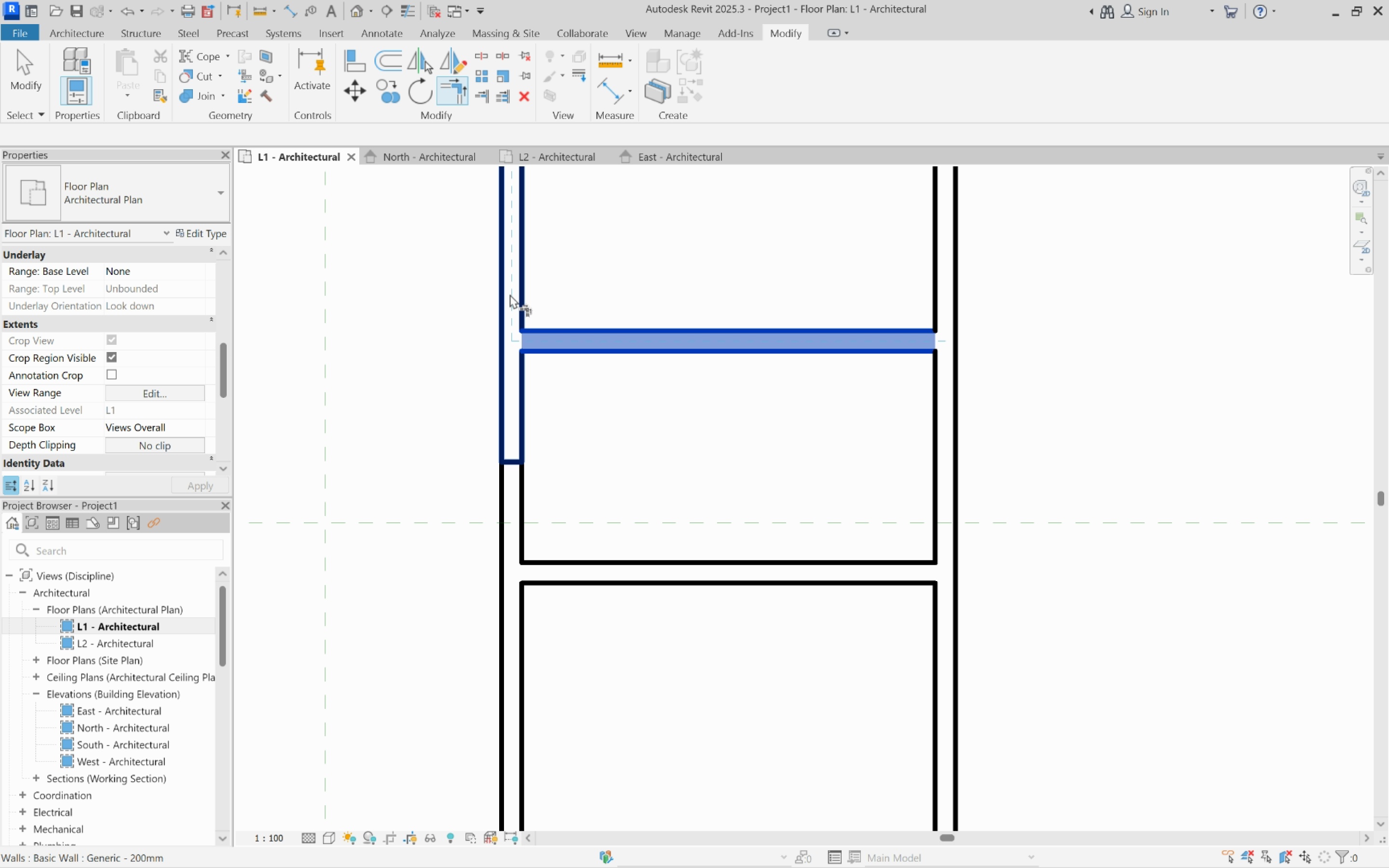 
double_click([510, 294])
 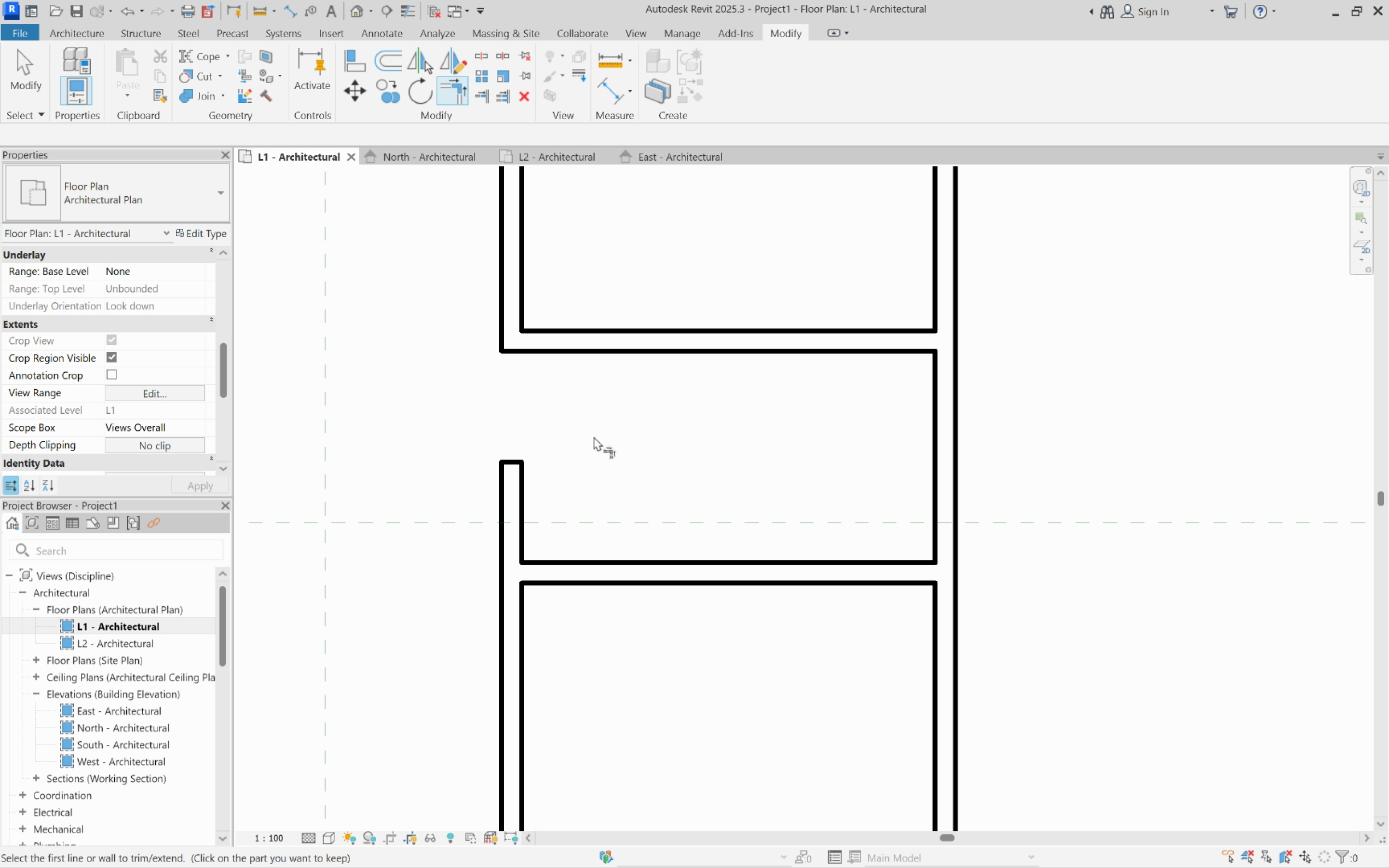 
key(Escape)
key(Escape)
type(wa)
 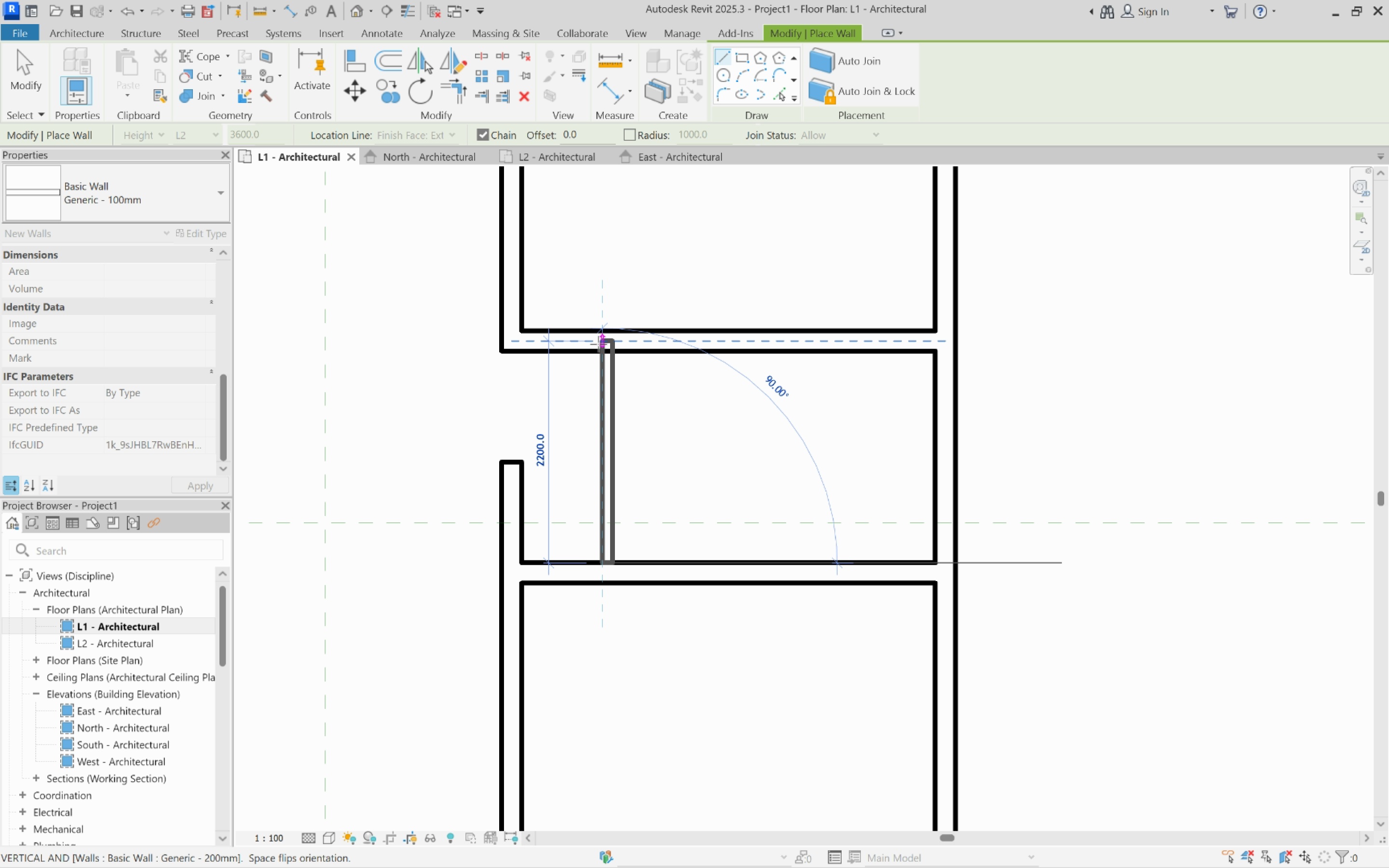 
left_click([599, 344])
 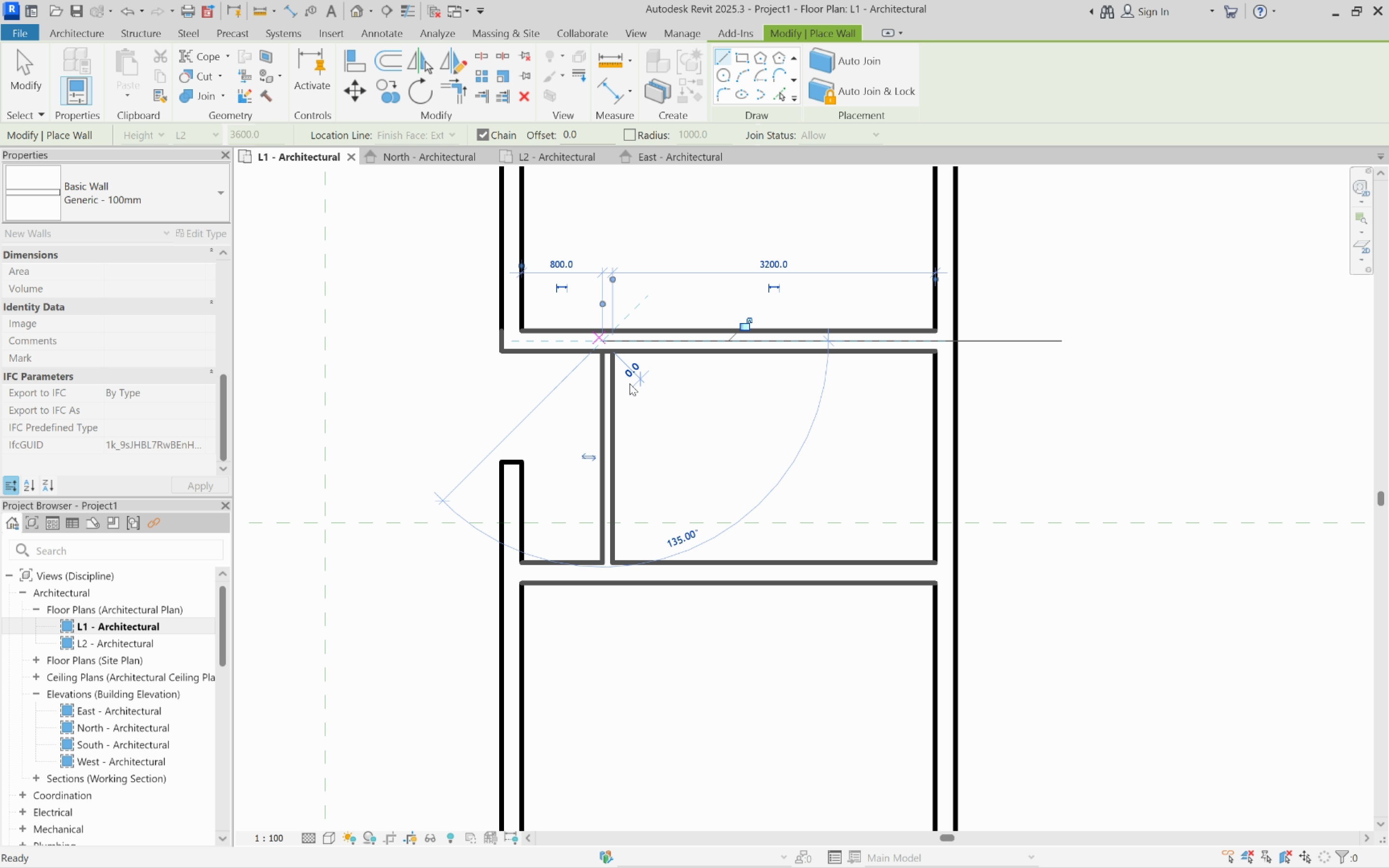 
key(Escape)
 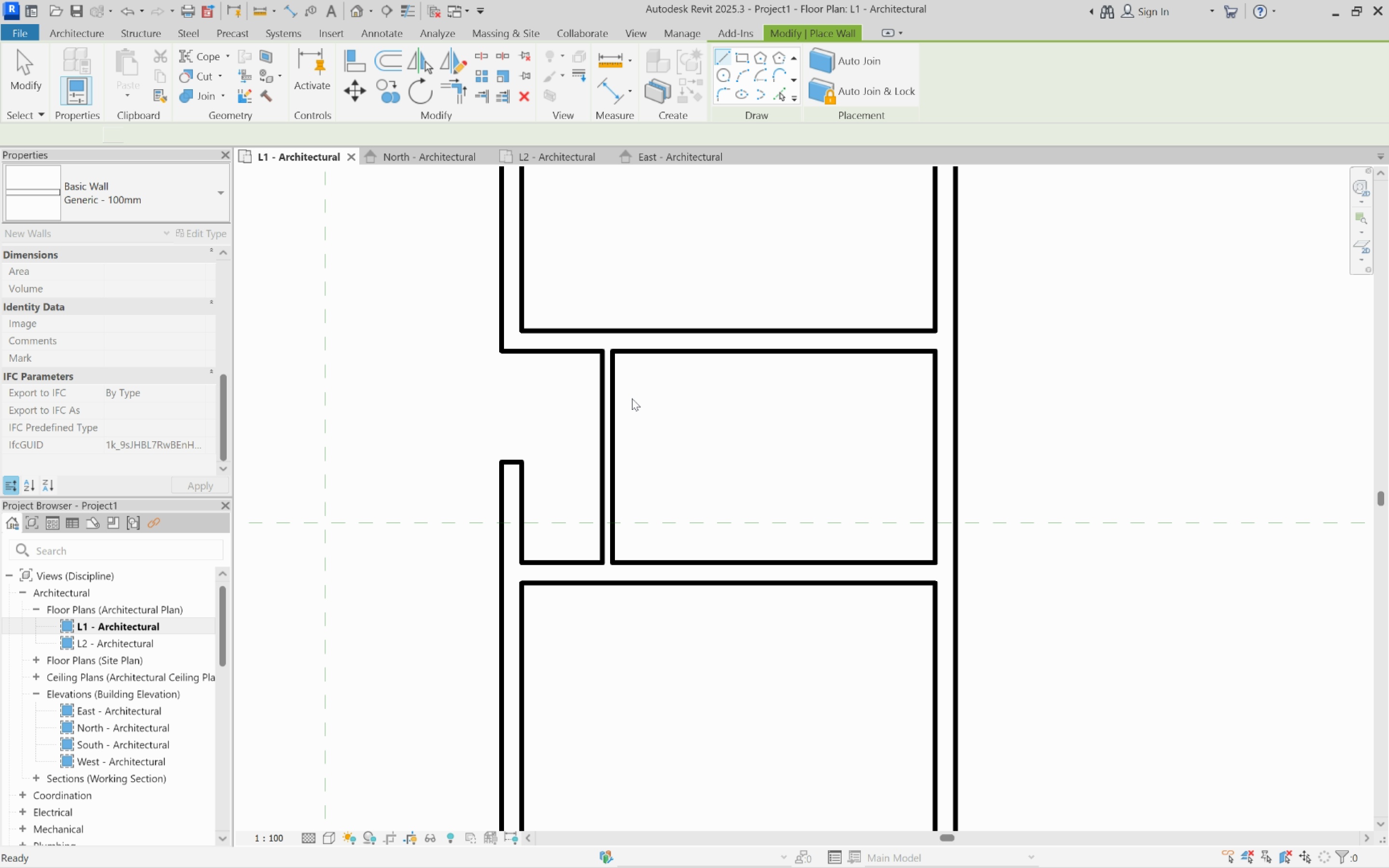 
key(Escape)
 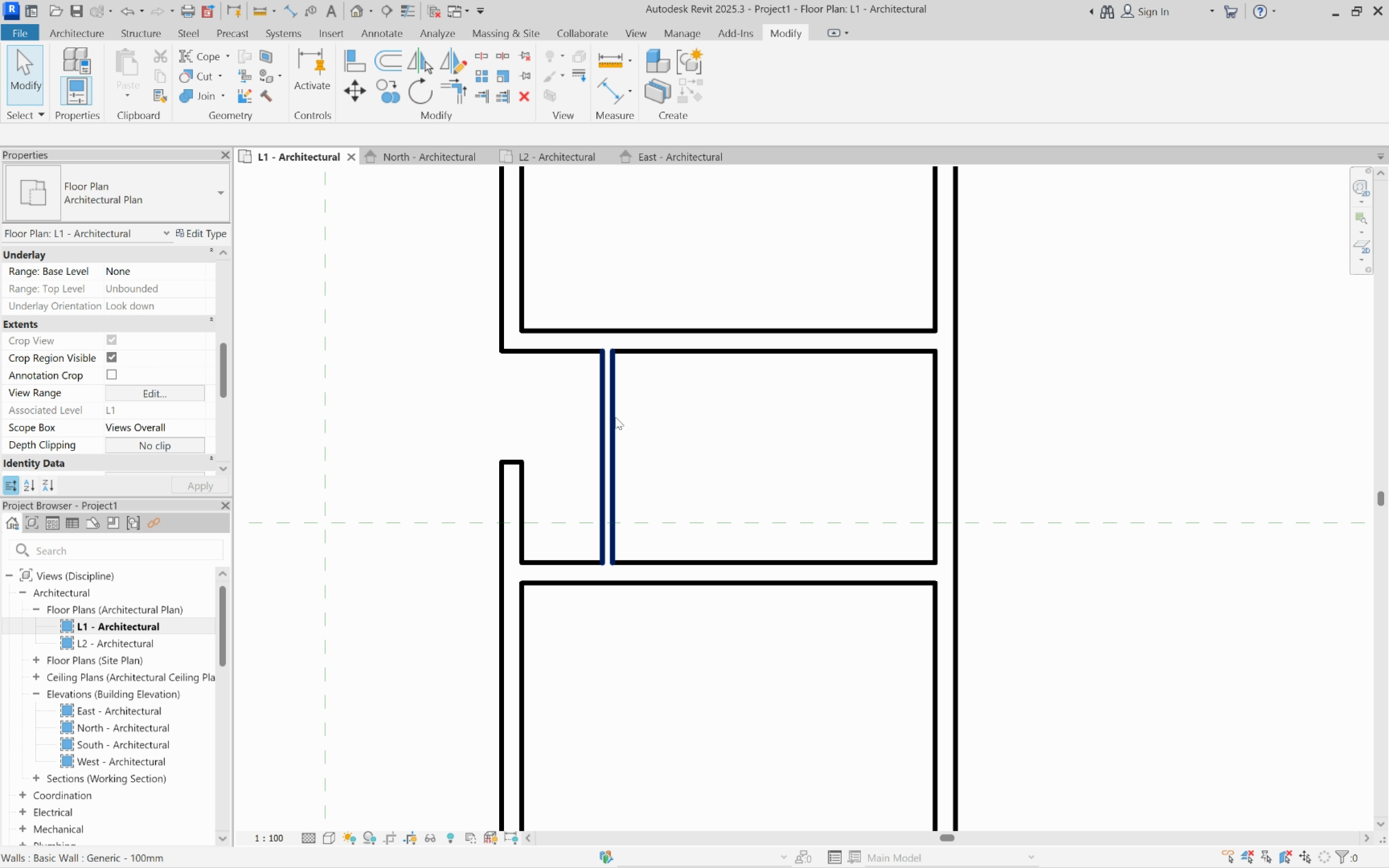 
left_click([615, 417])
 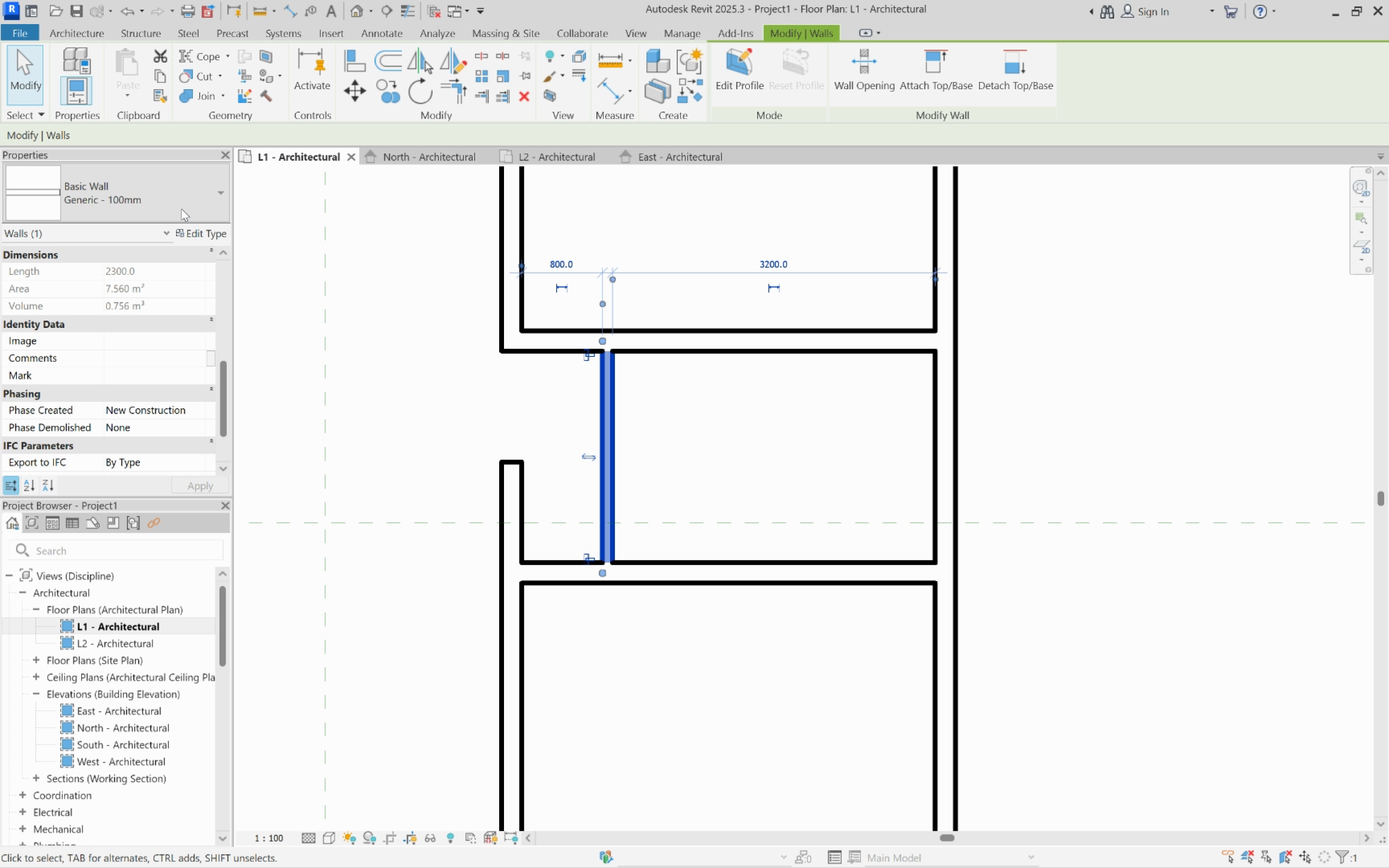 
left_click([171, 201])
 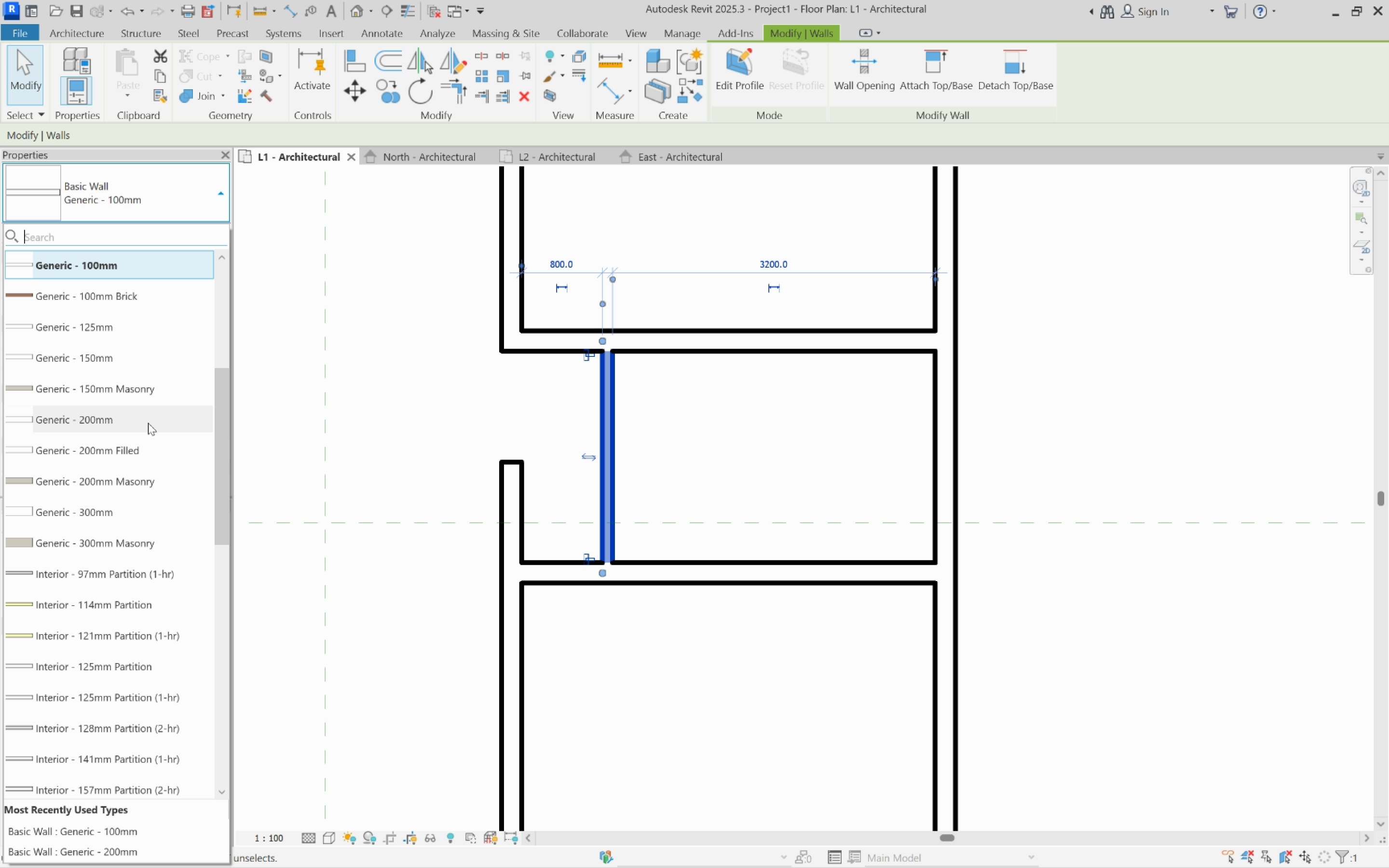 
left_click([148, 423])
 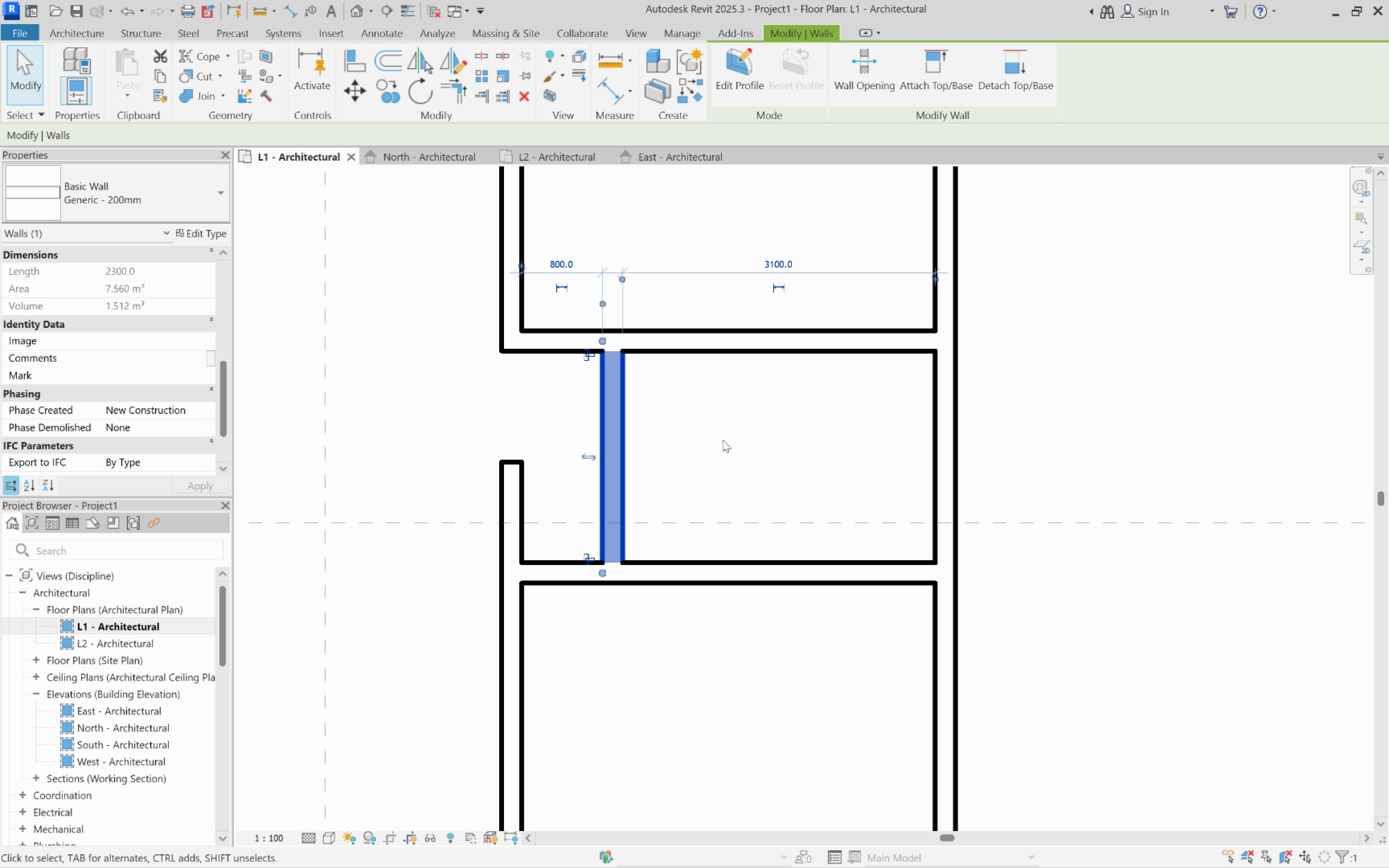 
key(Escape)
 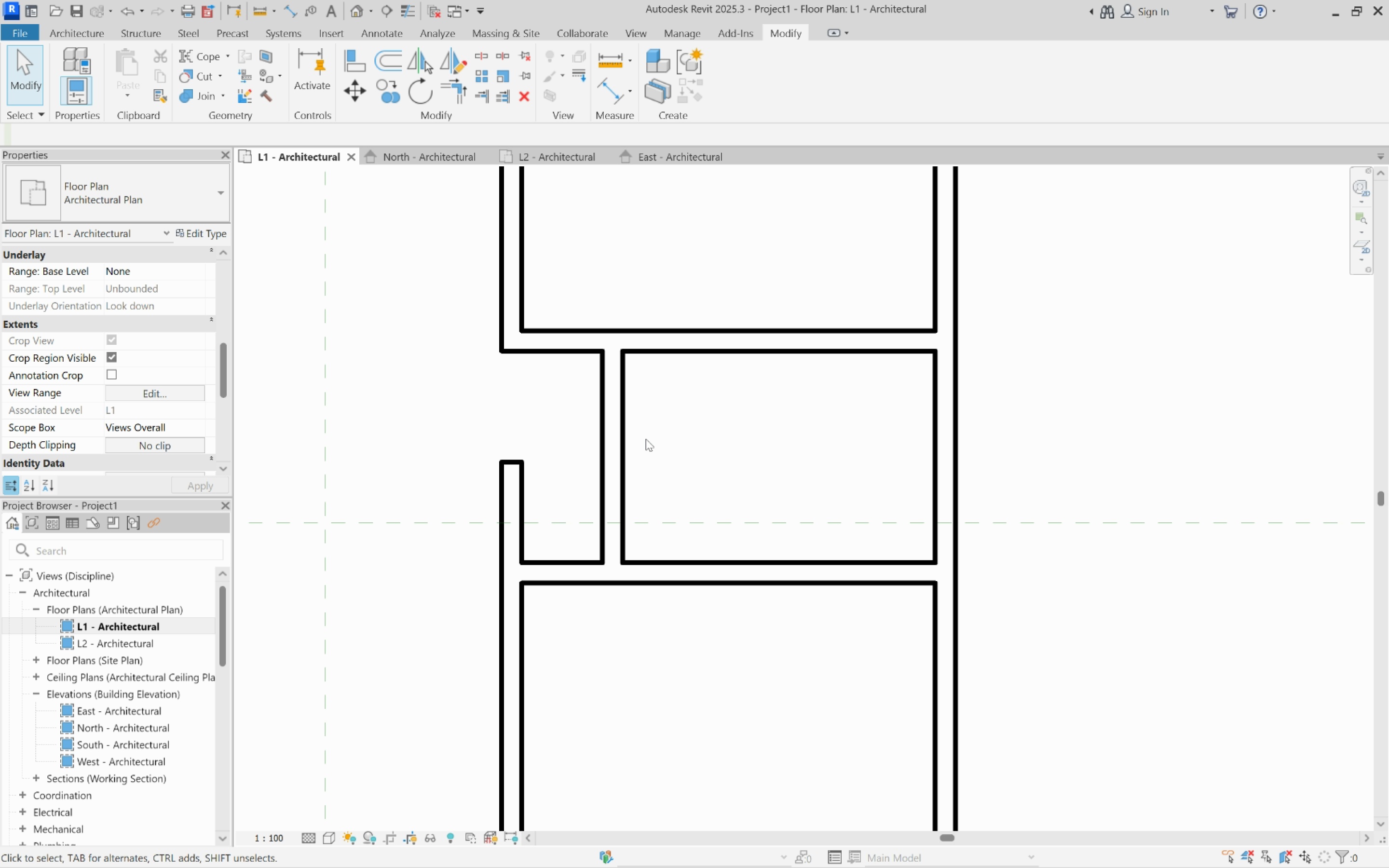 
key(Escape)
 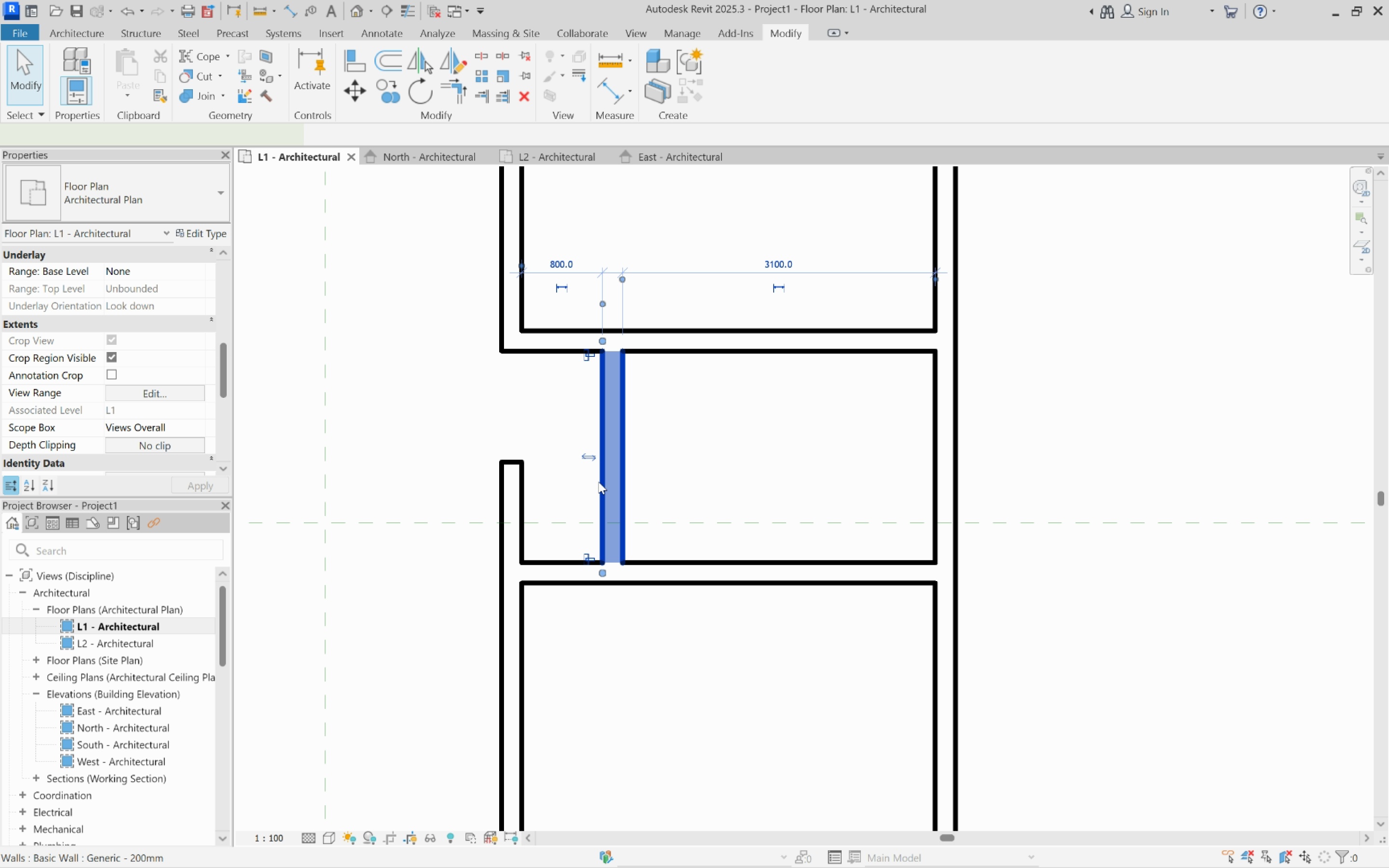 
left_click([599, 482])
 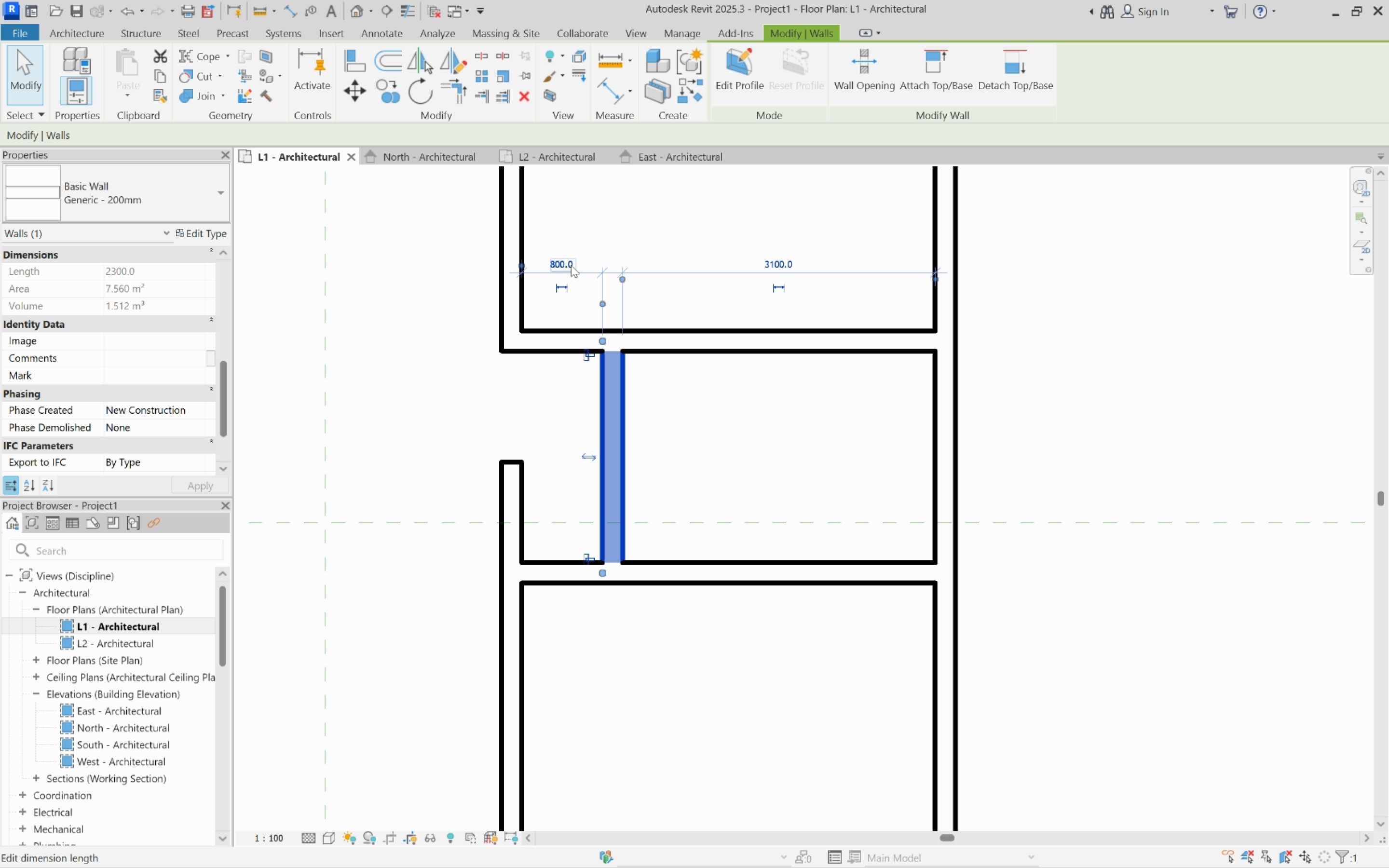 
left_click([571, 265])
 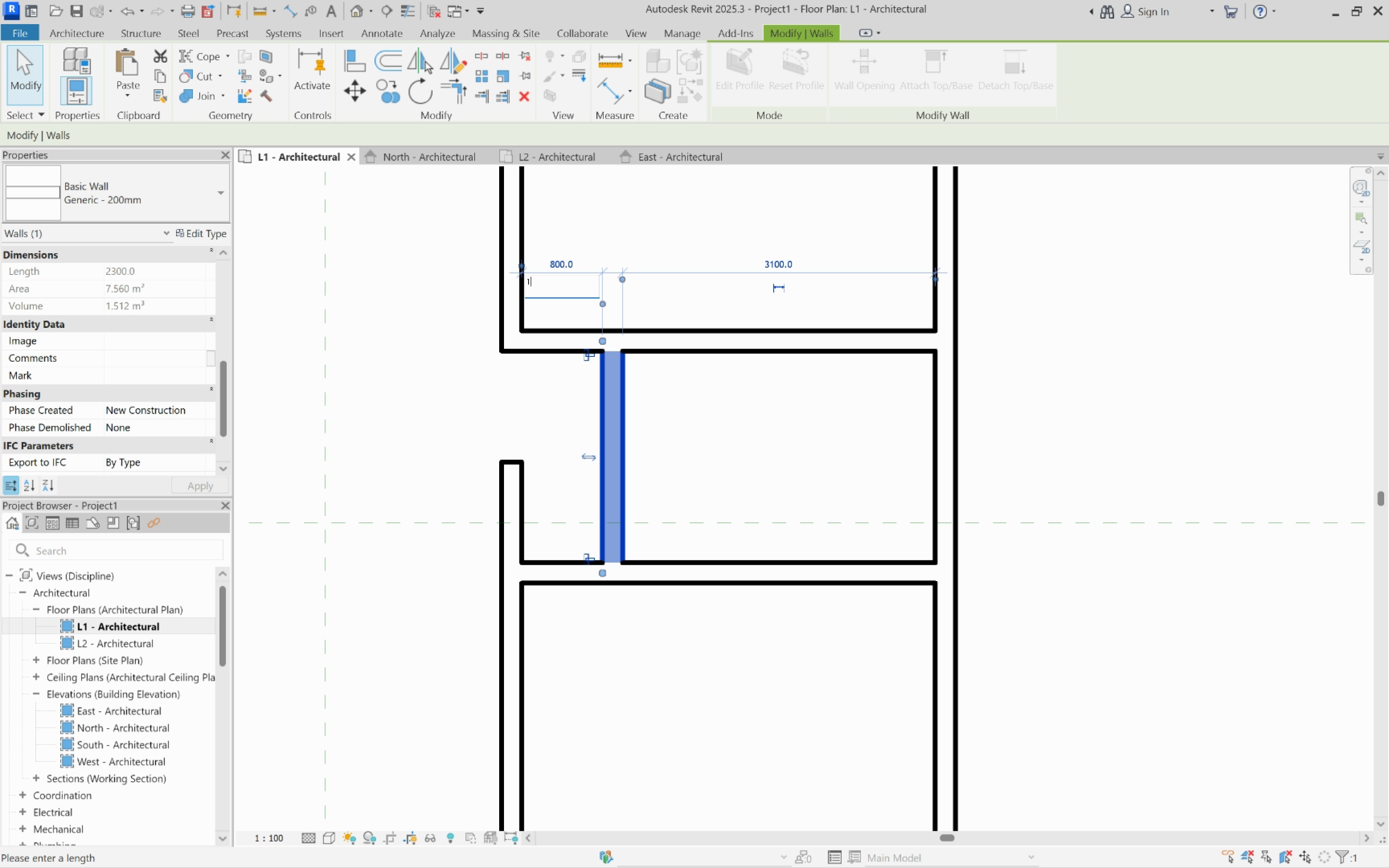 
type(1000)
 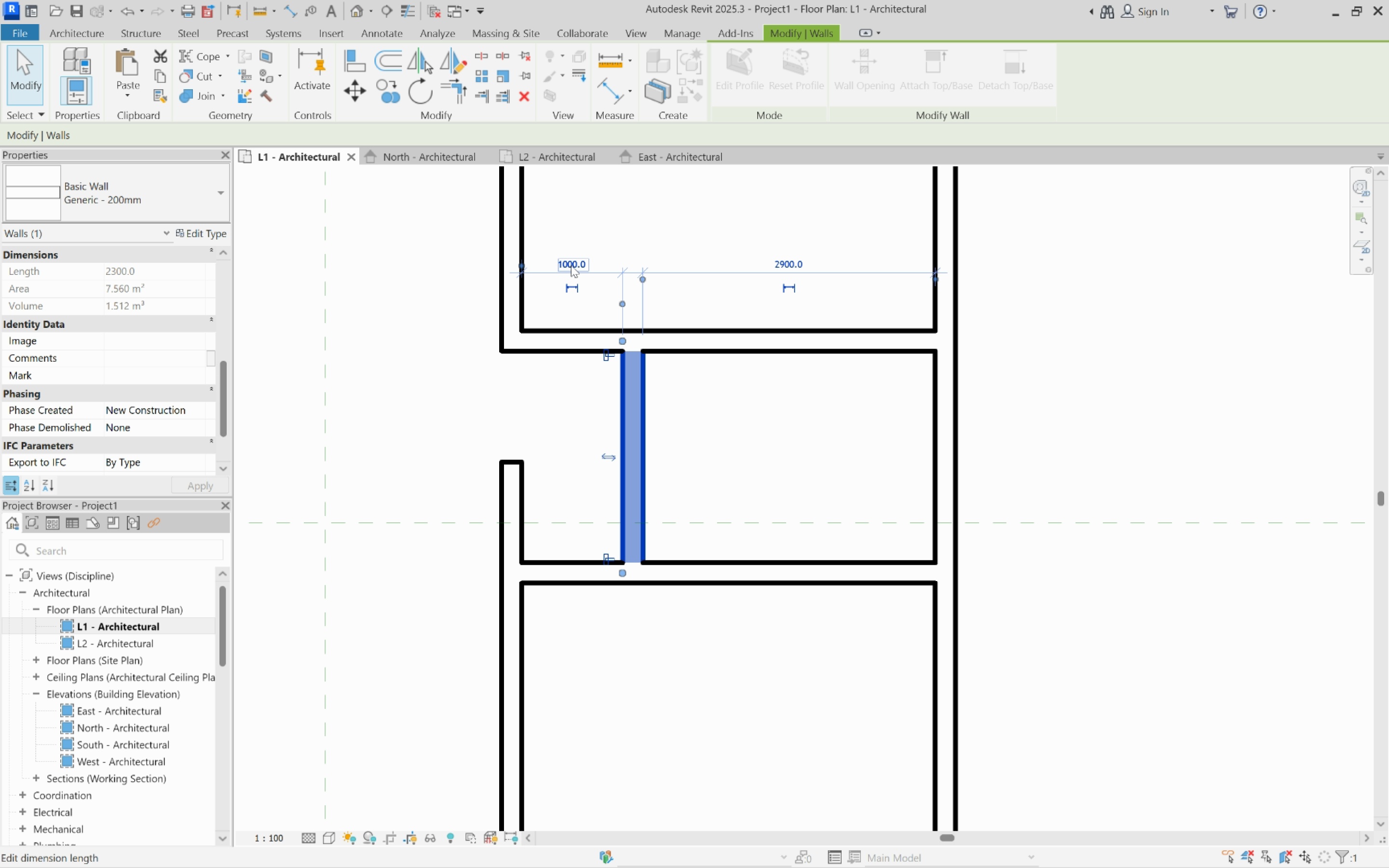 
key(Enter)
 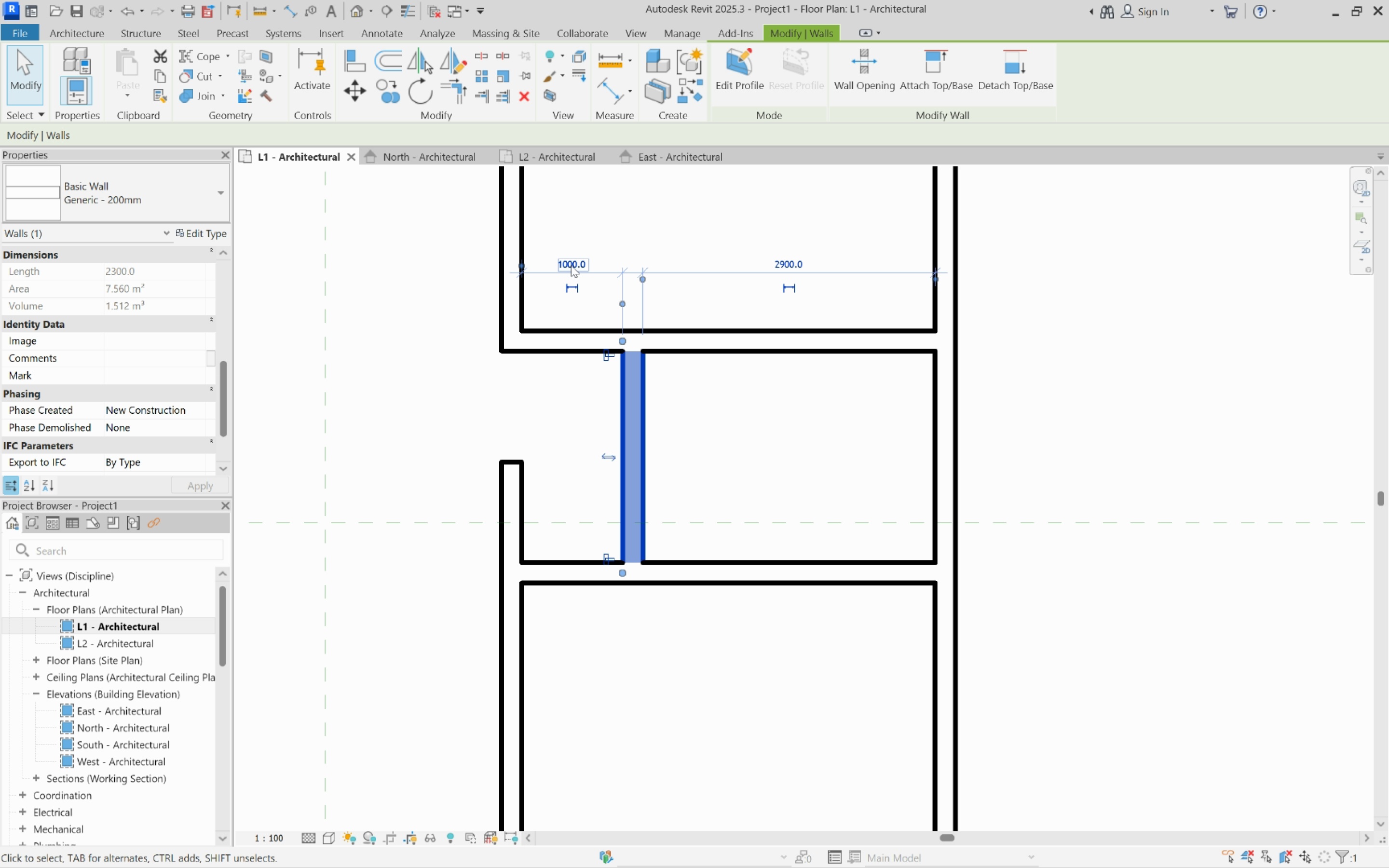 
key(Escape)
 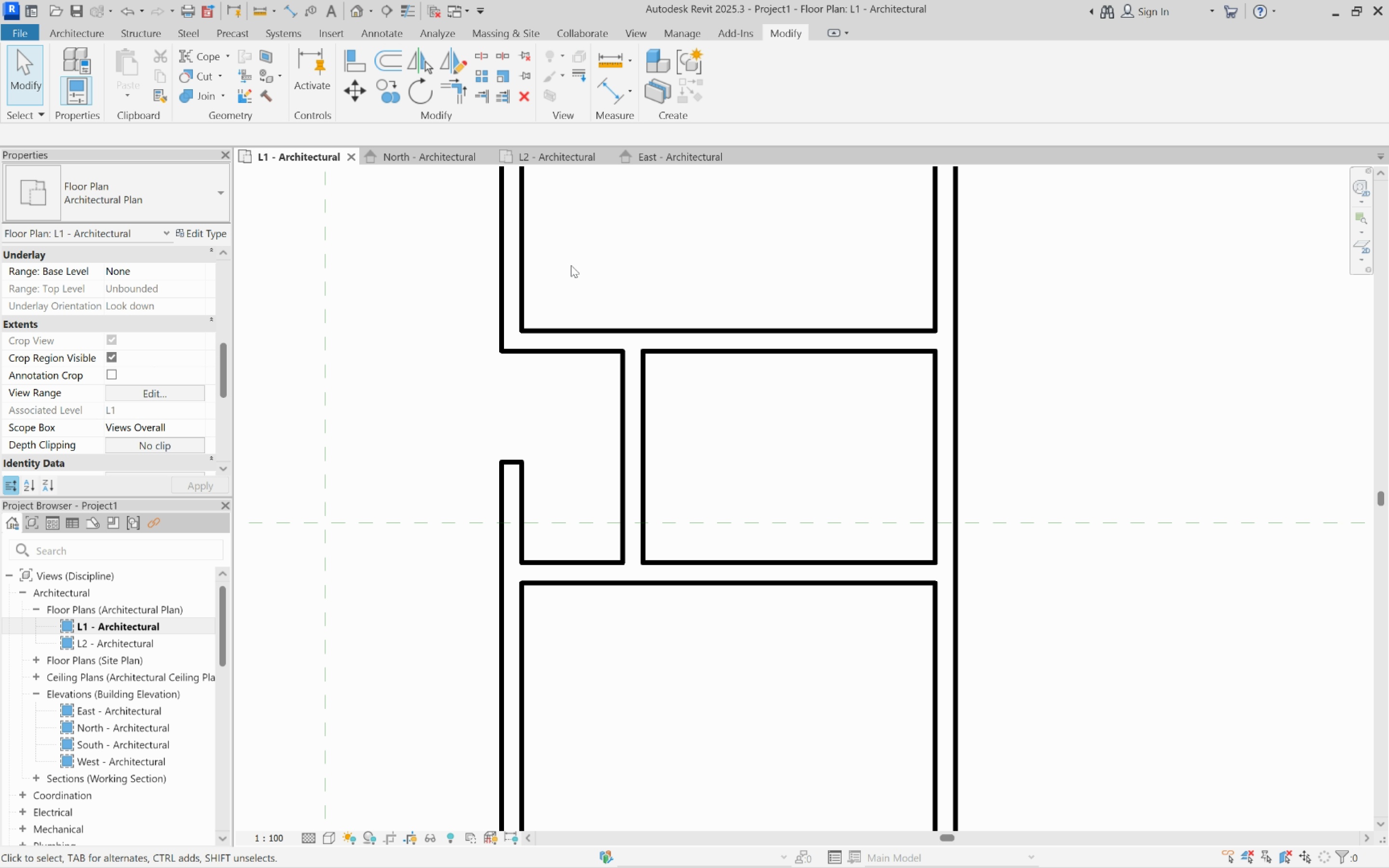 
key(Escape)
 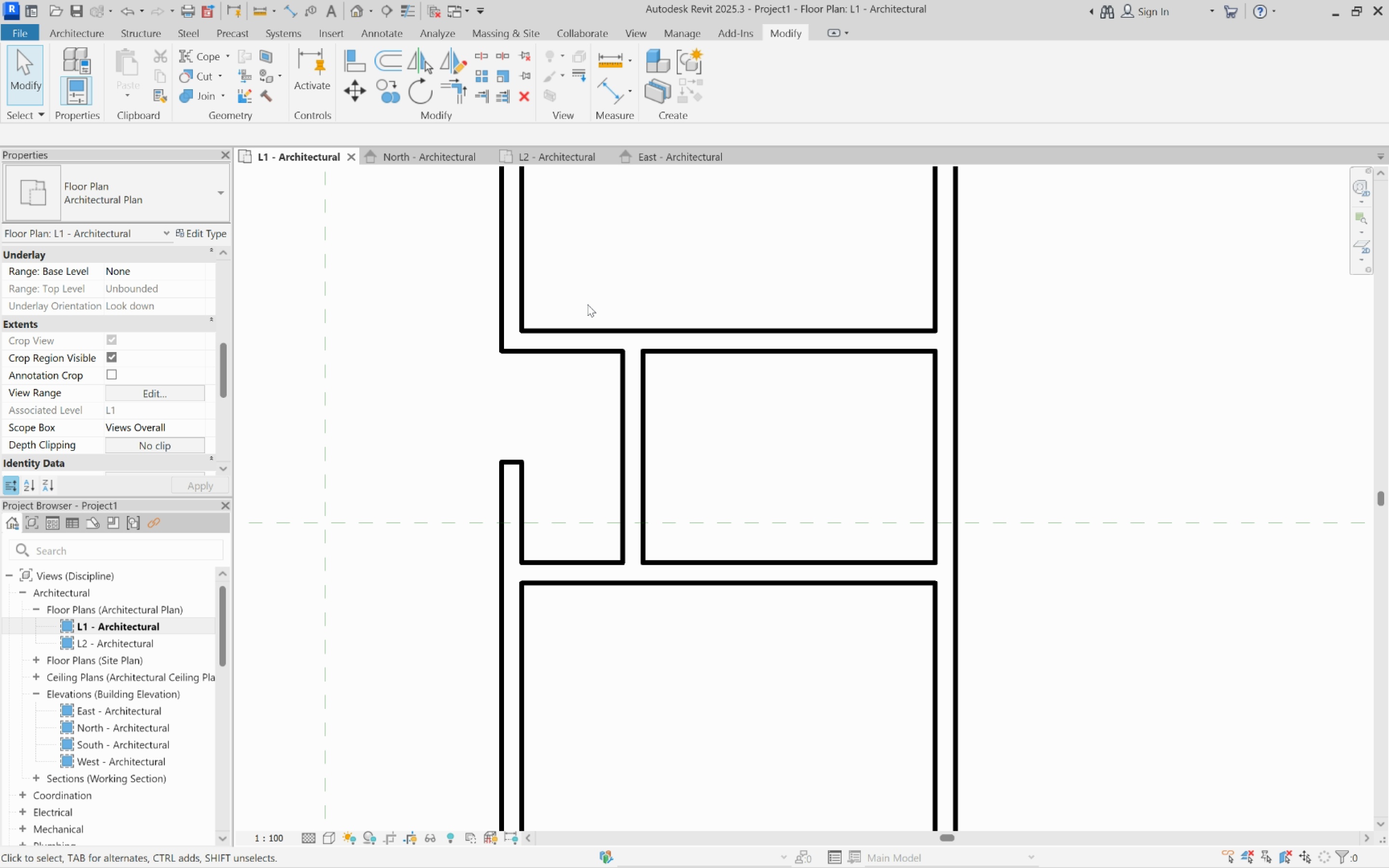 
scroll: coordinate [745, 415], scroll_direction: down, amount: 6.0
 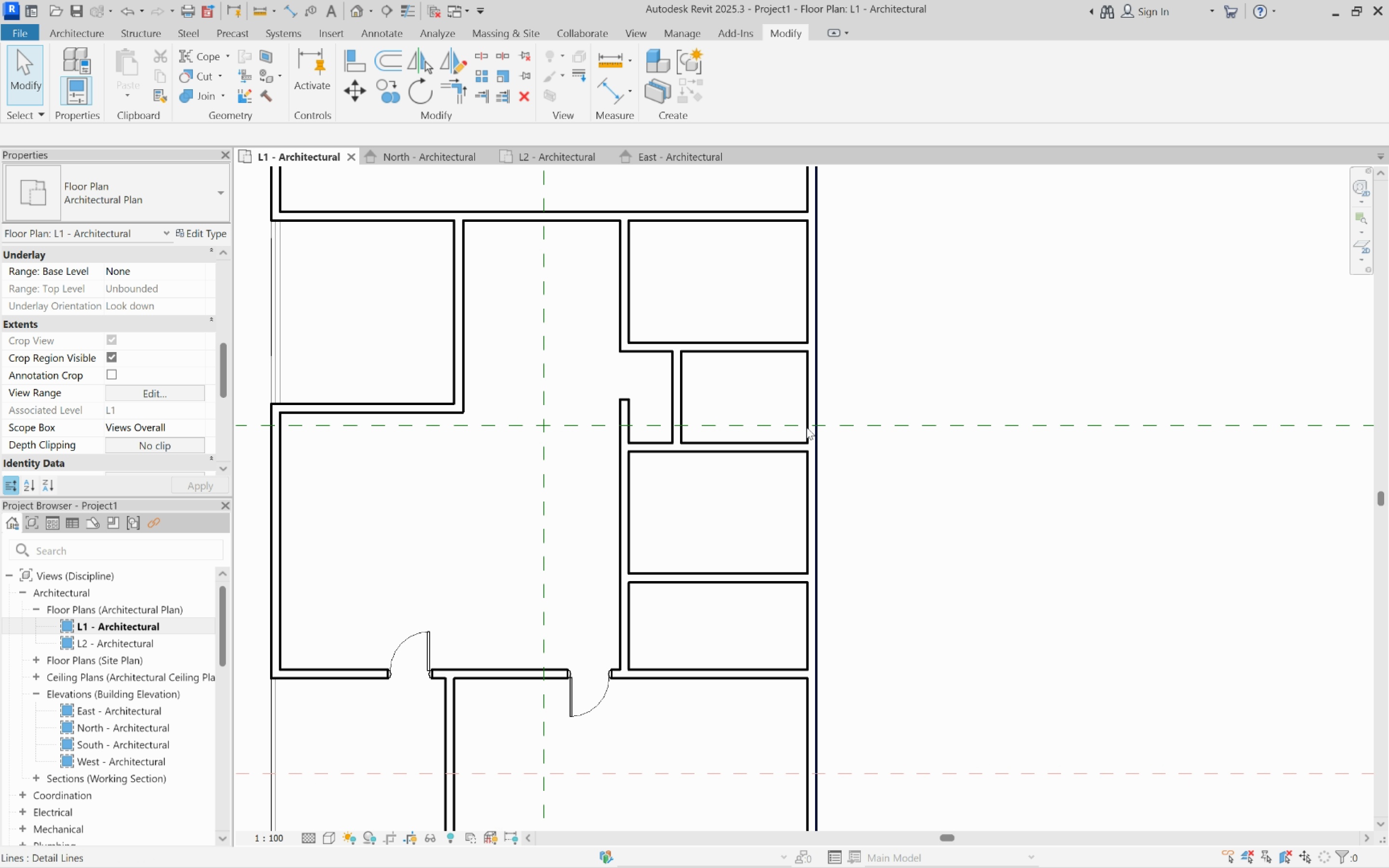 
scroll: coordinate [797, 420], scroll_direction: up, amount: 2.0
 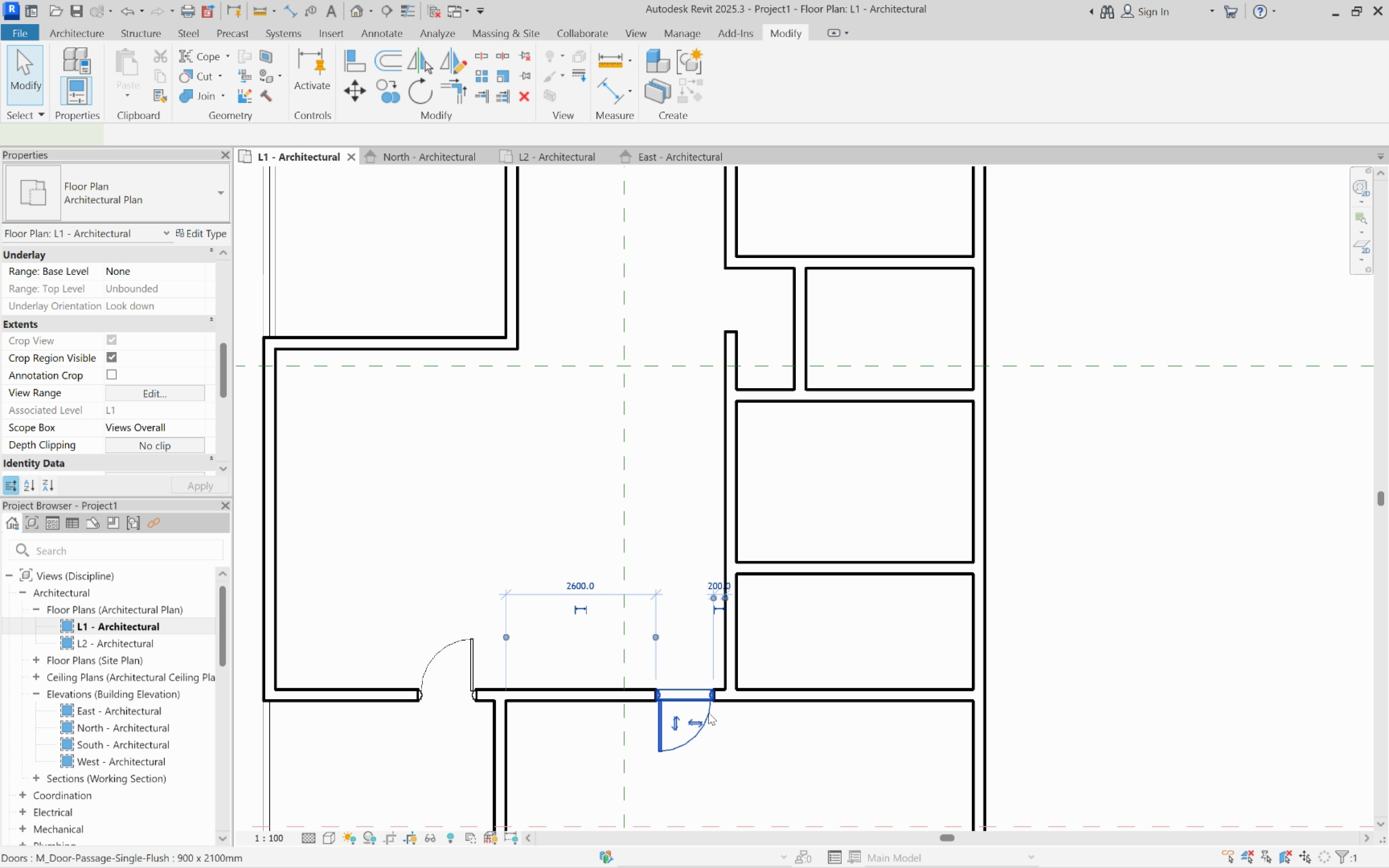 
right_click([708, 713])
 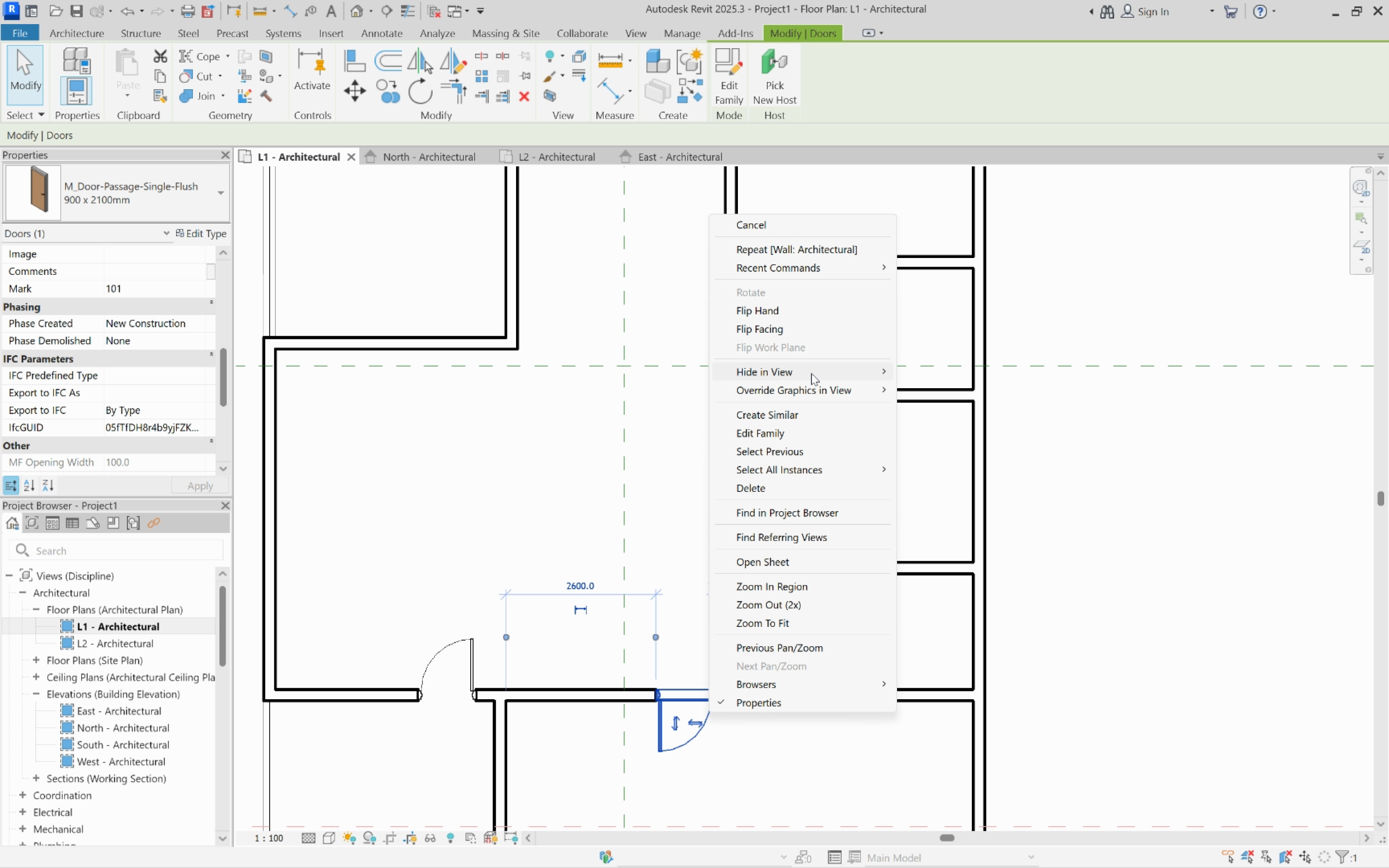 
left_click([811, 415])
 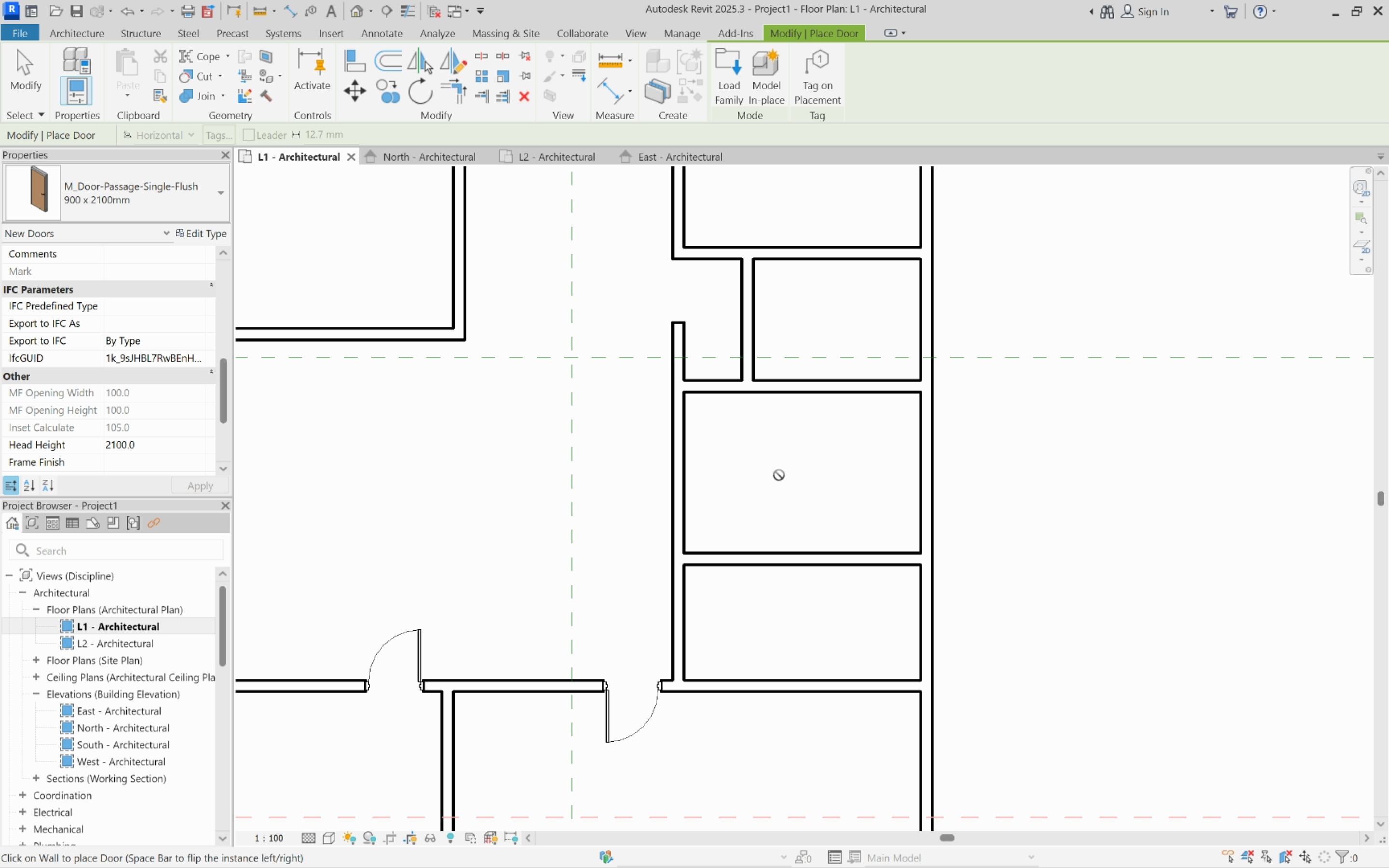 
scroll: coordinate [732, 472], scroll_direction: up, amount: 4.0
 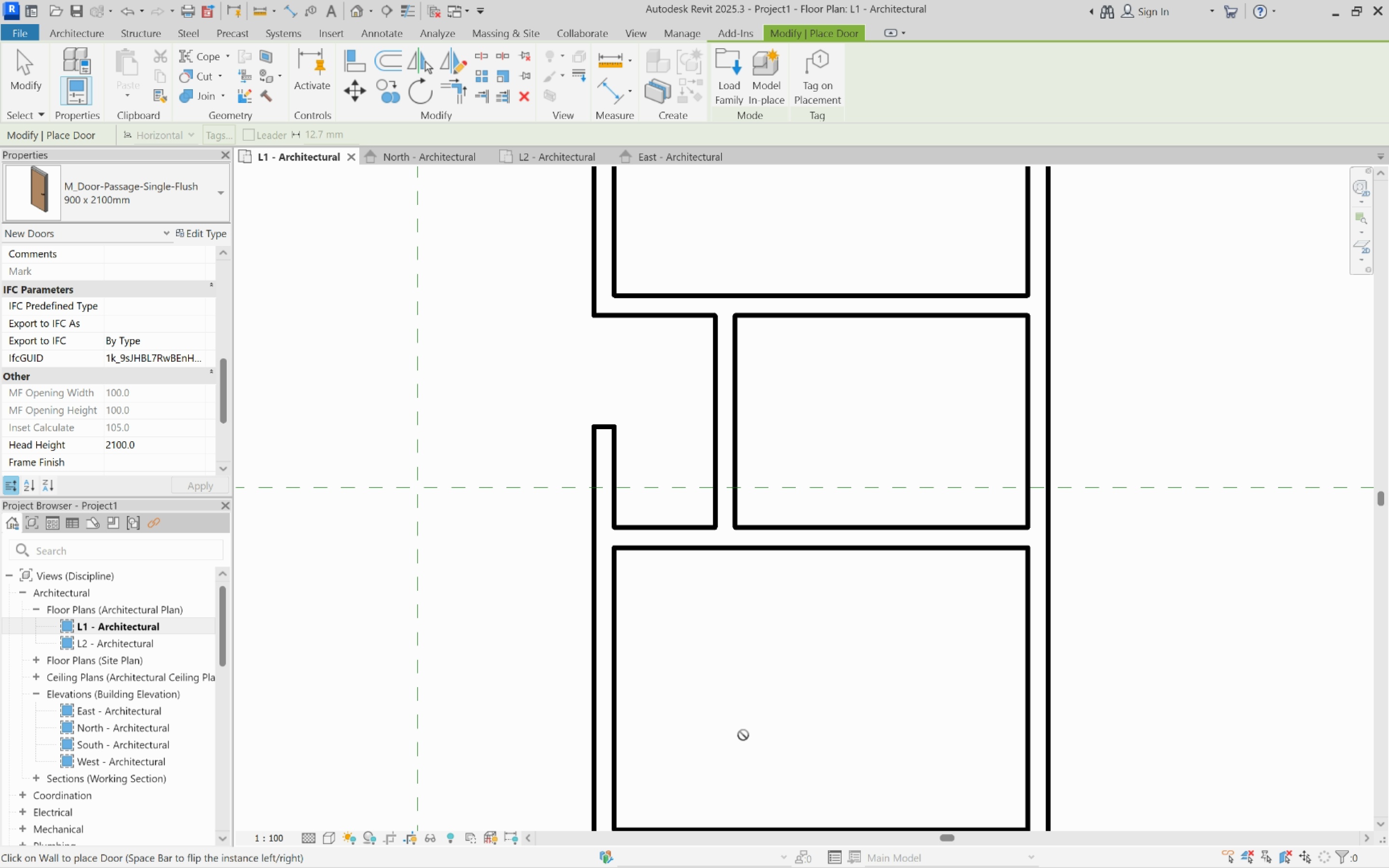 
scroll: coordinate [714, 612], scroll_direction: down, amount: 1.0
 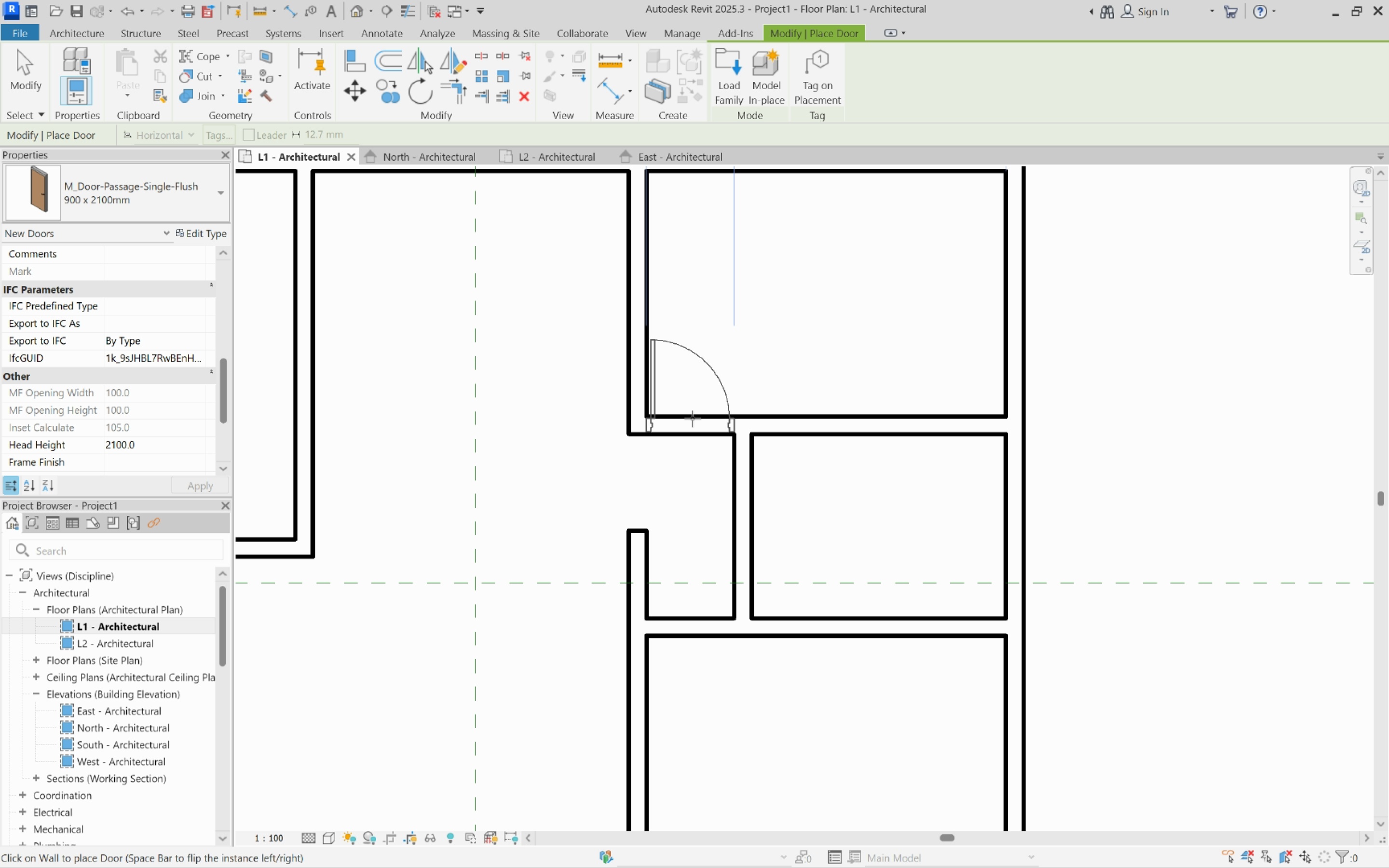 
key(Space)
 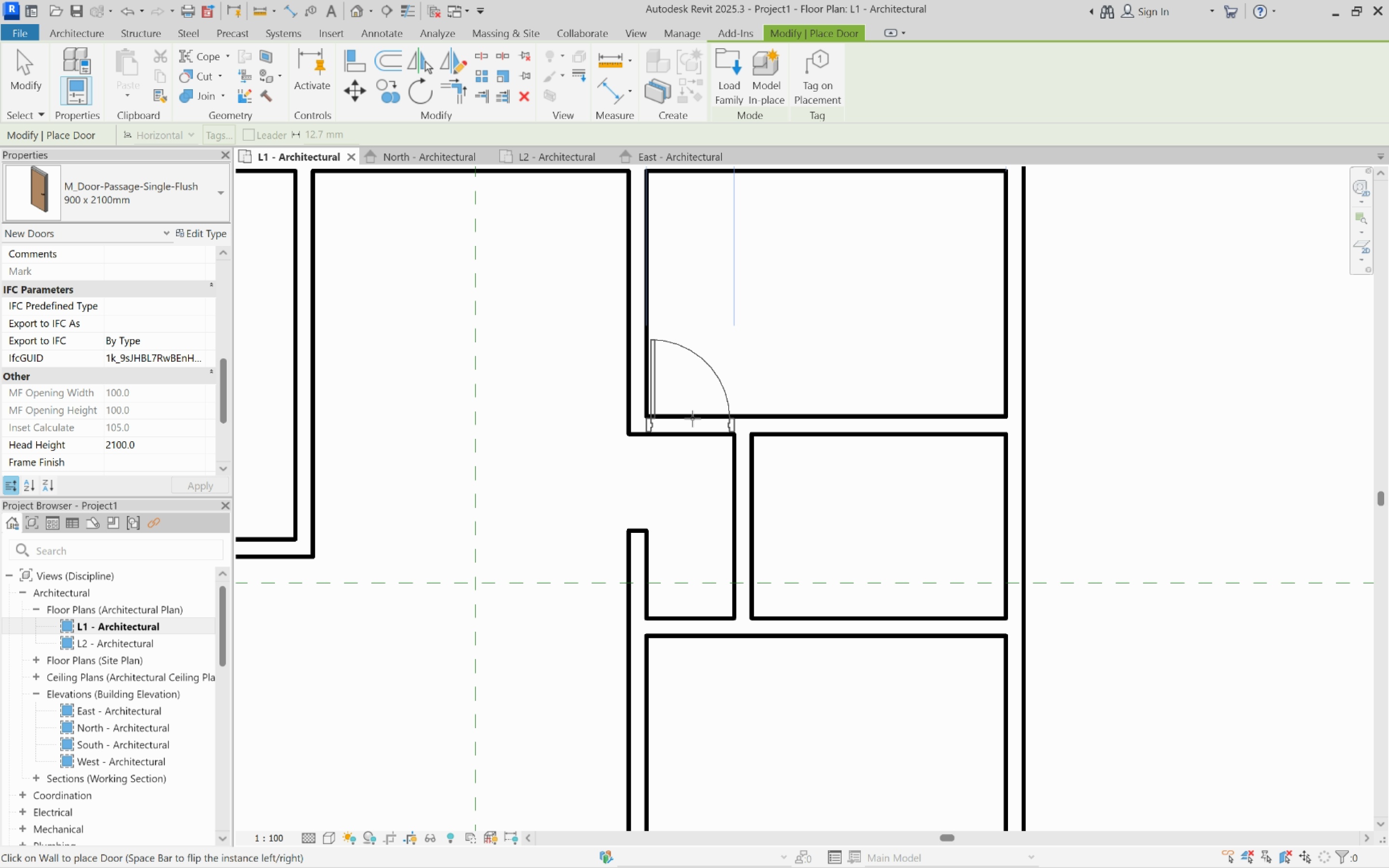 
left_click([693, 419])
 